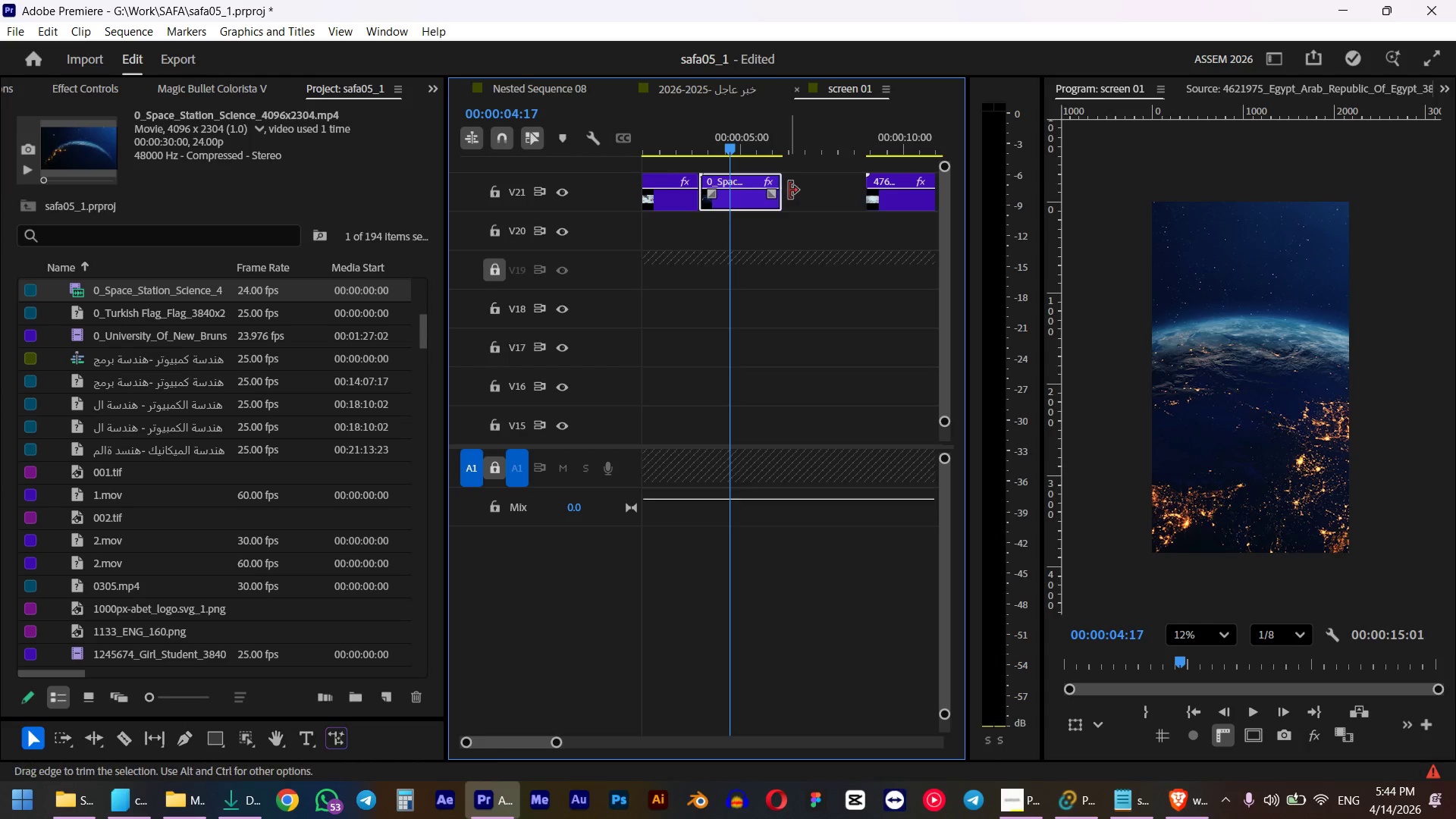 
left_click_drag(start_coordinate=[785, 190], to_coordinate=[867, 180])
 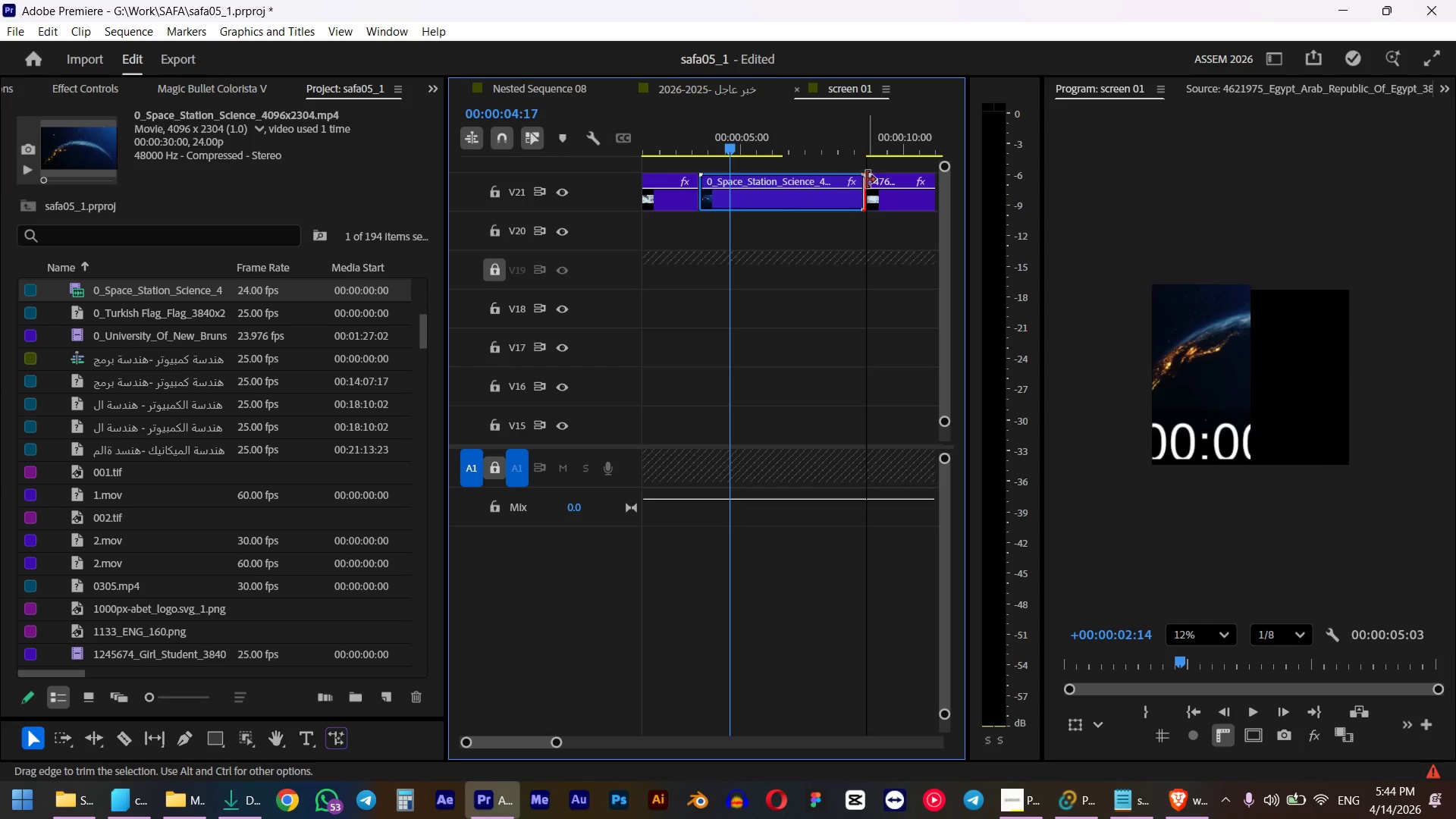 
left_click([675, 143])
 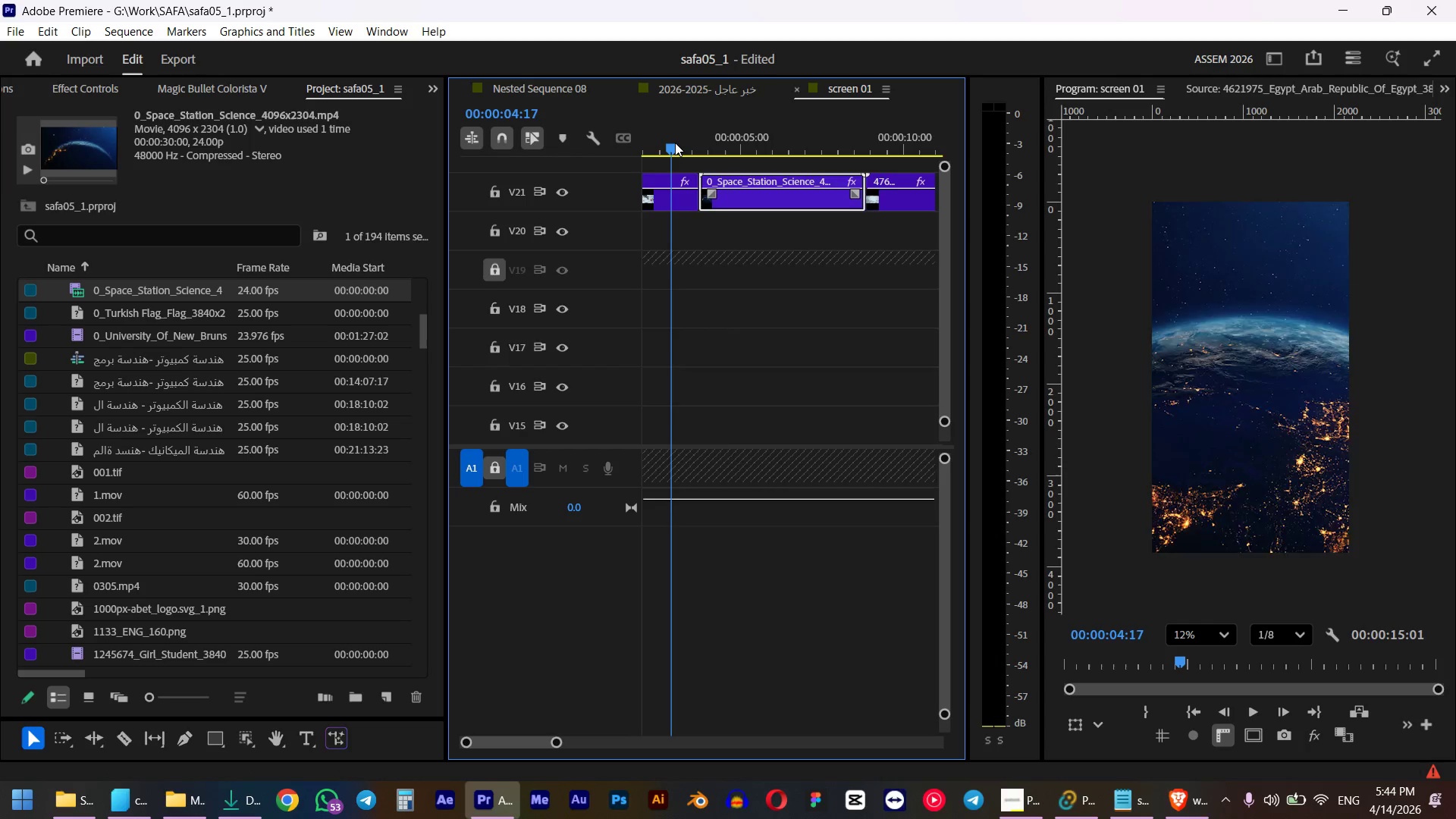 
key(Space)
 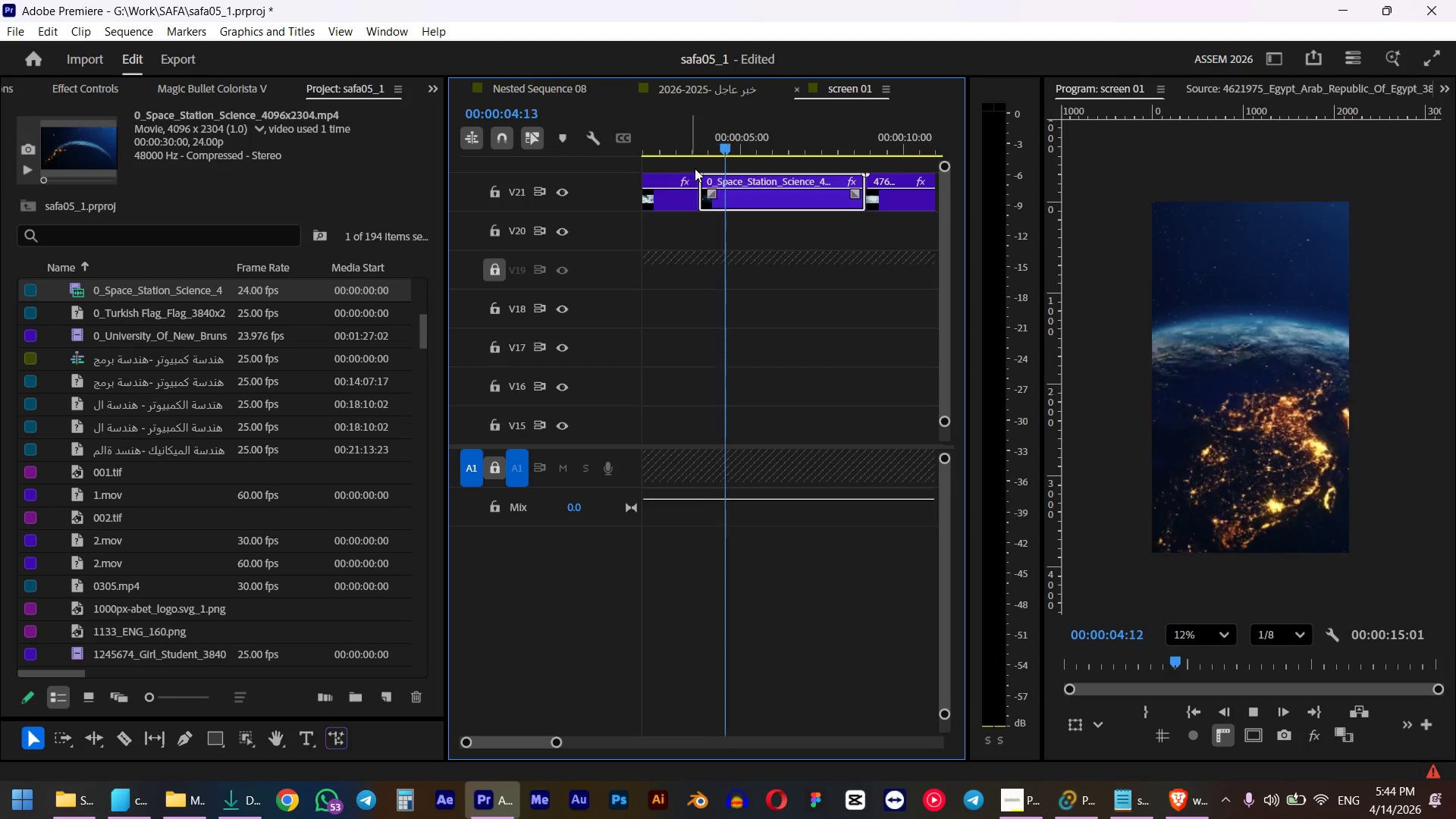 
scroll: coordinate [797, 240], scroll_direction: down, amount: 2.0
 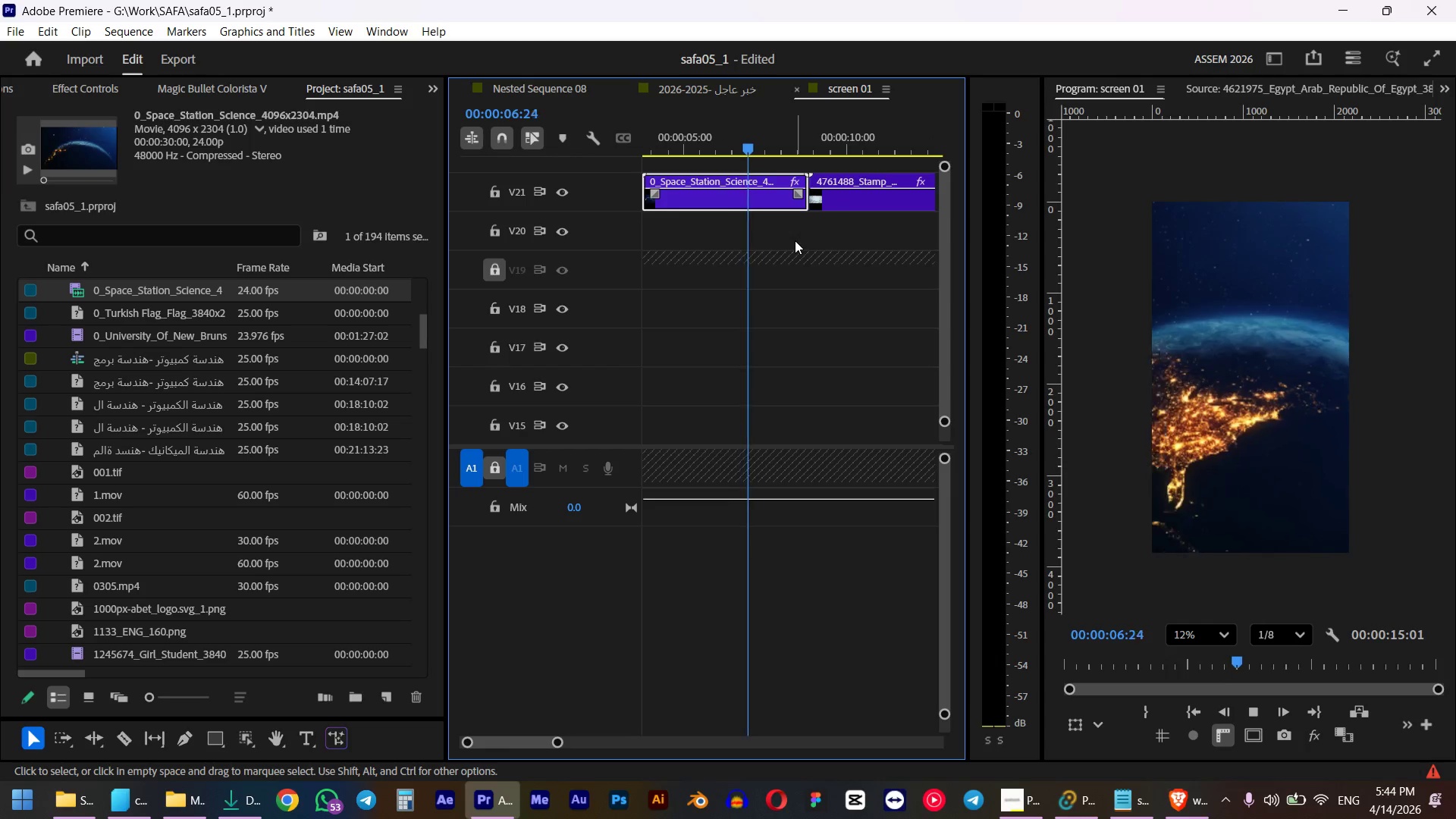 
key(Space)
 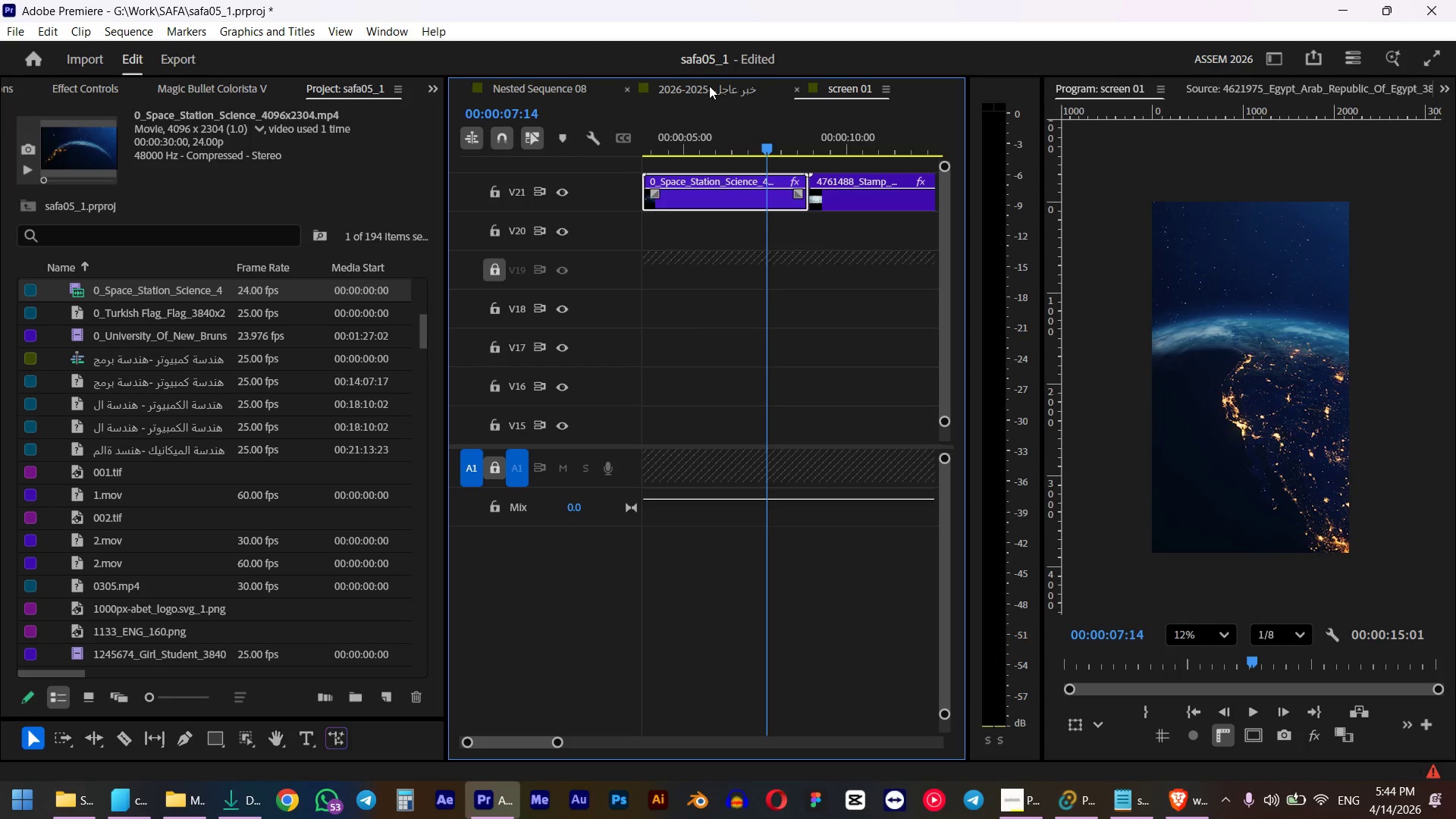 
left_click([709, 86])
 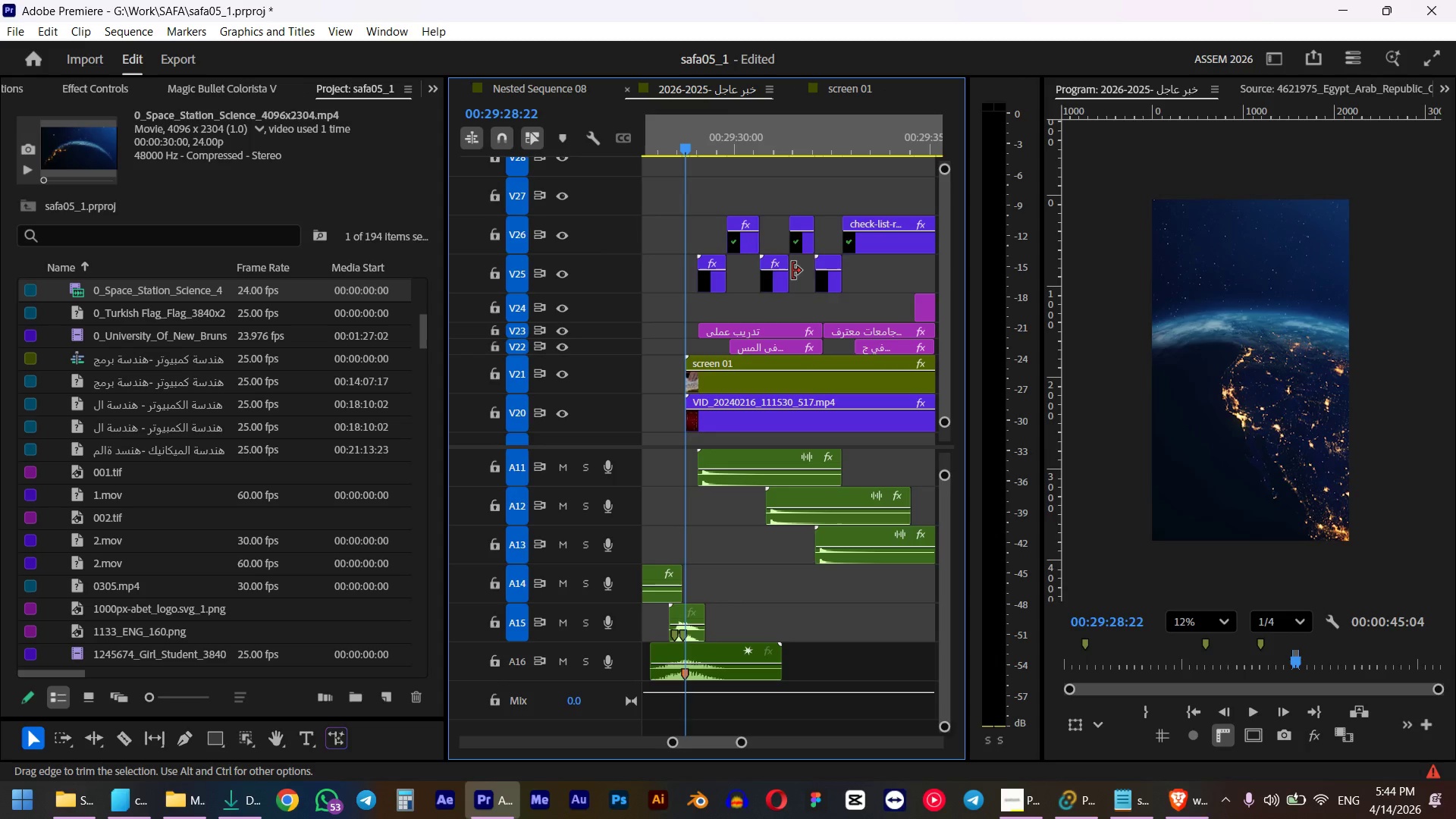 
key(Space)
 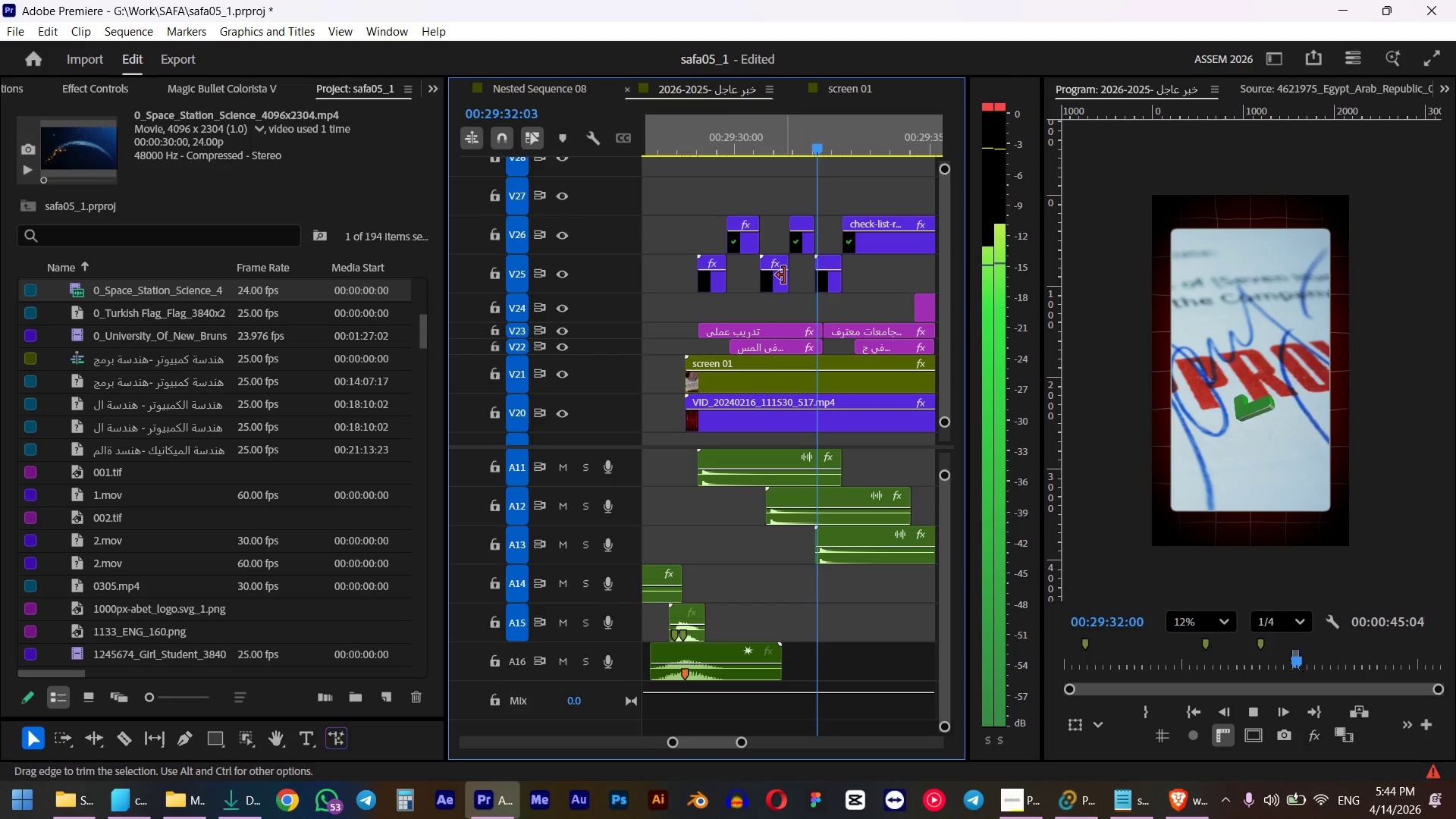 
wait(5.86)
 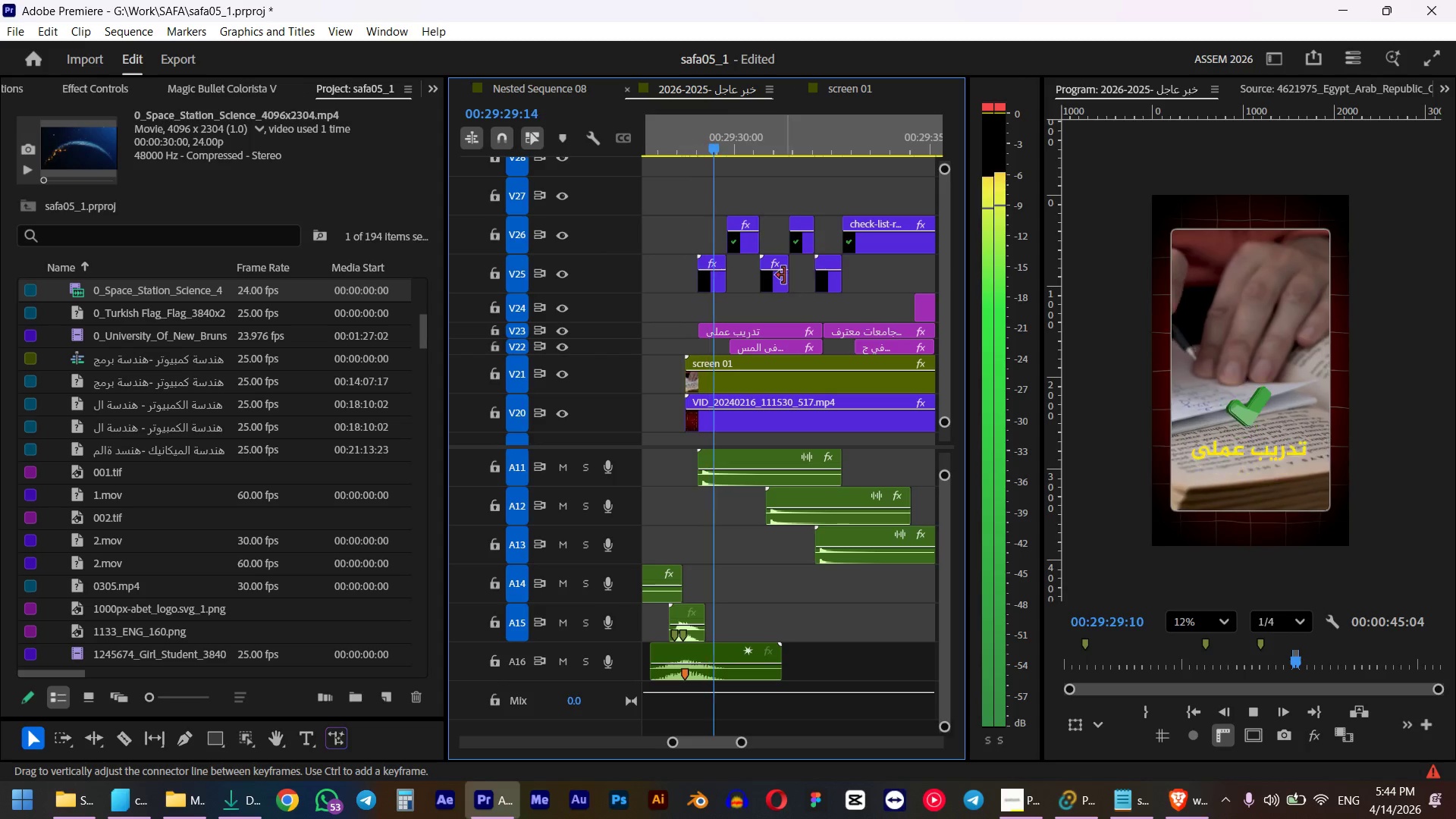 
scroll: coordinate [779, 265], scroll_direction: down, amount: 1.0
 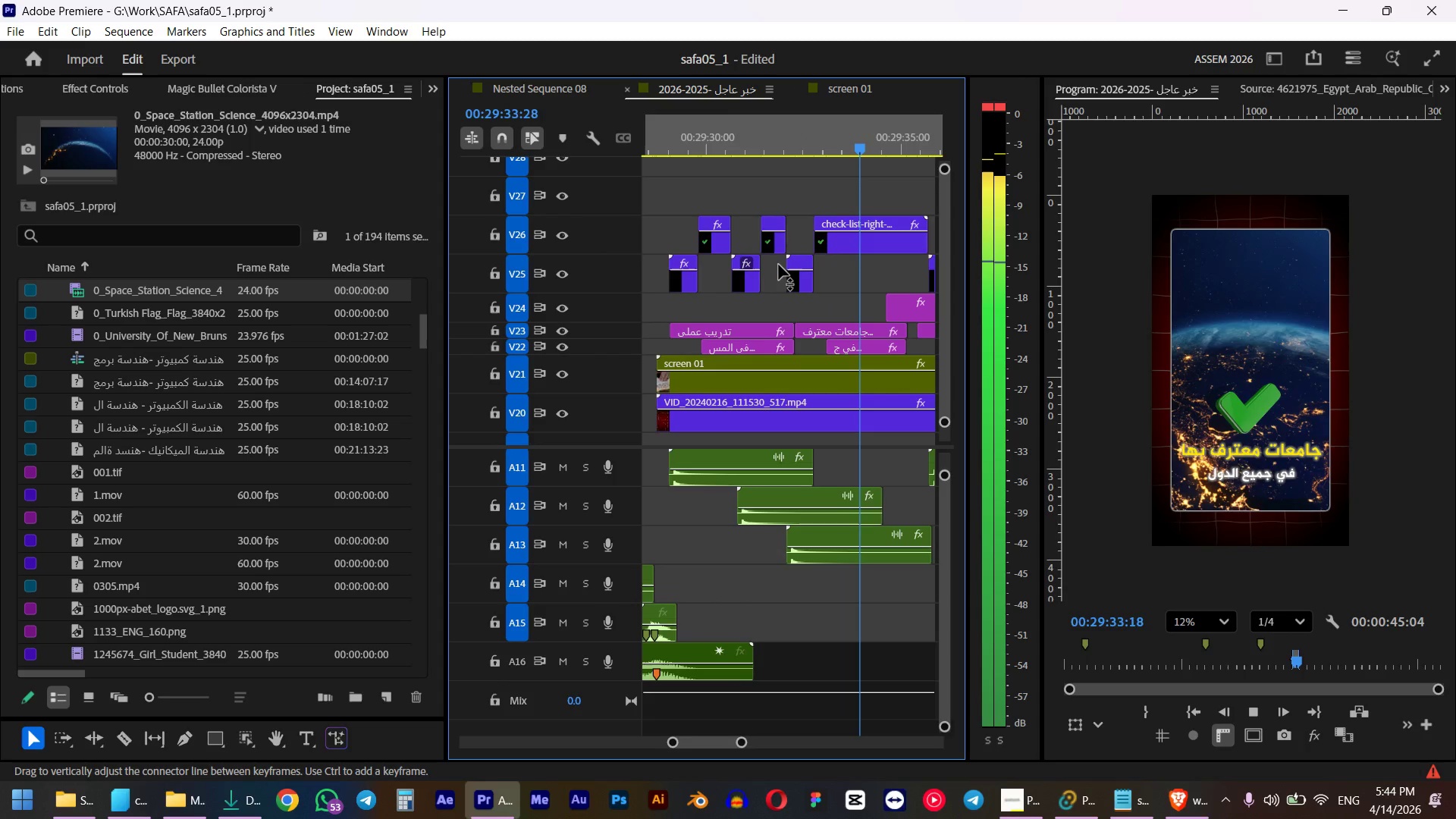 
key(Space)
 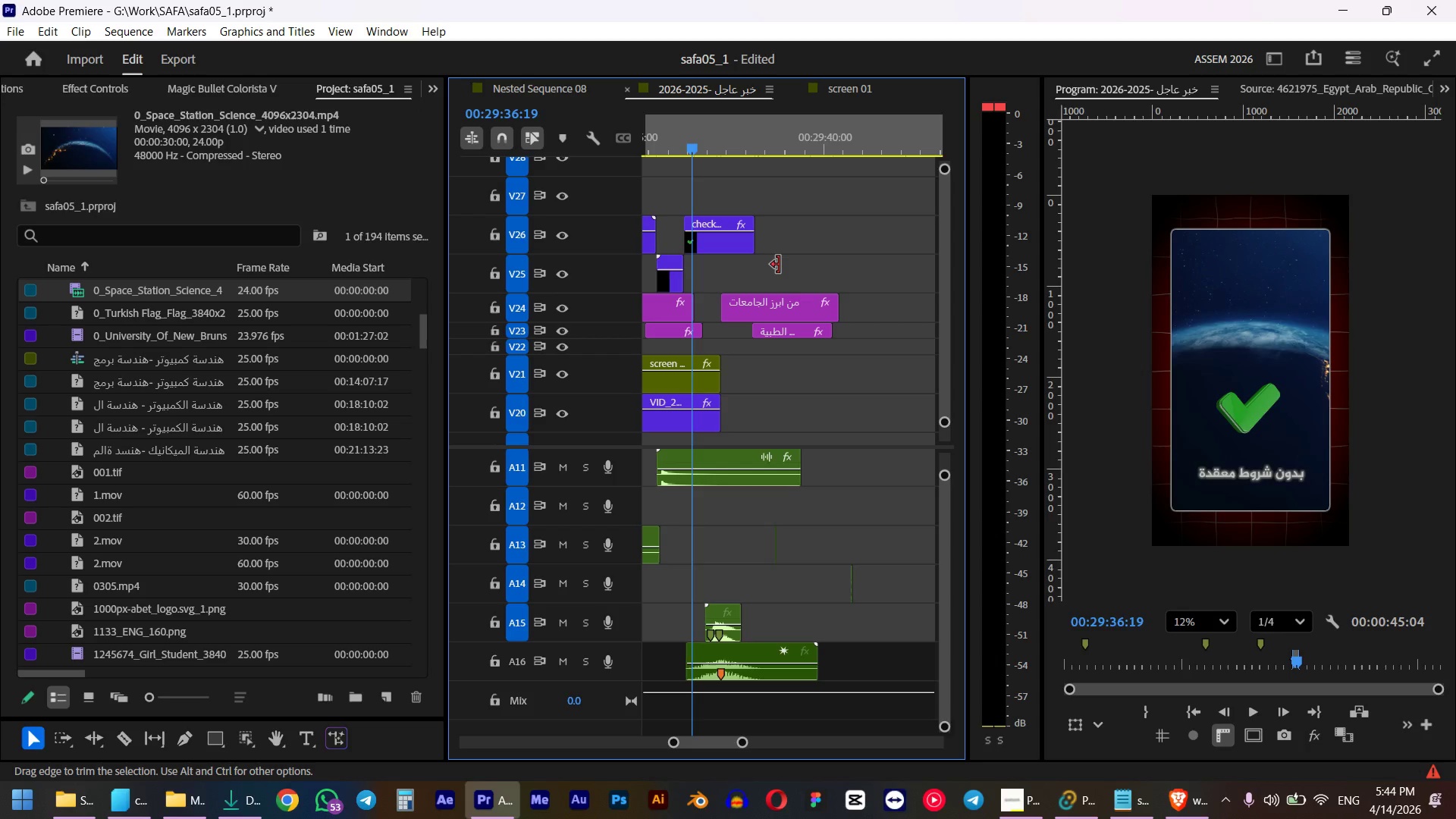 
scroll: coordinate [801, 269], scroll_direction: up, amount: 2.0
 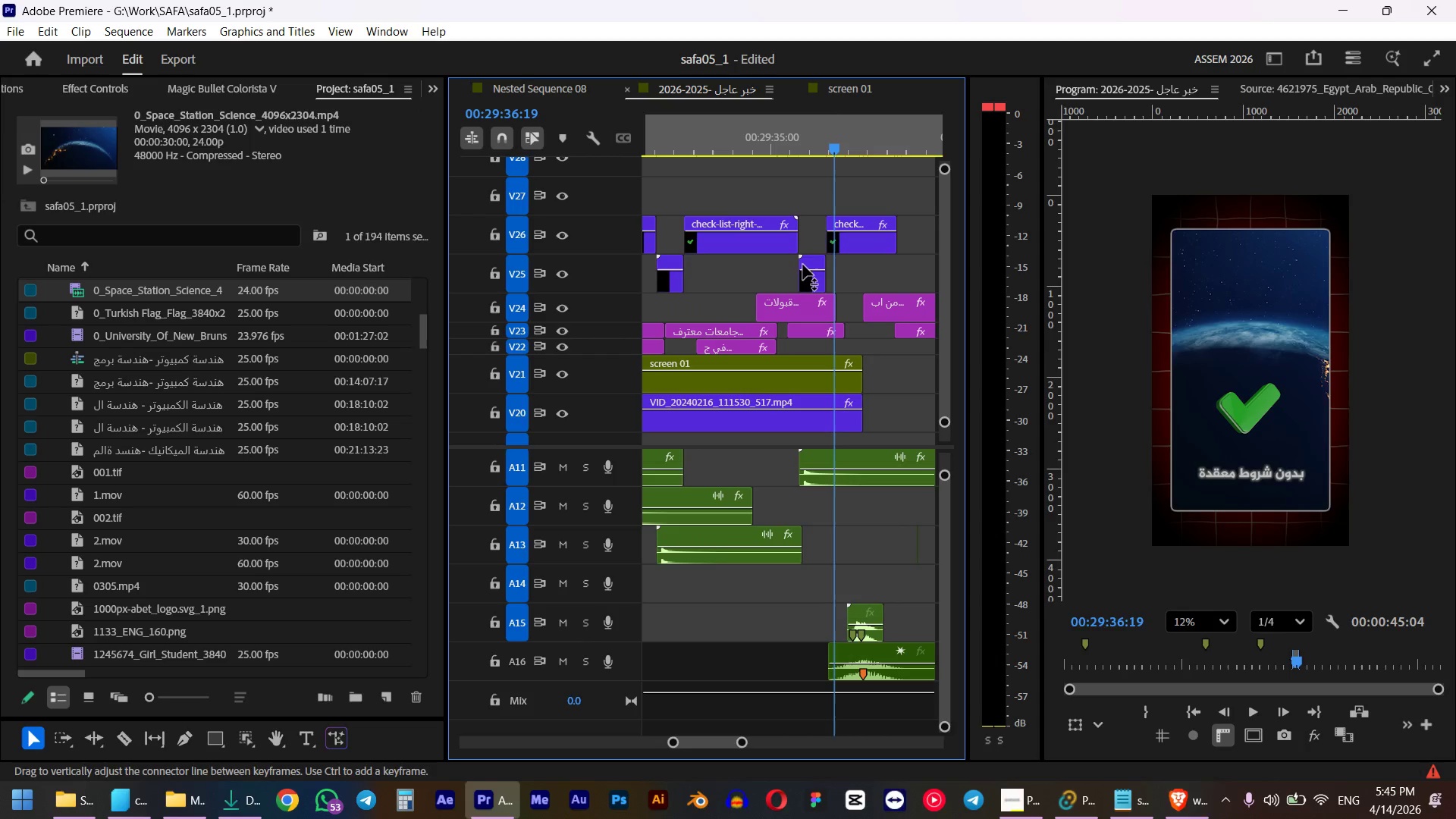 
left_click_drag(start_coordinate=[836, 146], to_coordinate=[775, 155])
 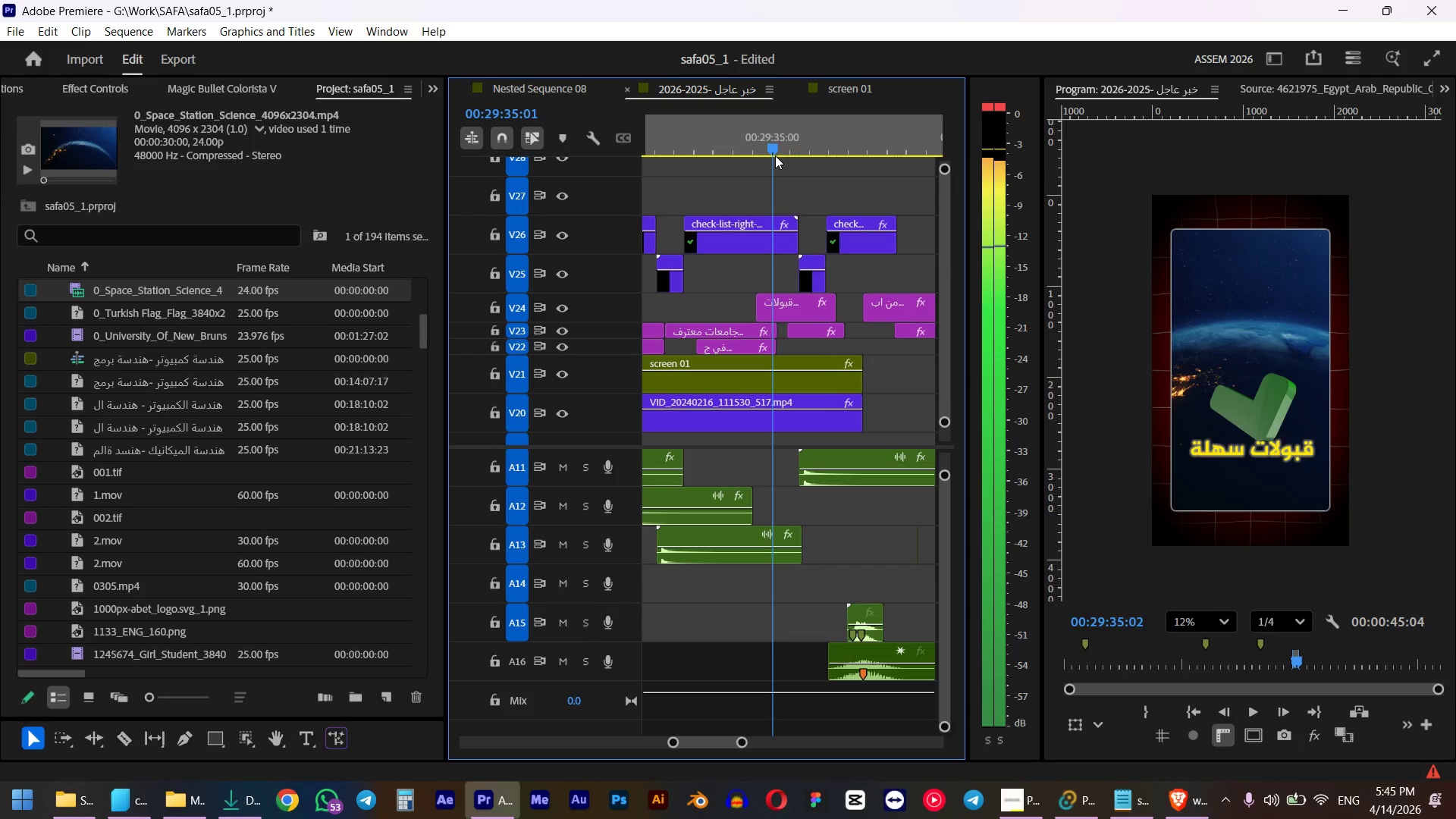 
key(Space)
 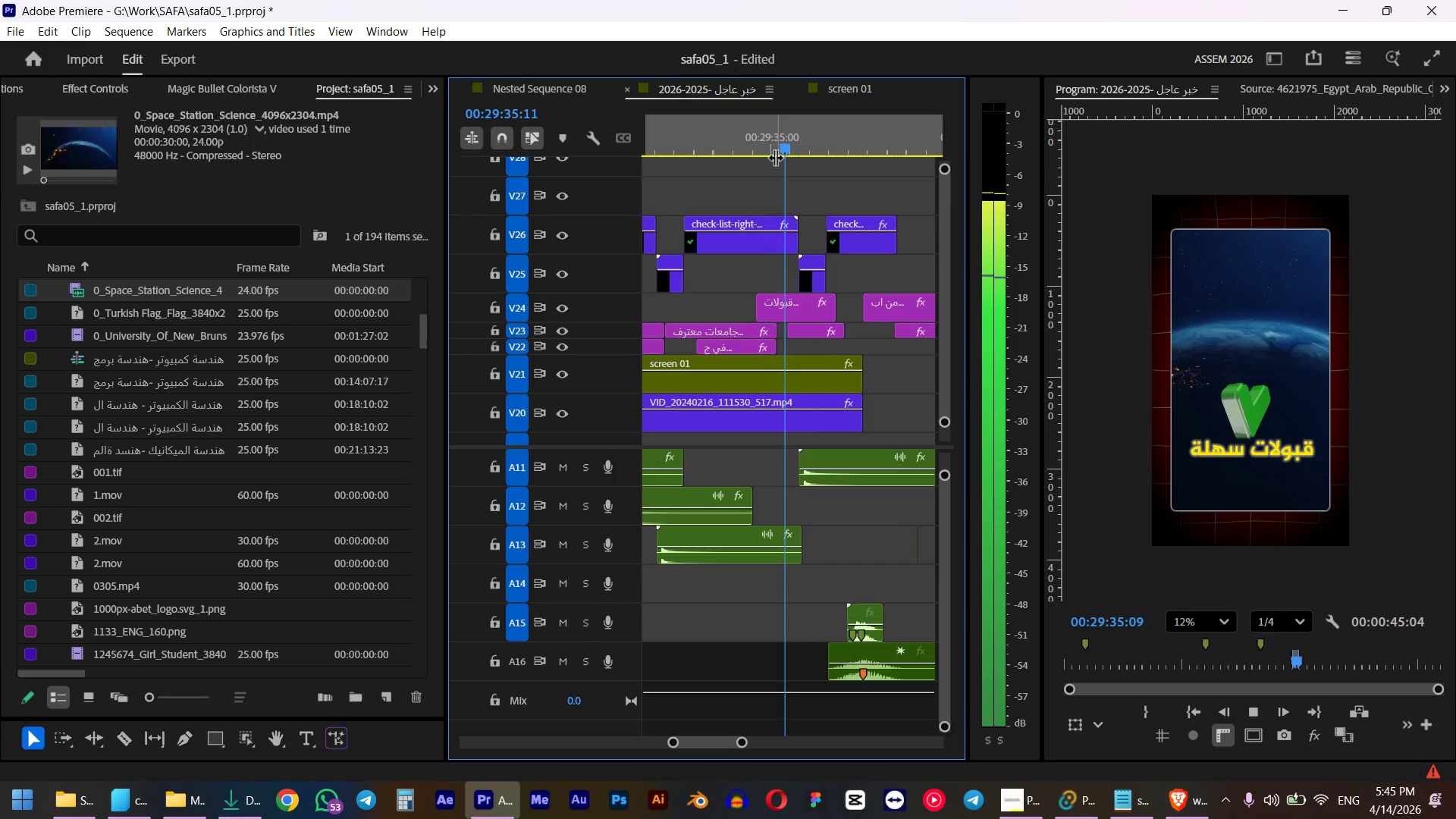 
key(Space)
 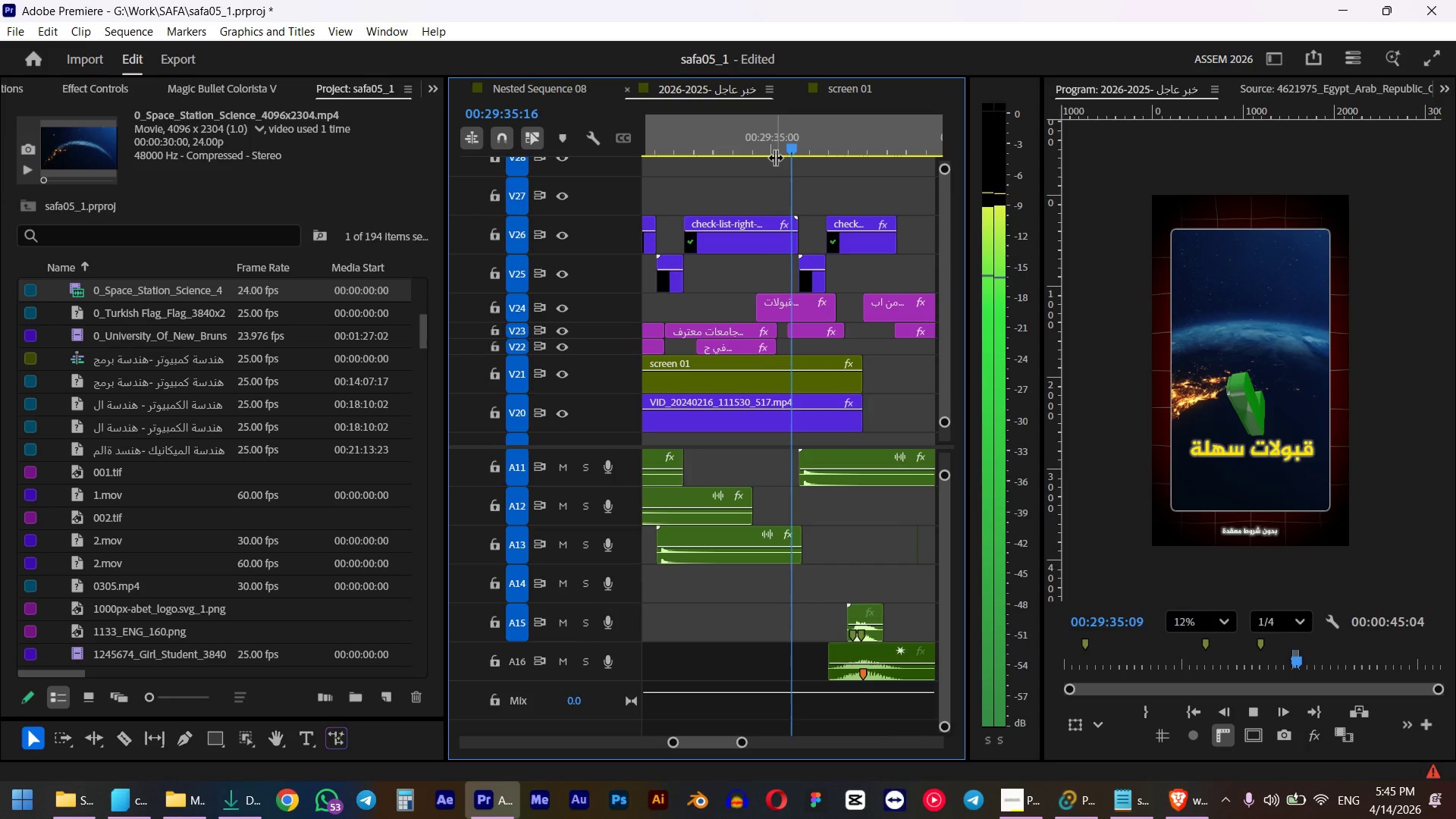 
left_click([852, 86])
 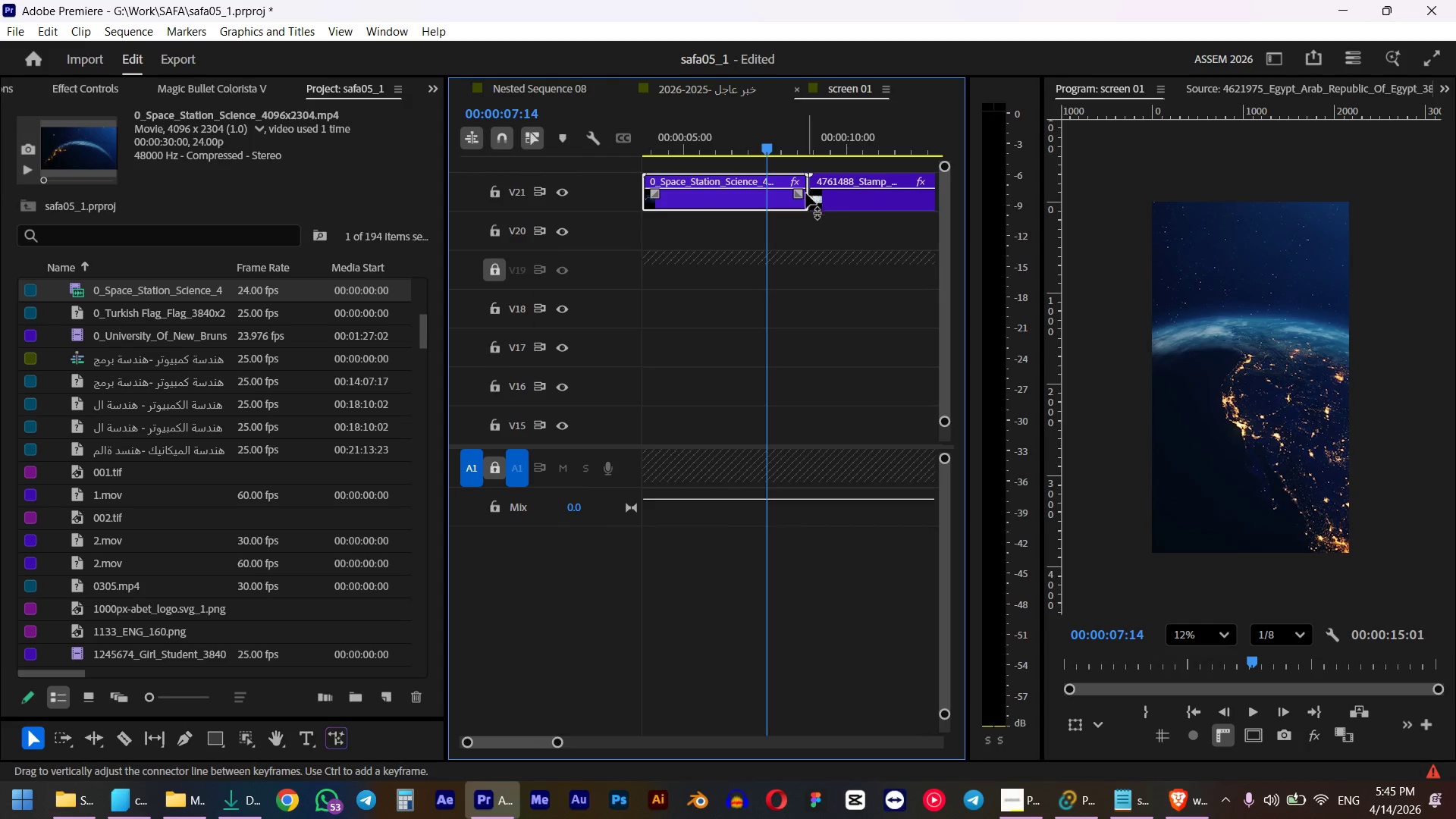 
left_click_drag(start_coordinate=[806, 195], to_coordinate=[766, 196])
 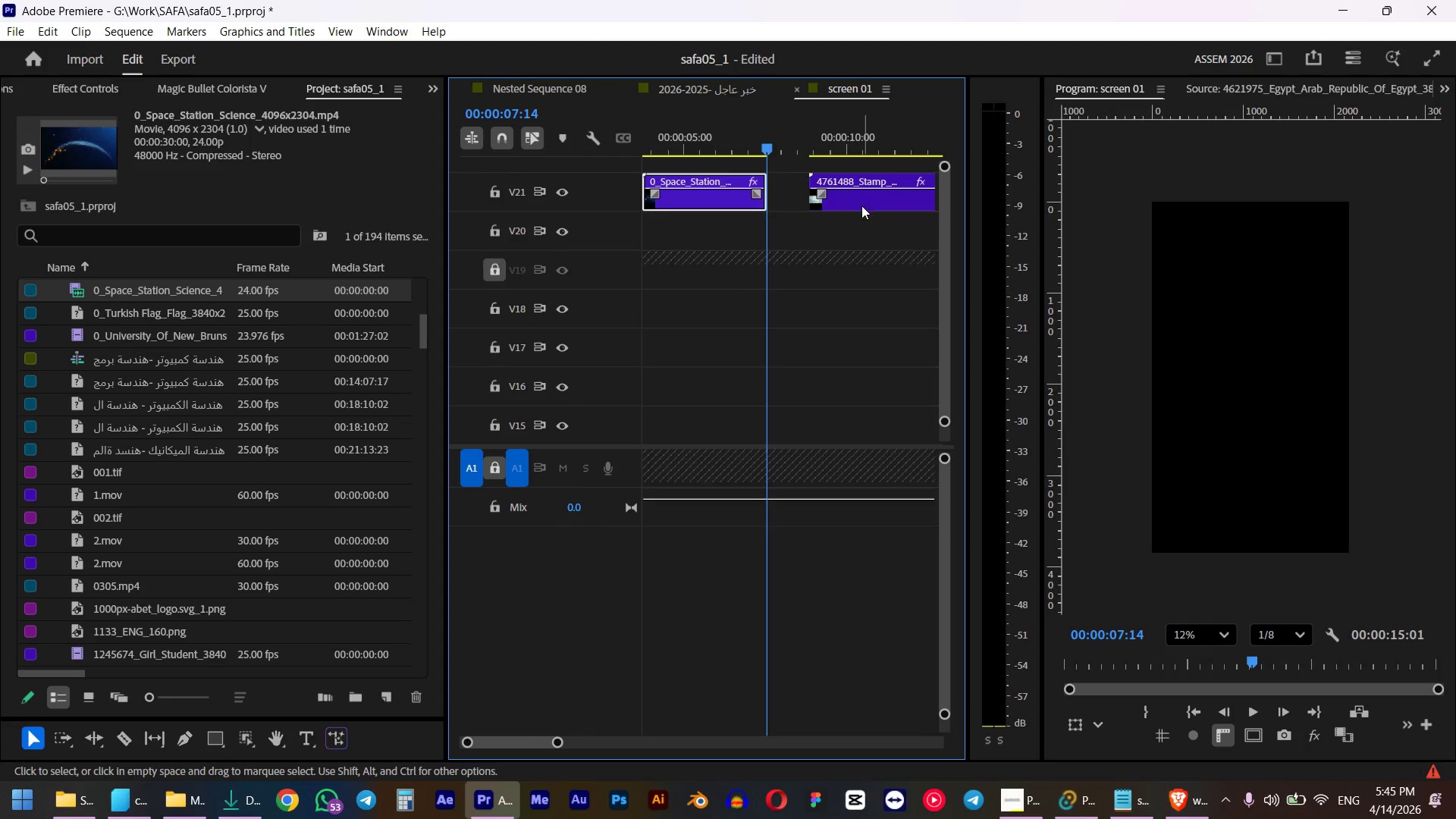 
left_click_drag(start_coordinate=[861, 206], to_coordinate=[818, 204])
 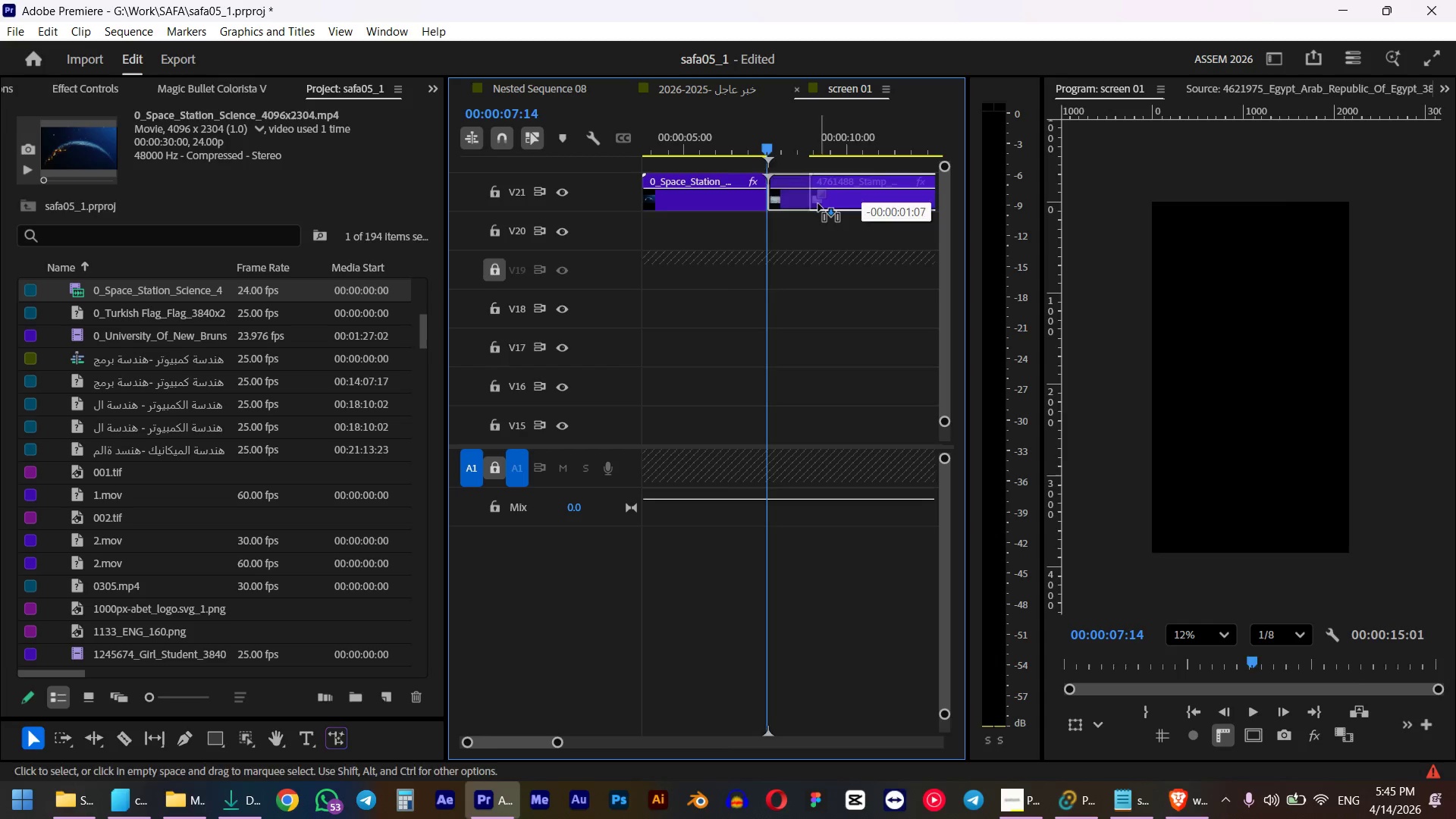 
left_click([707, 134])
 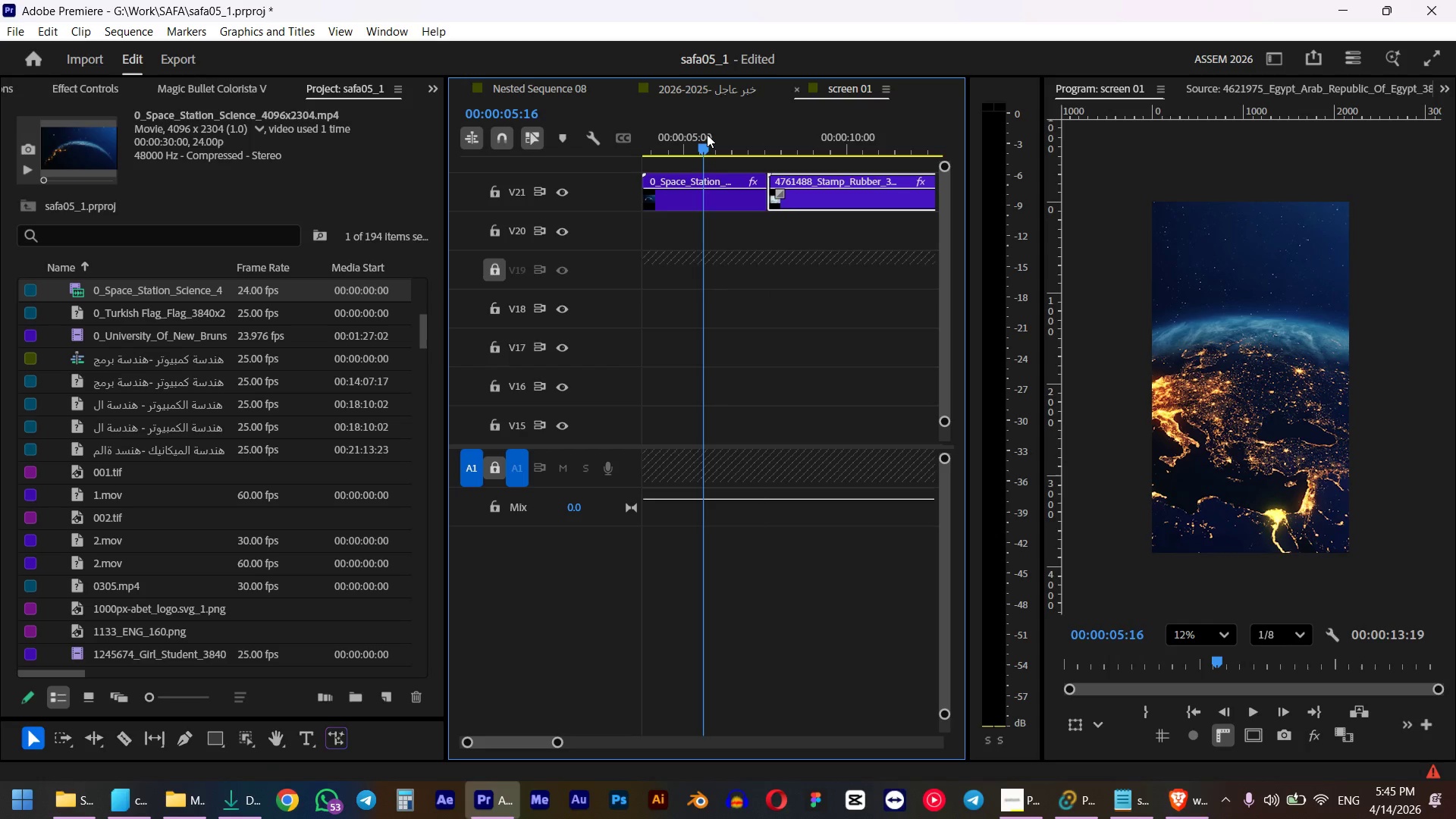 
key(Space)
 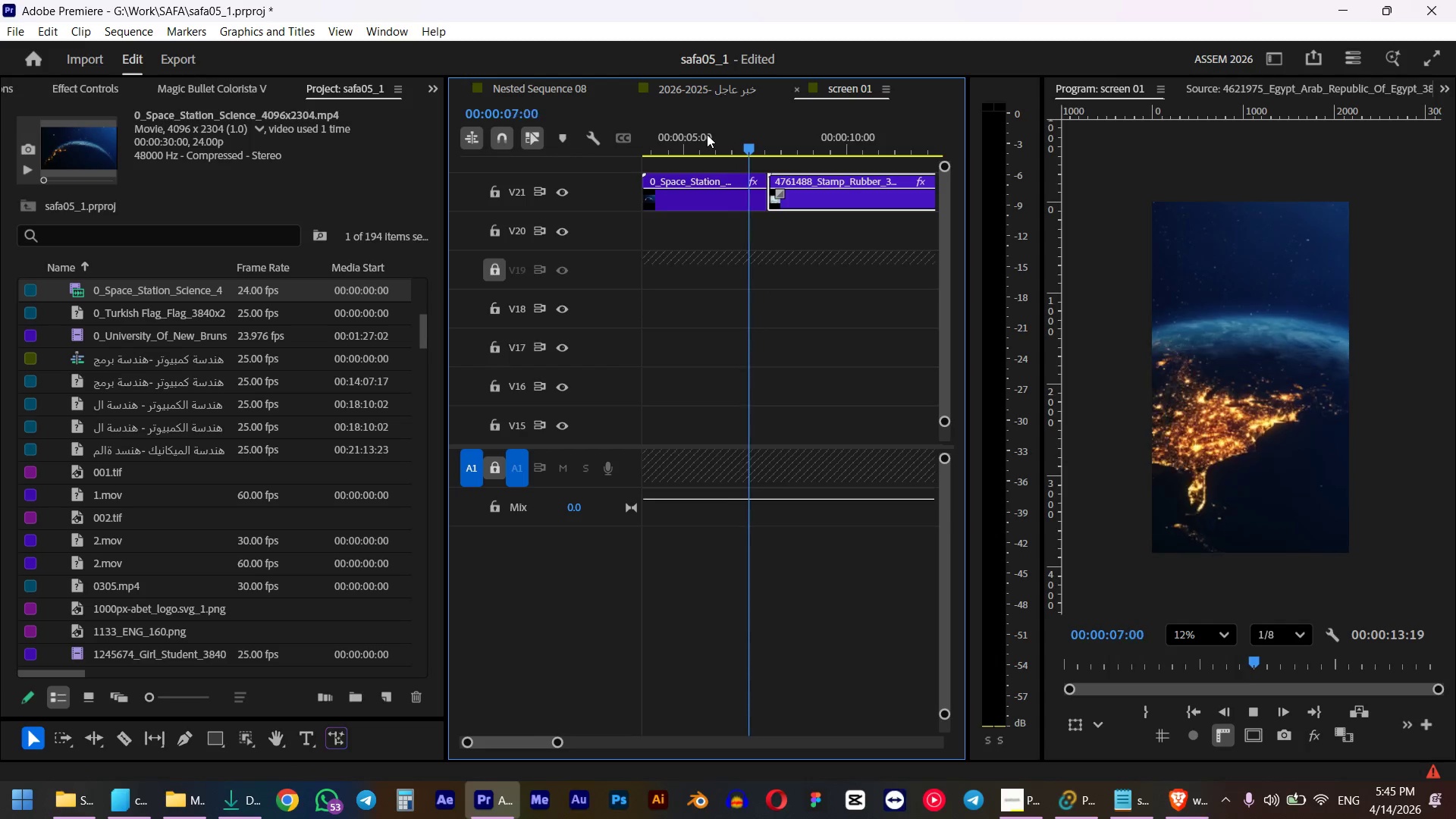 
key(Space)
 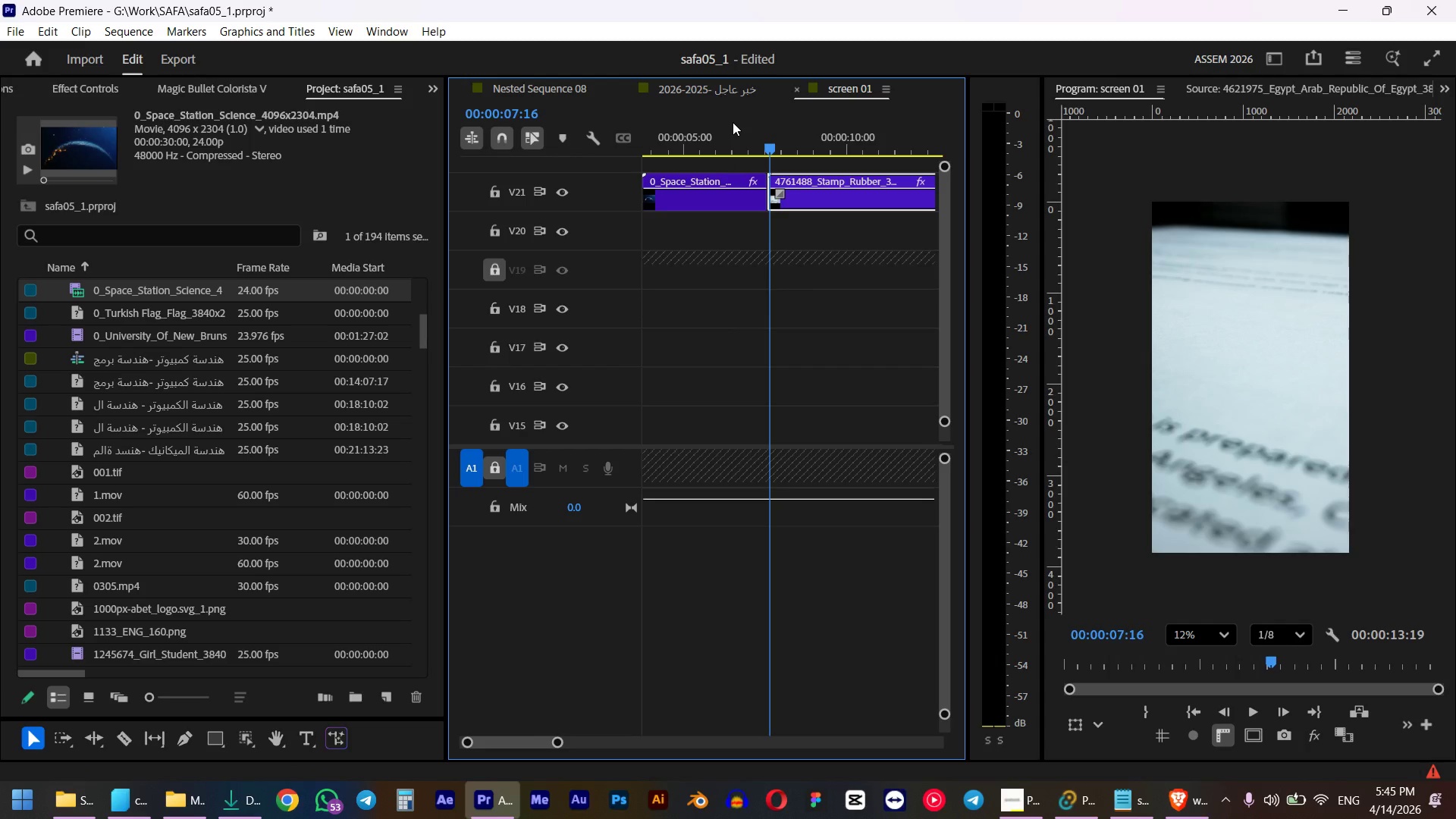 
key(Space)
 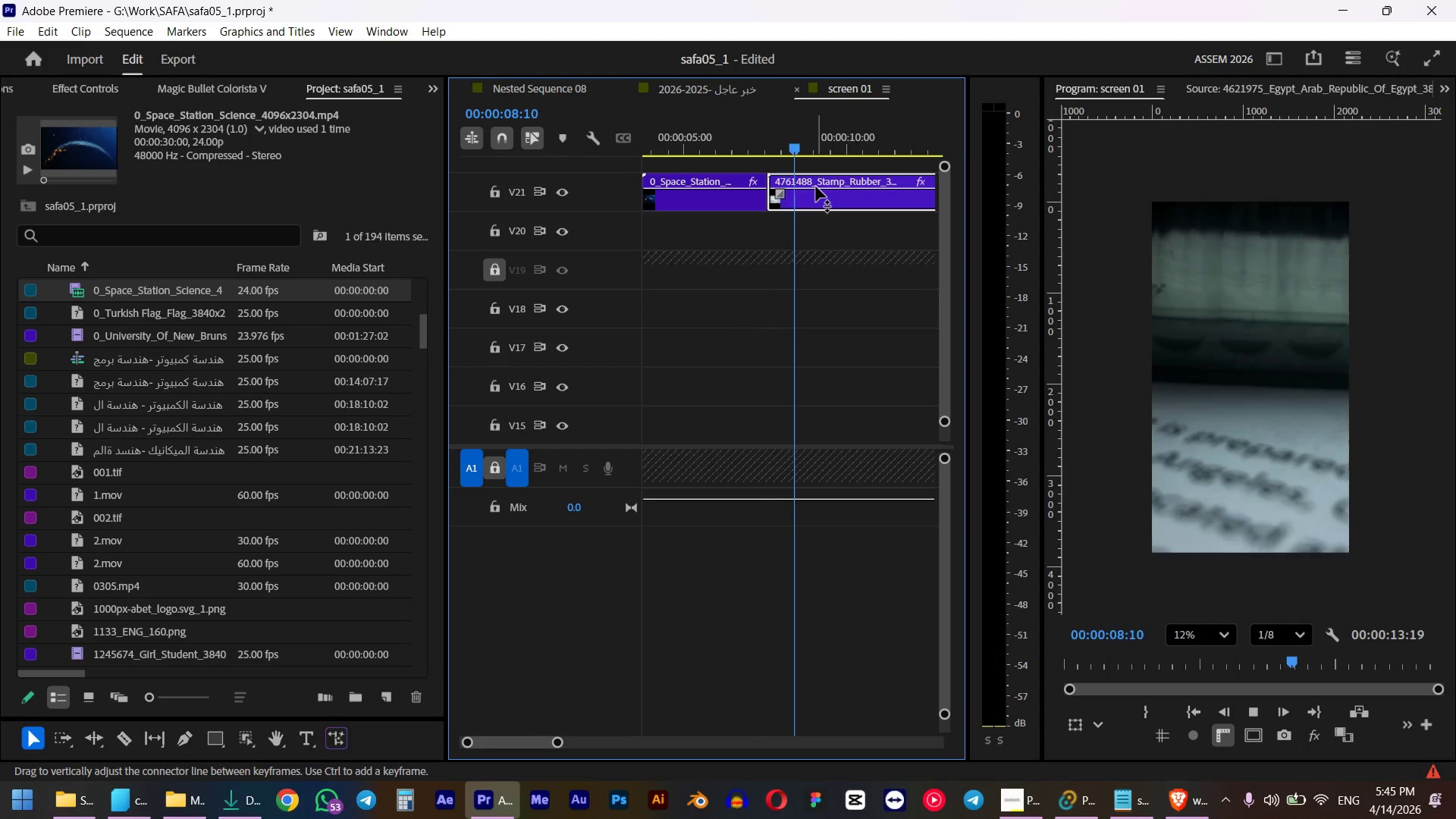 
key(Space)
 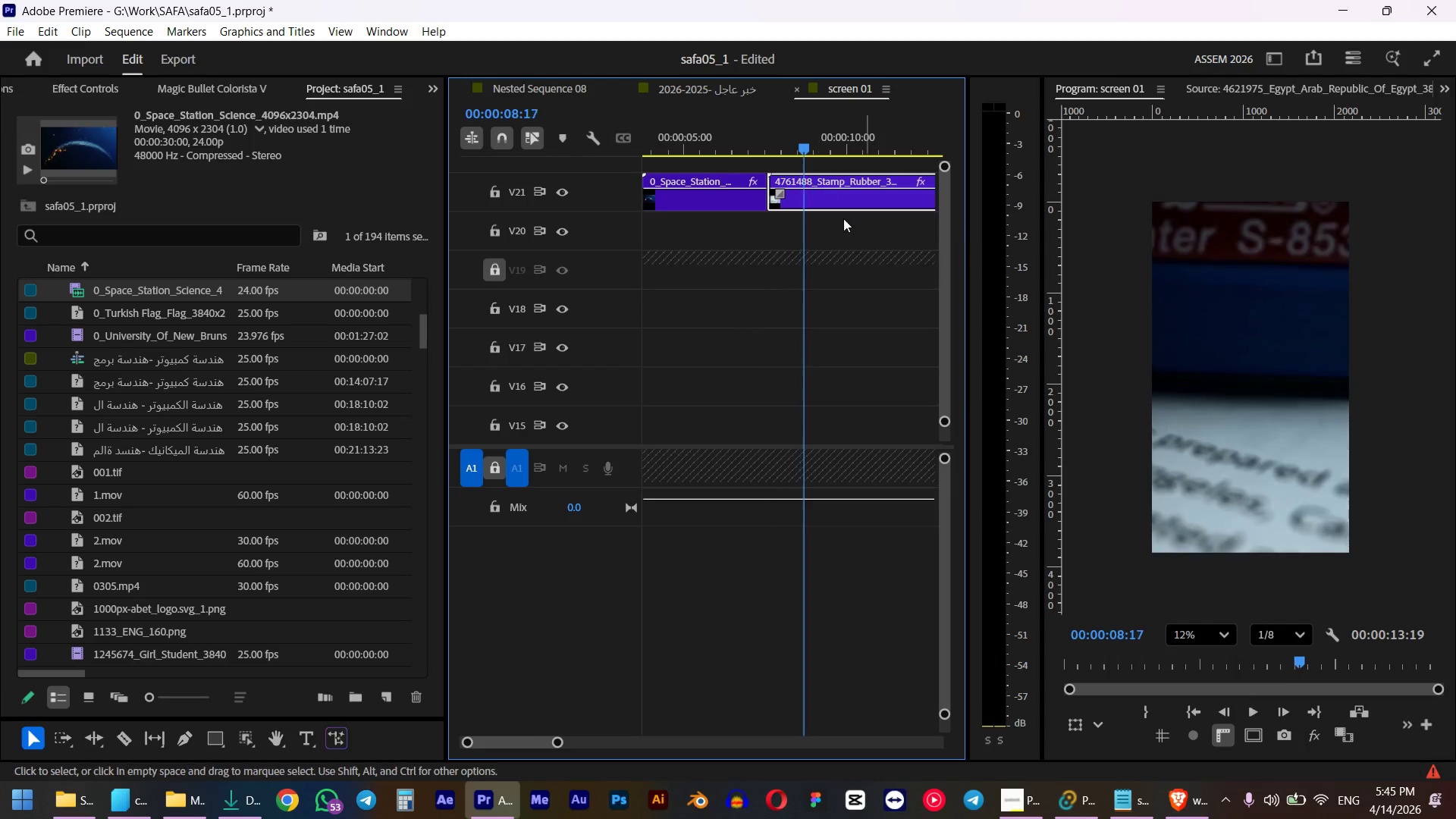 
hold_key(key=AltLeft, duration=0.64)
scroll: coordinate [873, 204], scroll_direction: down, amount: 10.0
 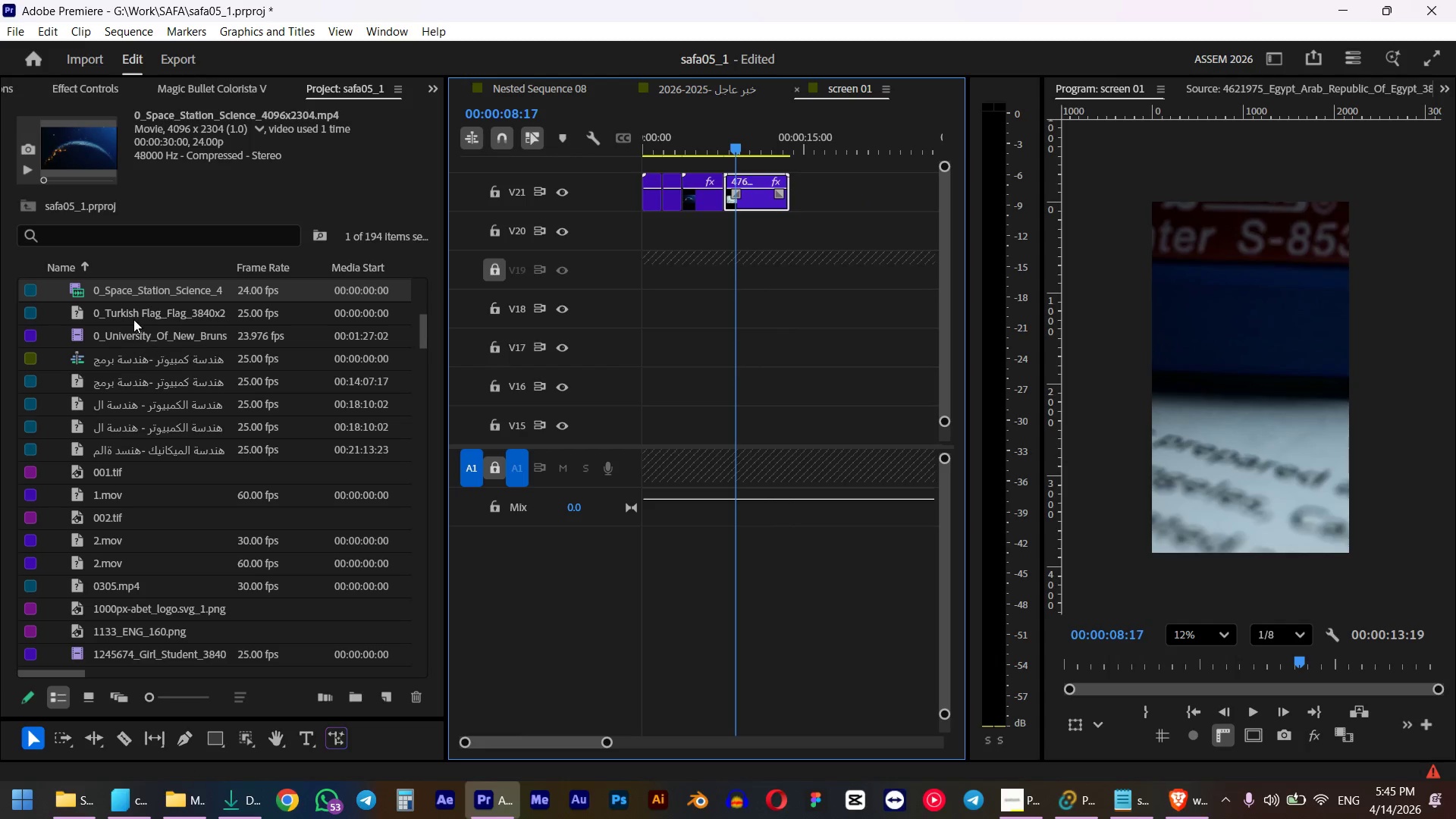 
scroll: coordinate [132, 343], scroll_direction: up, amount: 4.0
 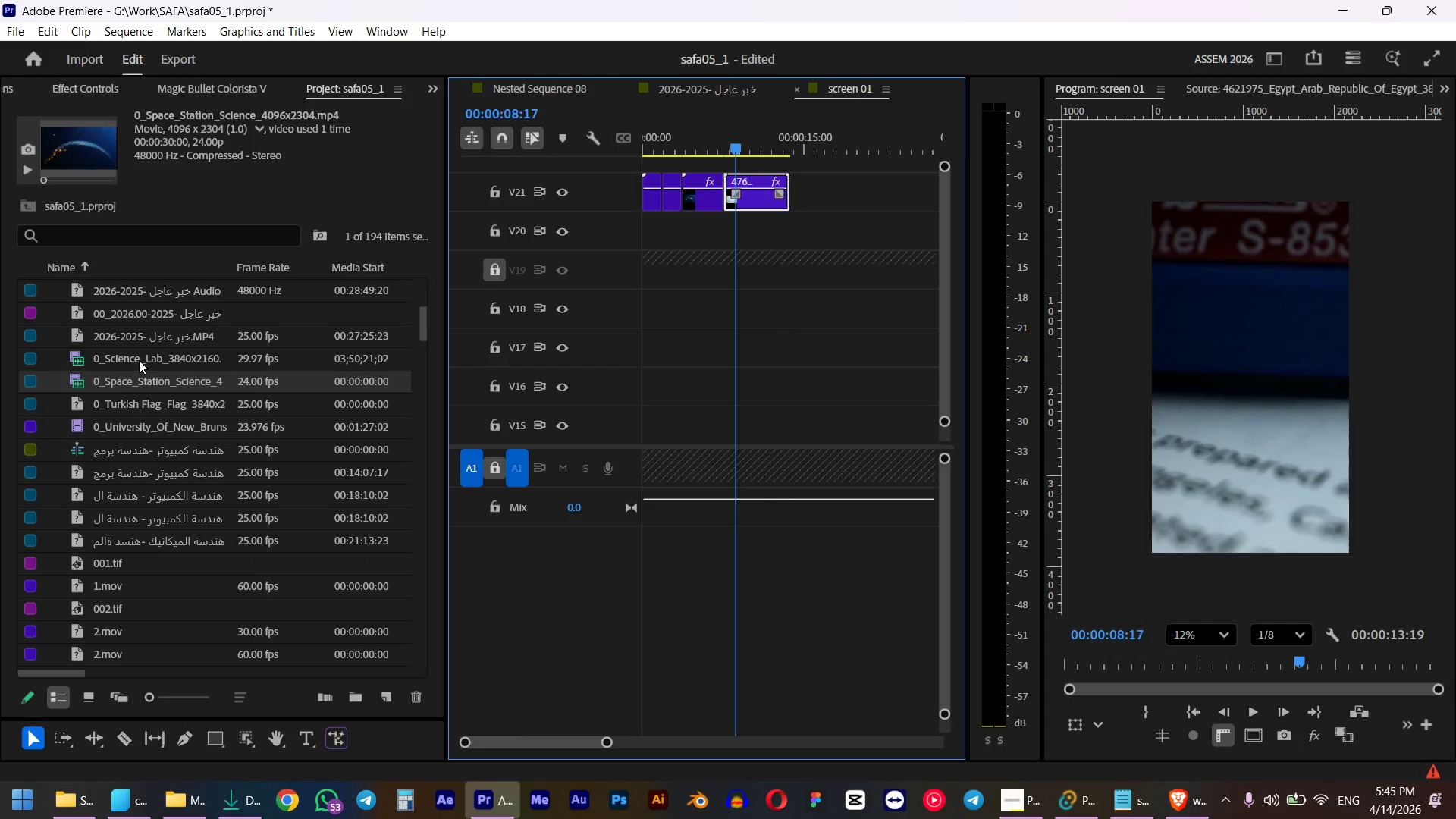 
left_click([139, 359])
 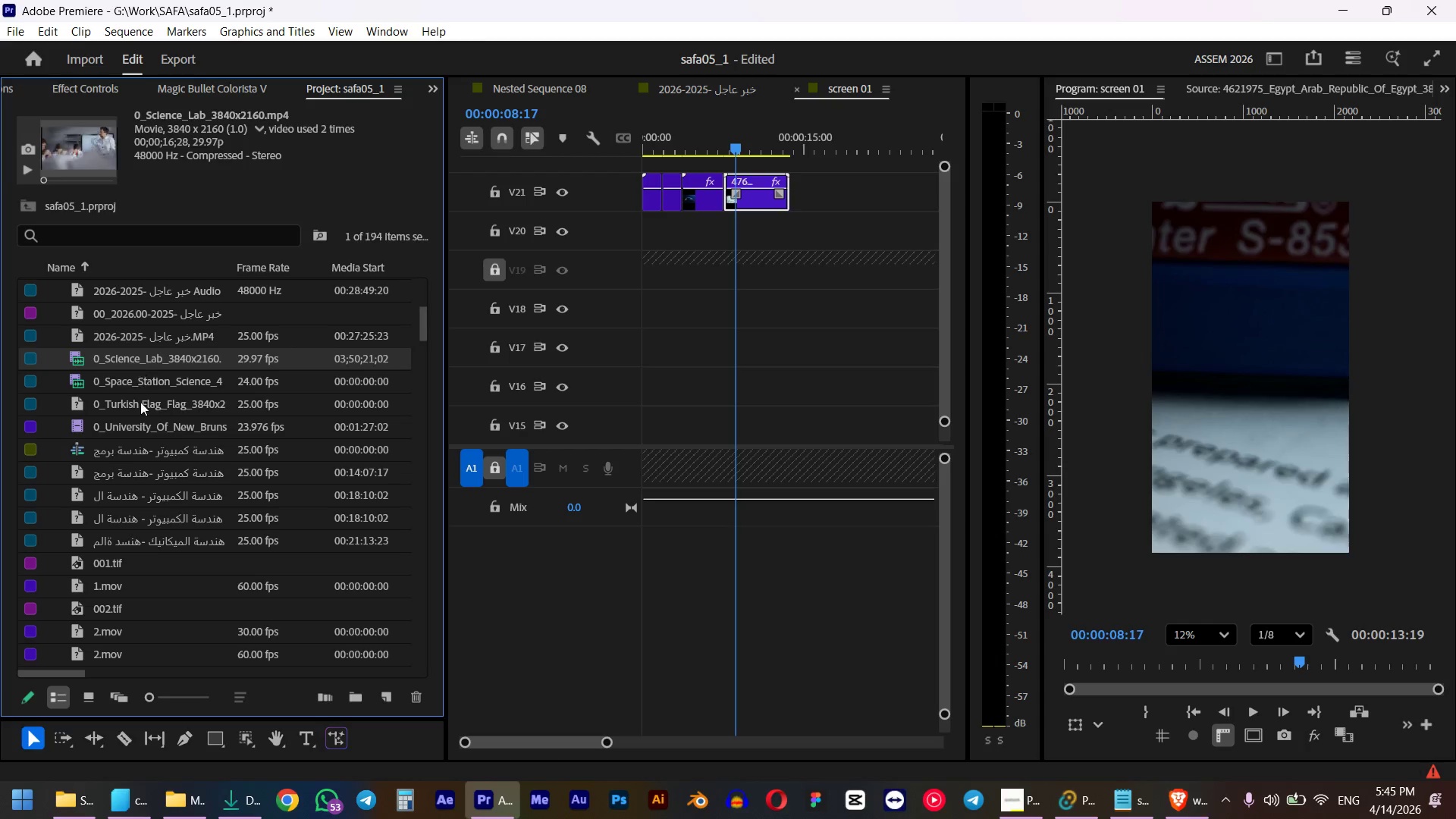 
mouse_move([150, 469])
 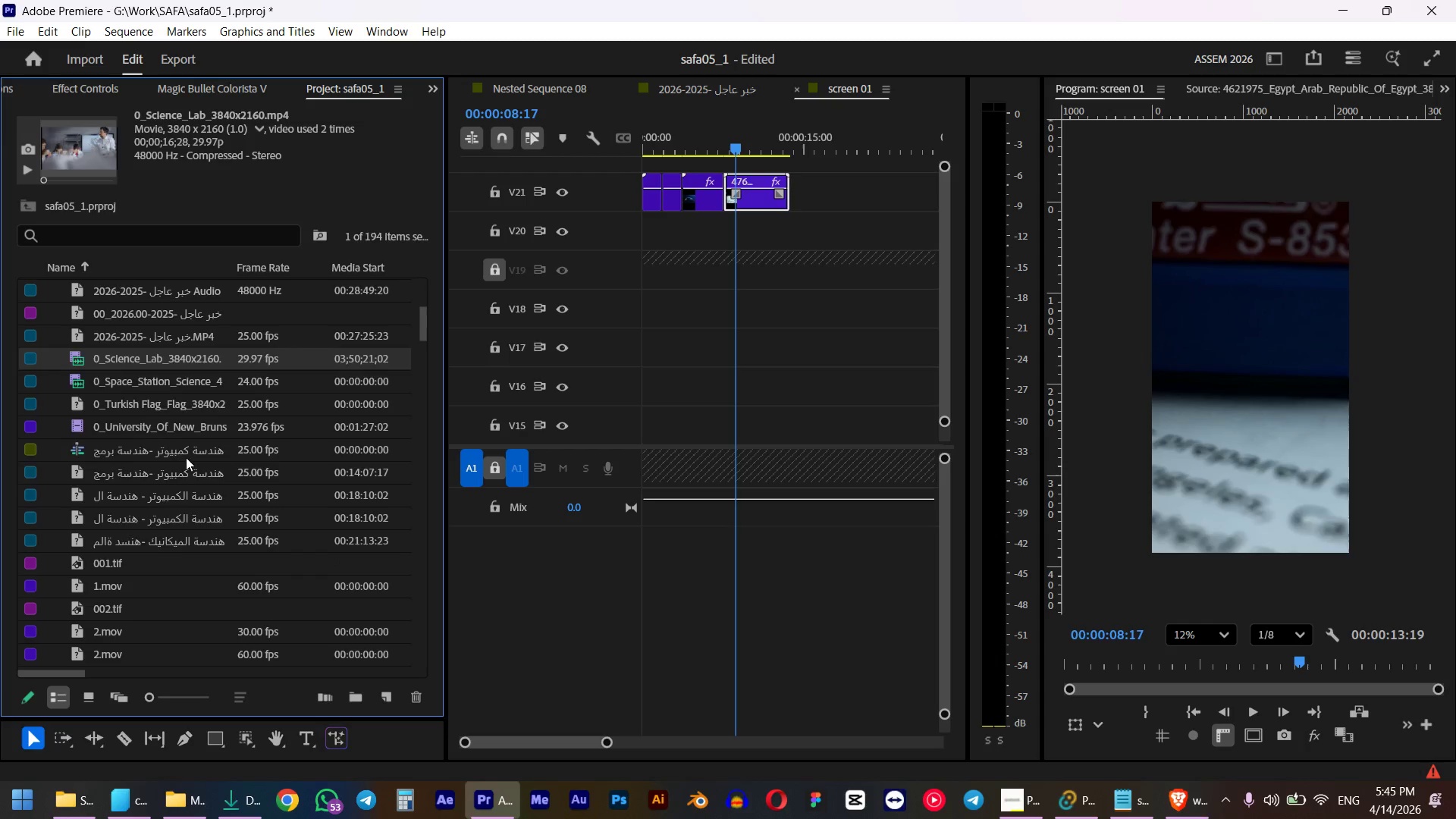 
scroll: coordinate [188, 457], scroll_direction: up, amount: 12.0
 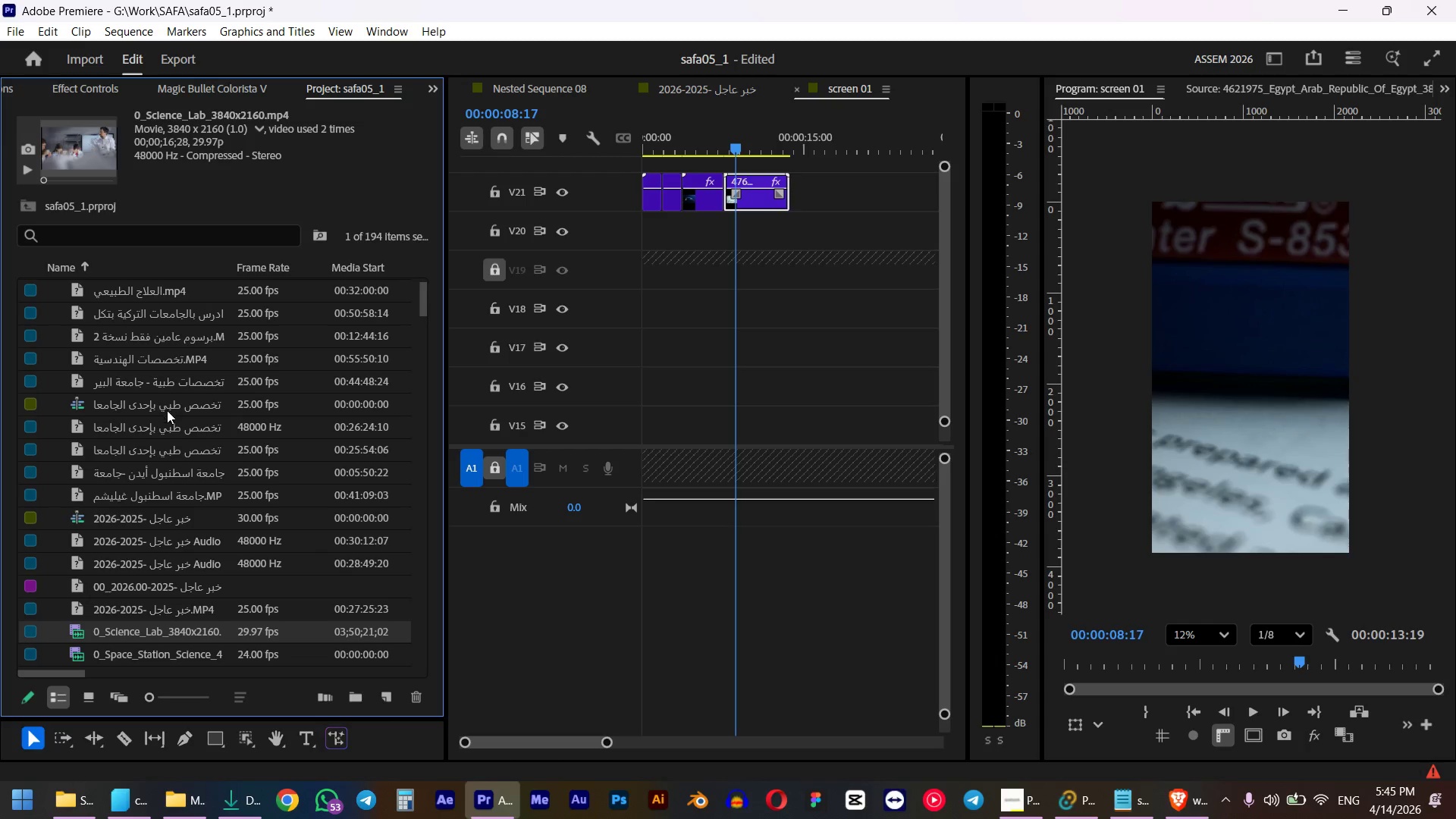 
scroll: coordinate [378, 400], scroll_direction: down, amount: 17.0
 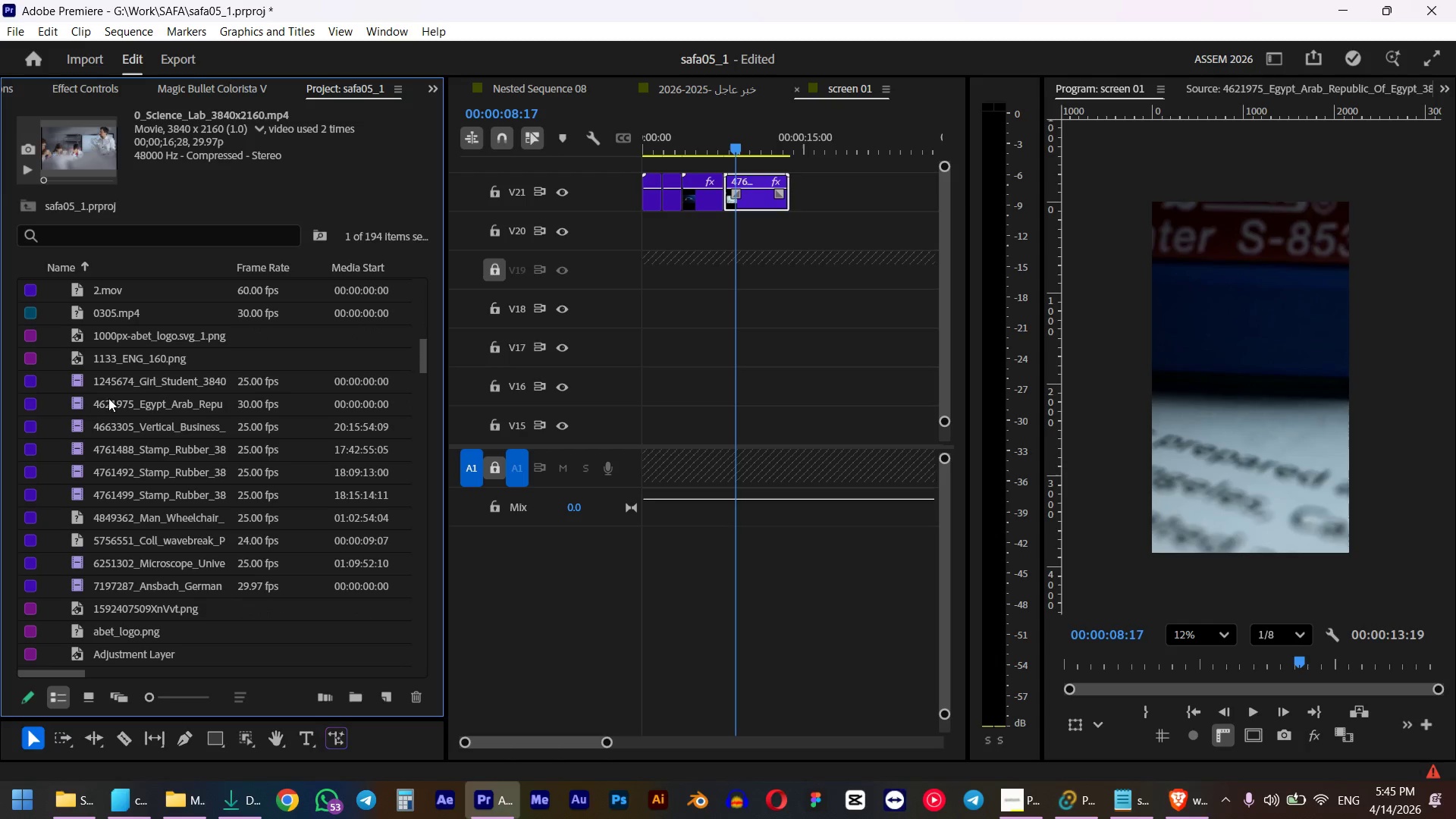 
left_click([138, 380])
 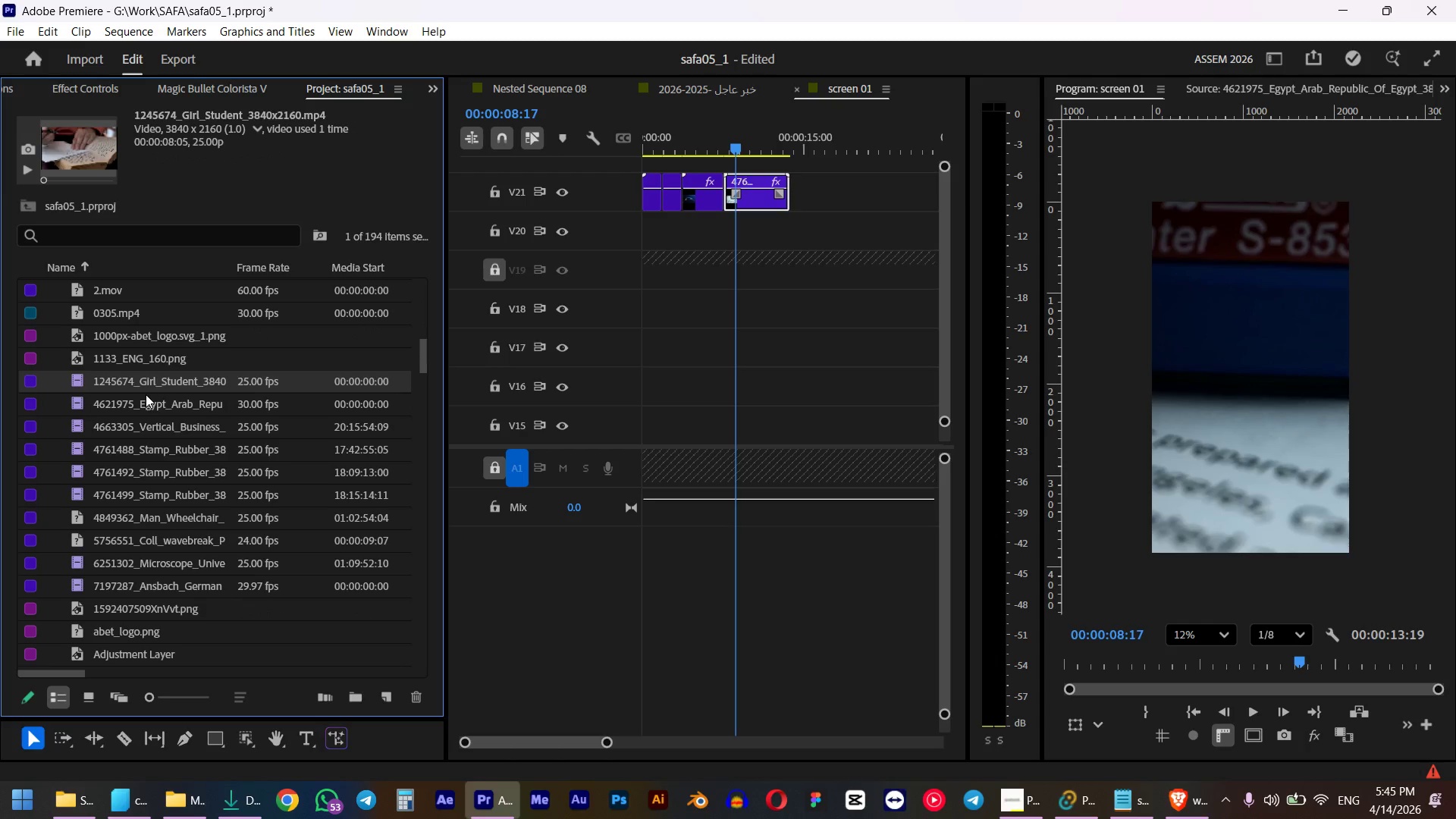 
left_click([146, 396])
 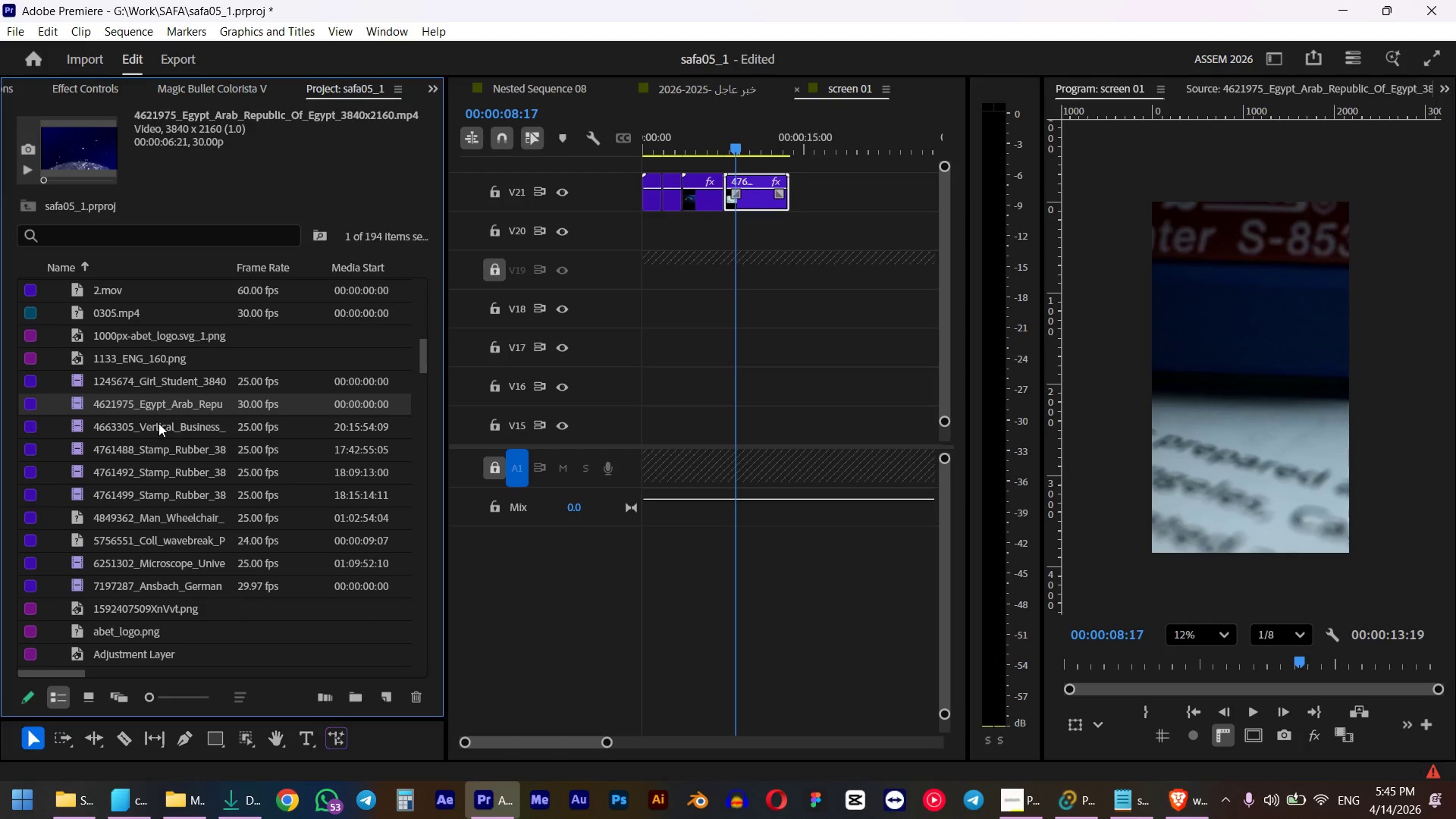 
left_click([158, 423])
 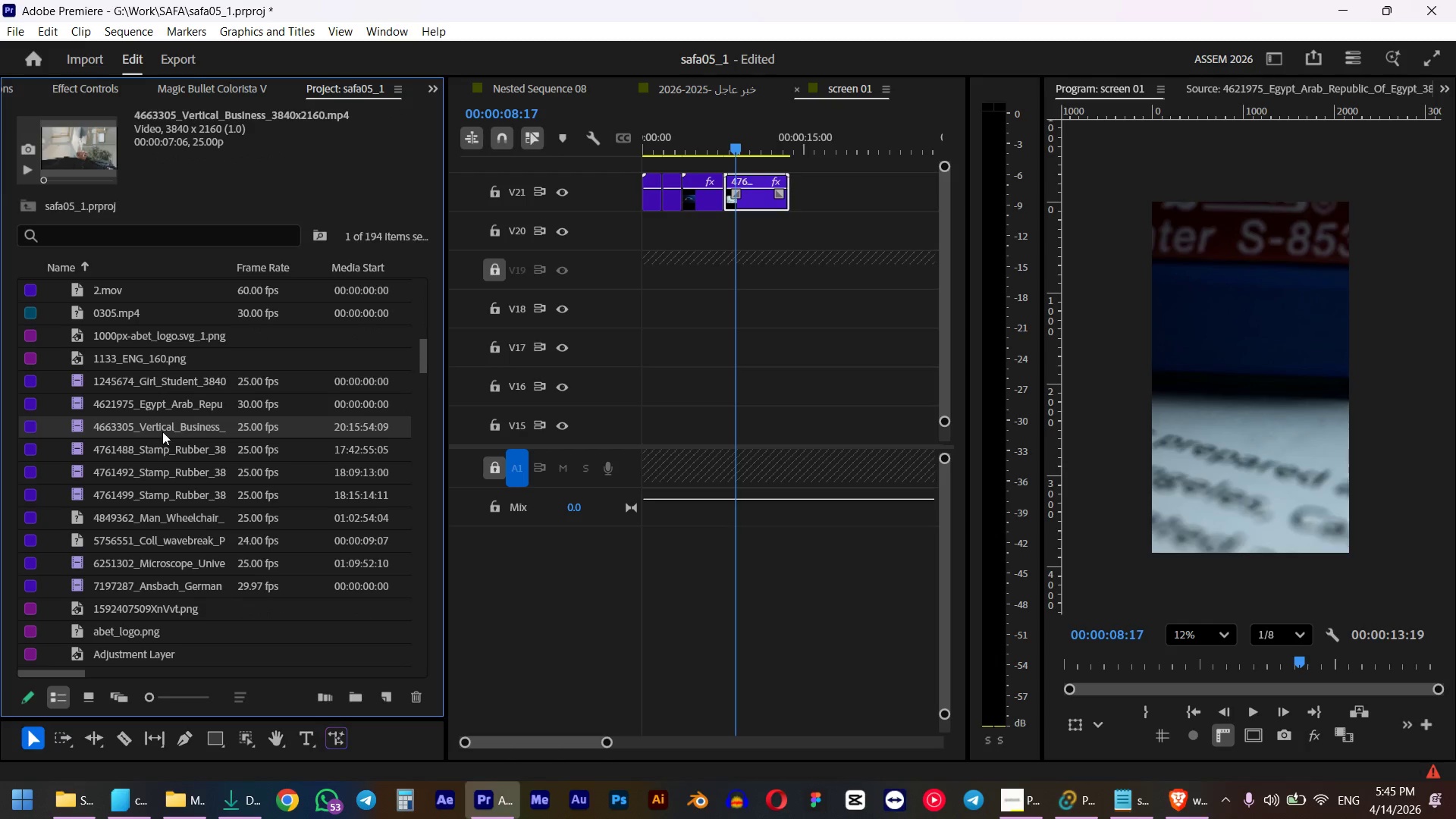 
left_click_drag(start_coordinate=[164, 426], to_coordinate=[720, 237])
 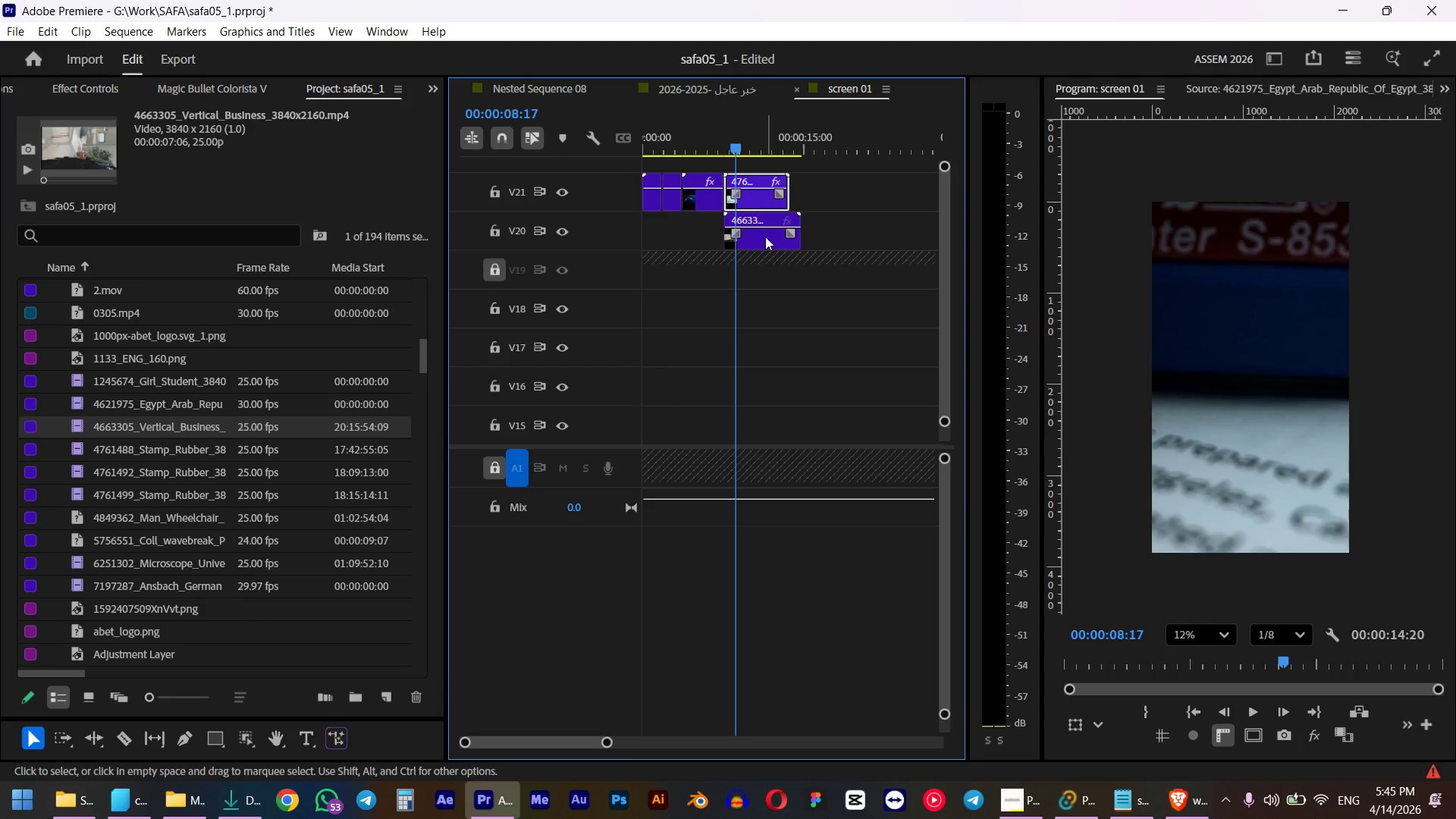 
left_click([758, 240])
 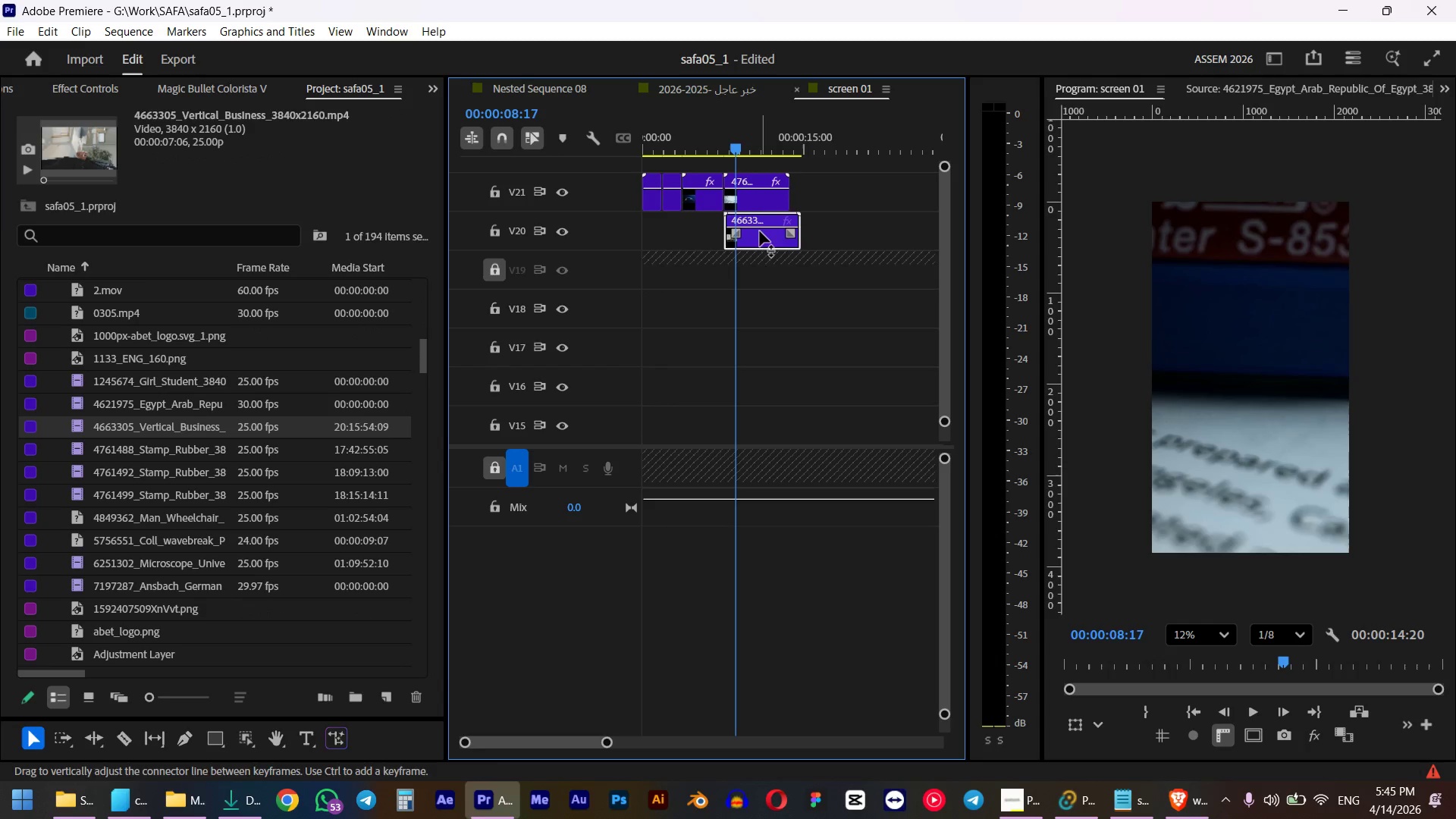 
left_click([773, 192])
 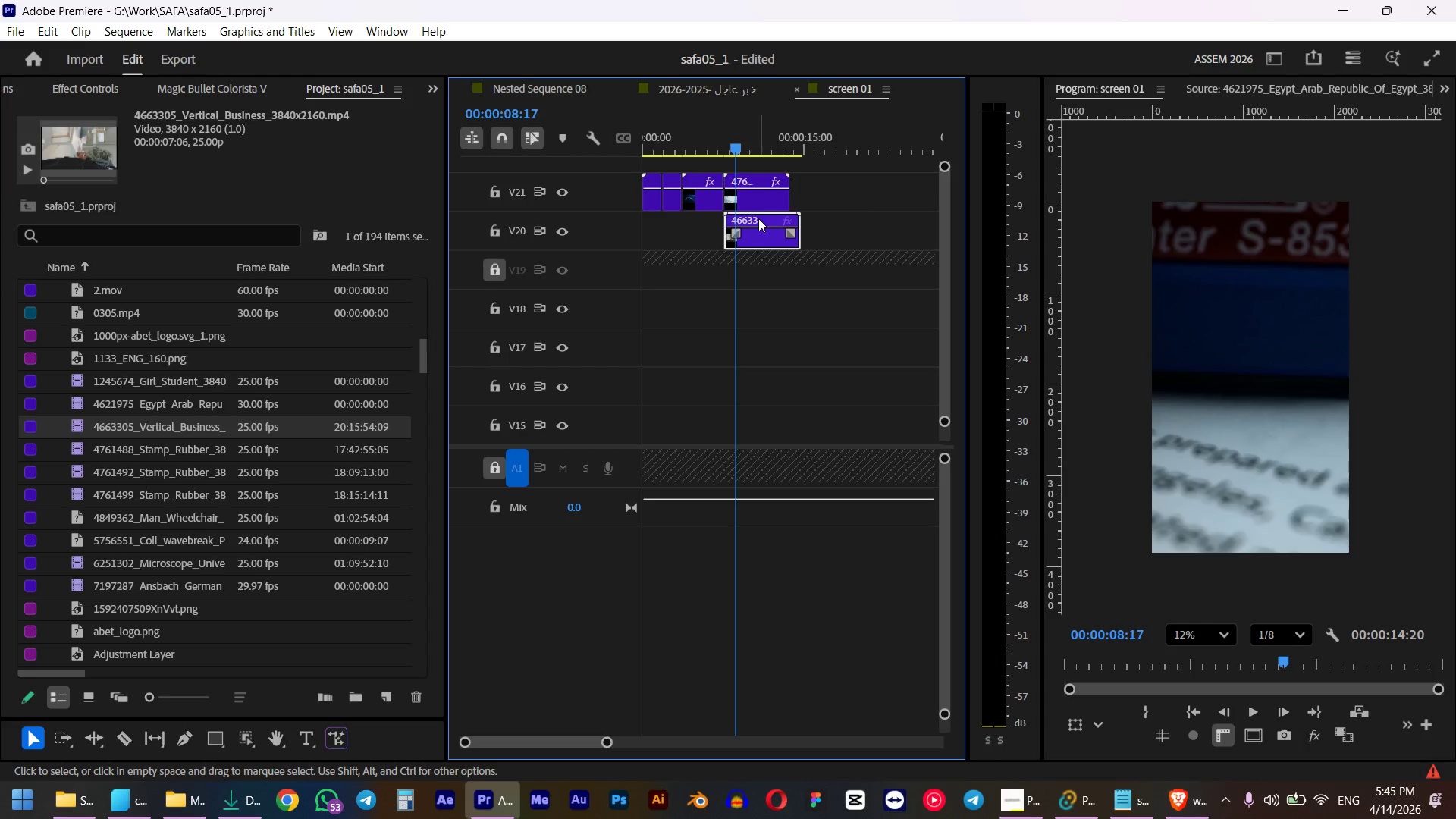 
left_click([757, 199])
 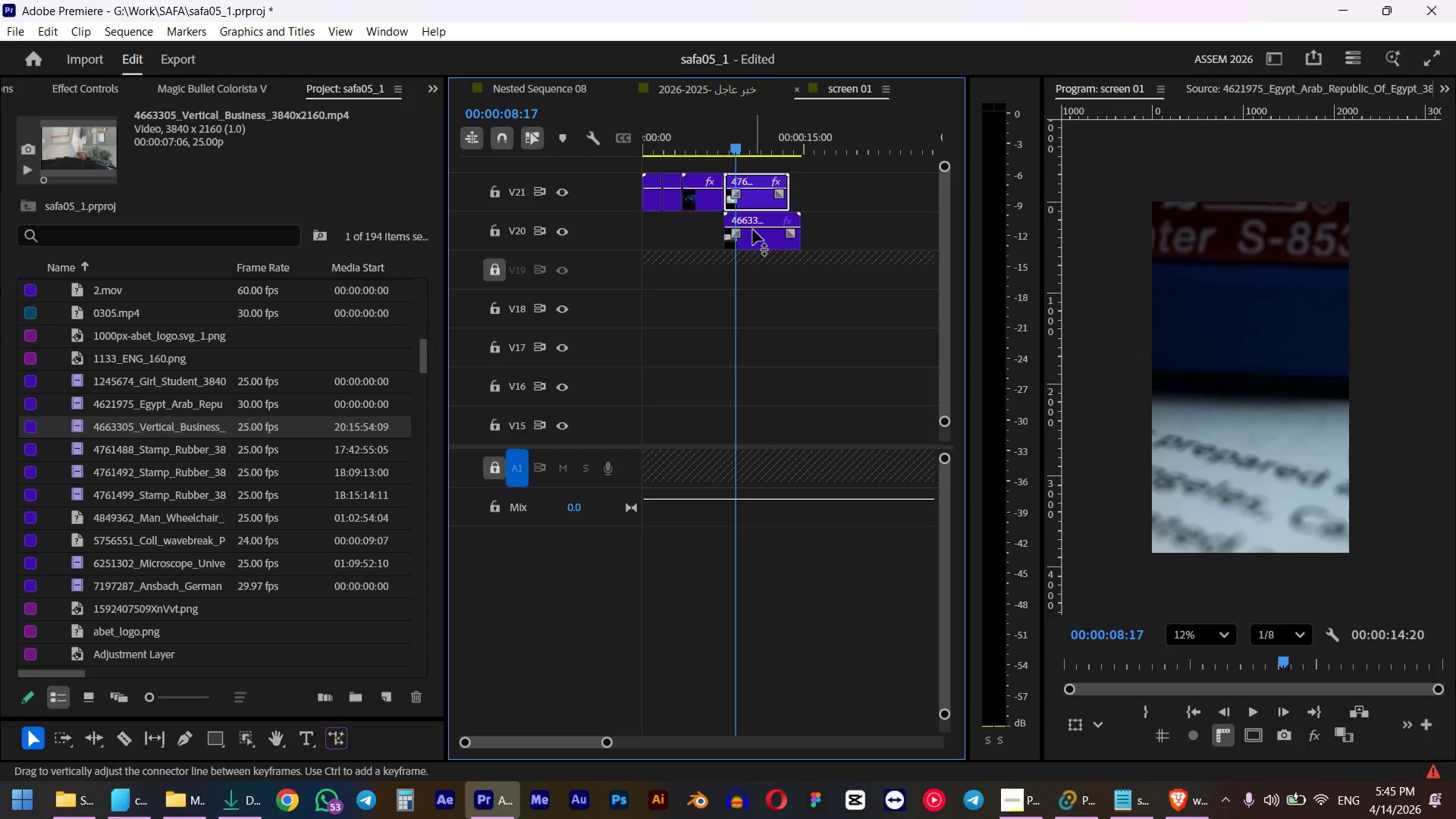 
key(Delete)
 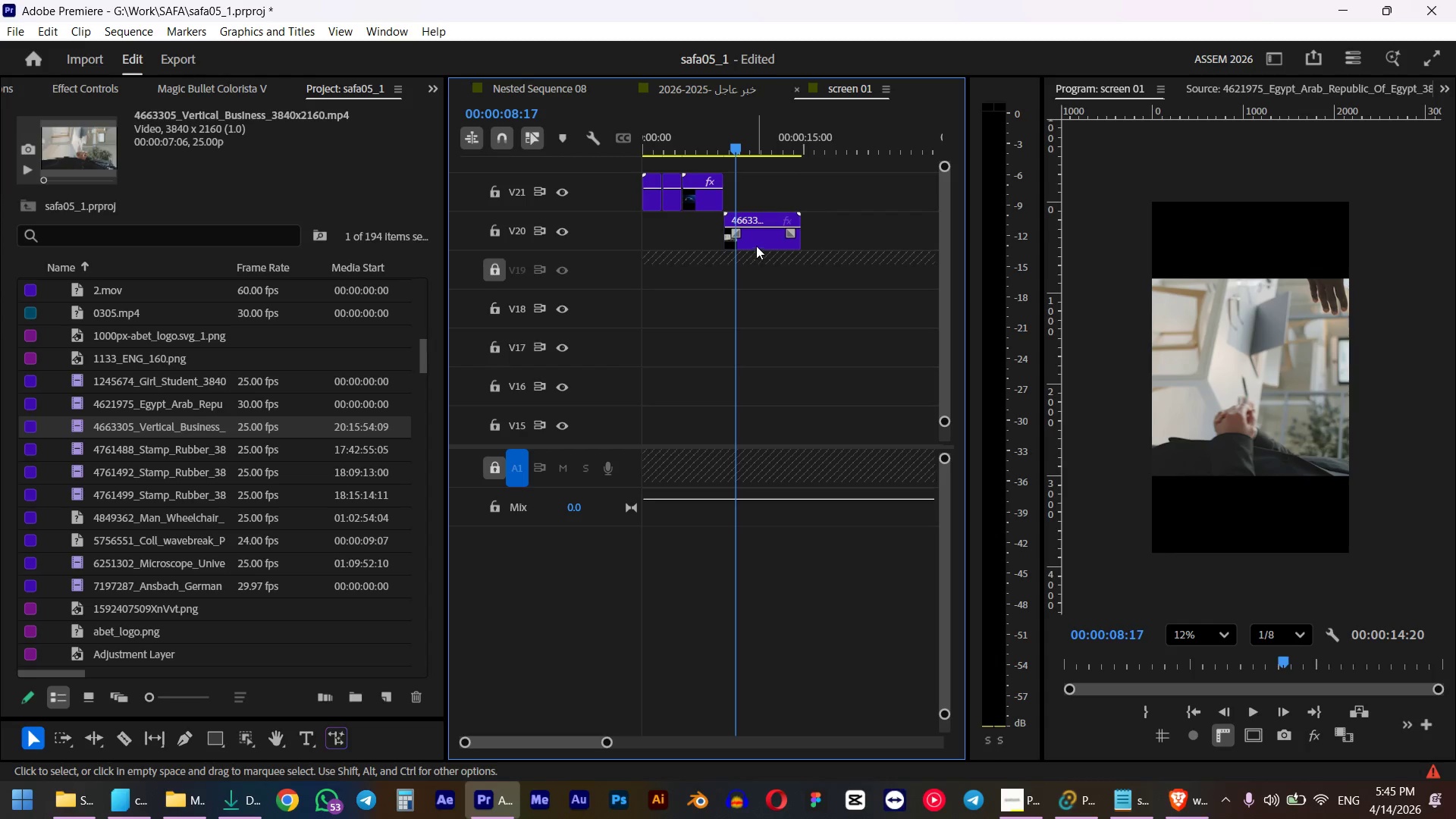 
left_click_drag(start_coordinate=[756, 246], to_coordinate=[758, 190])
 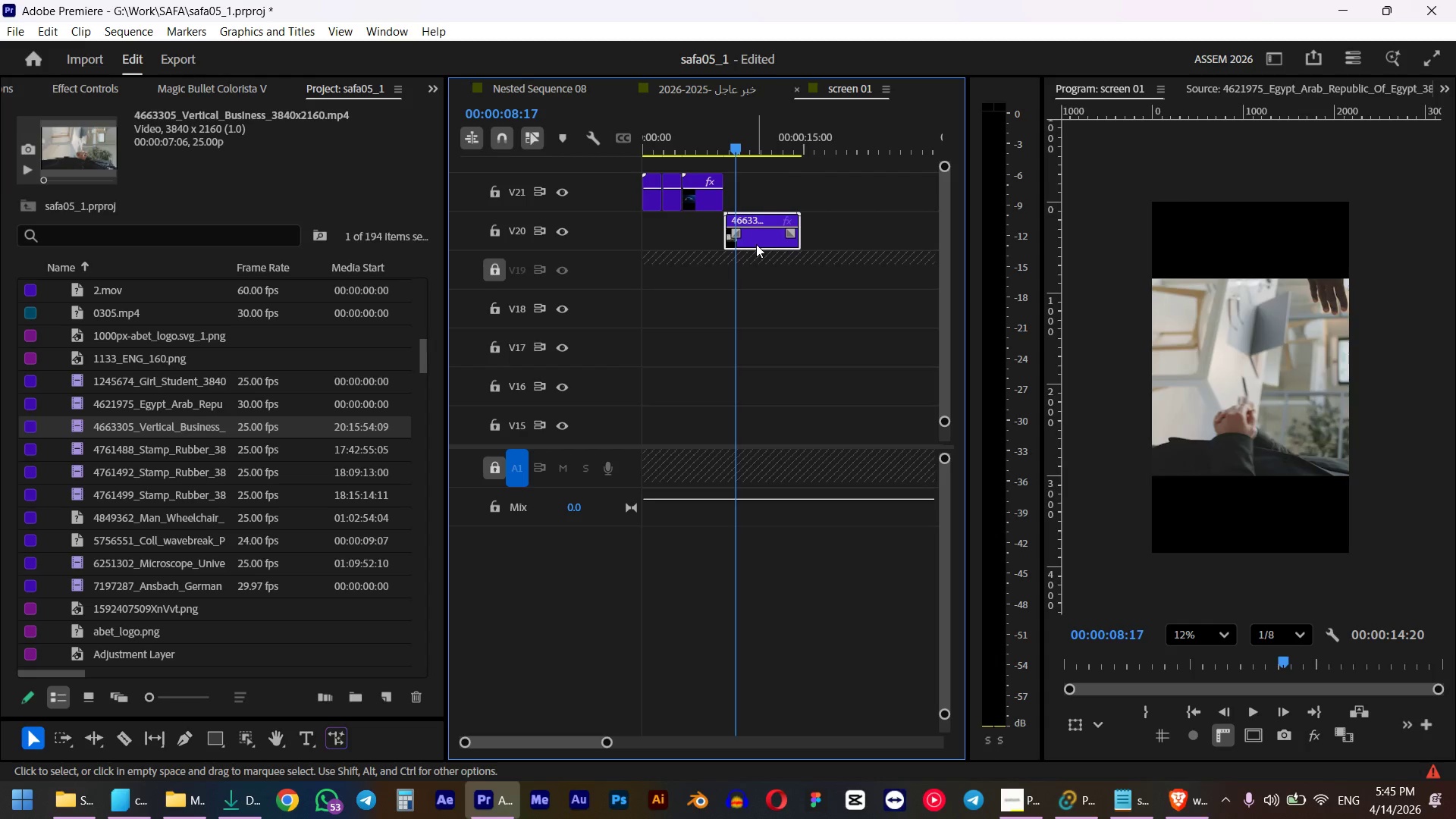 
hold_key(key=ShiftLeft, duration=0.42)
 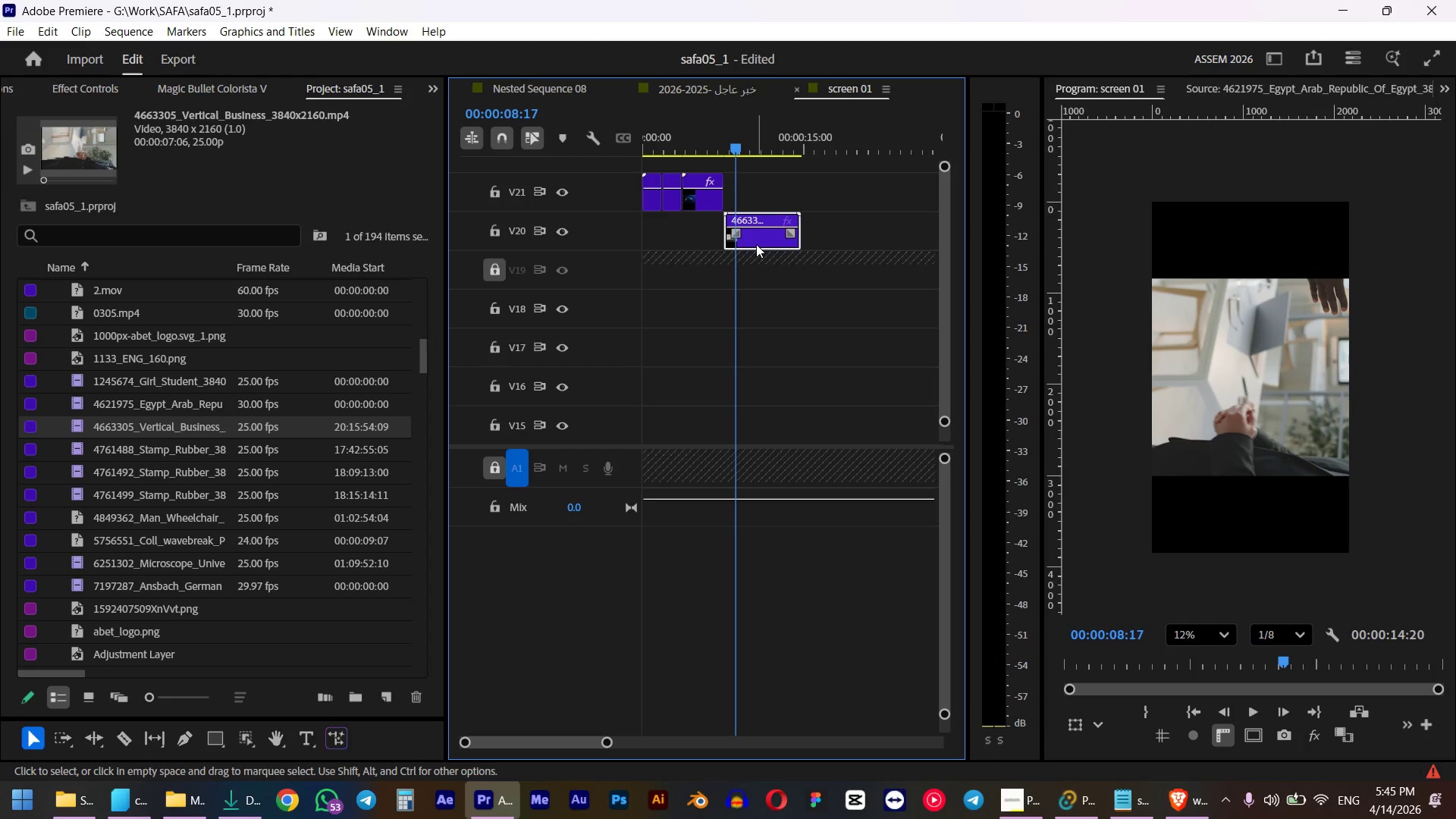 
left_click([763, 201])
 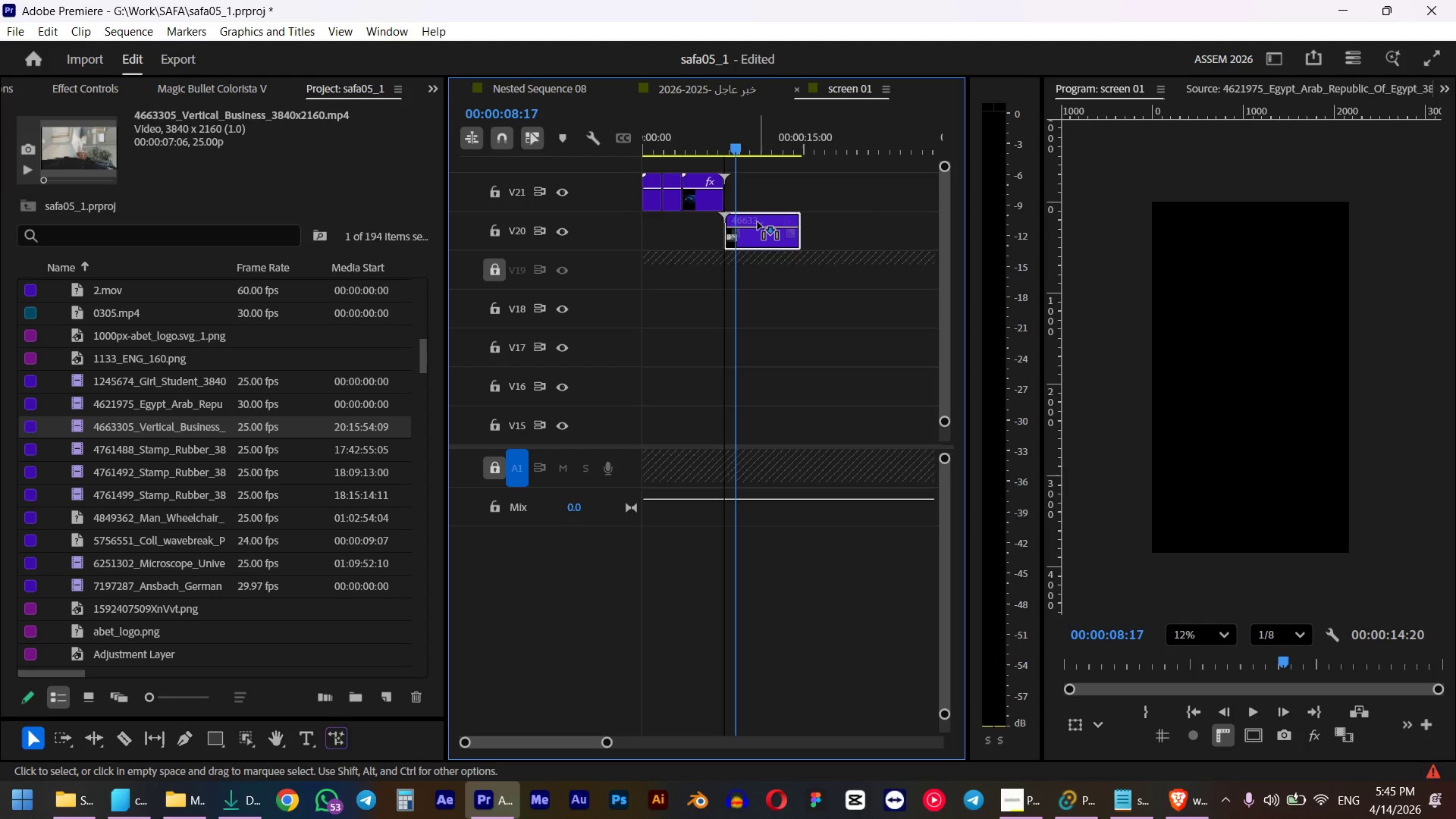 
key(Shift+5)
 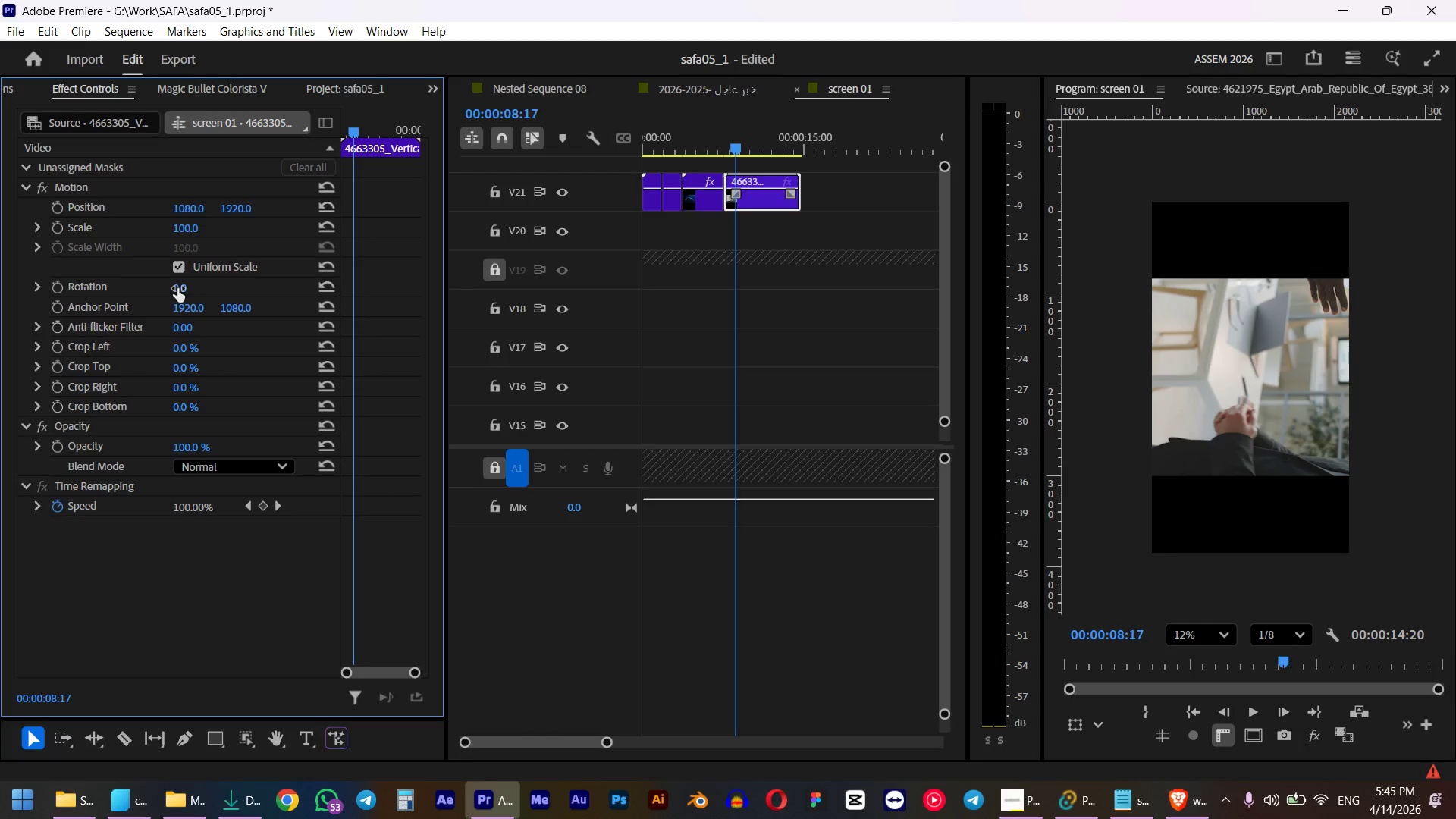 
left_click([177, 288])
 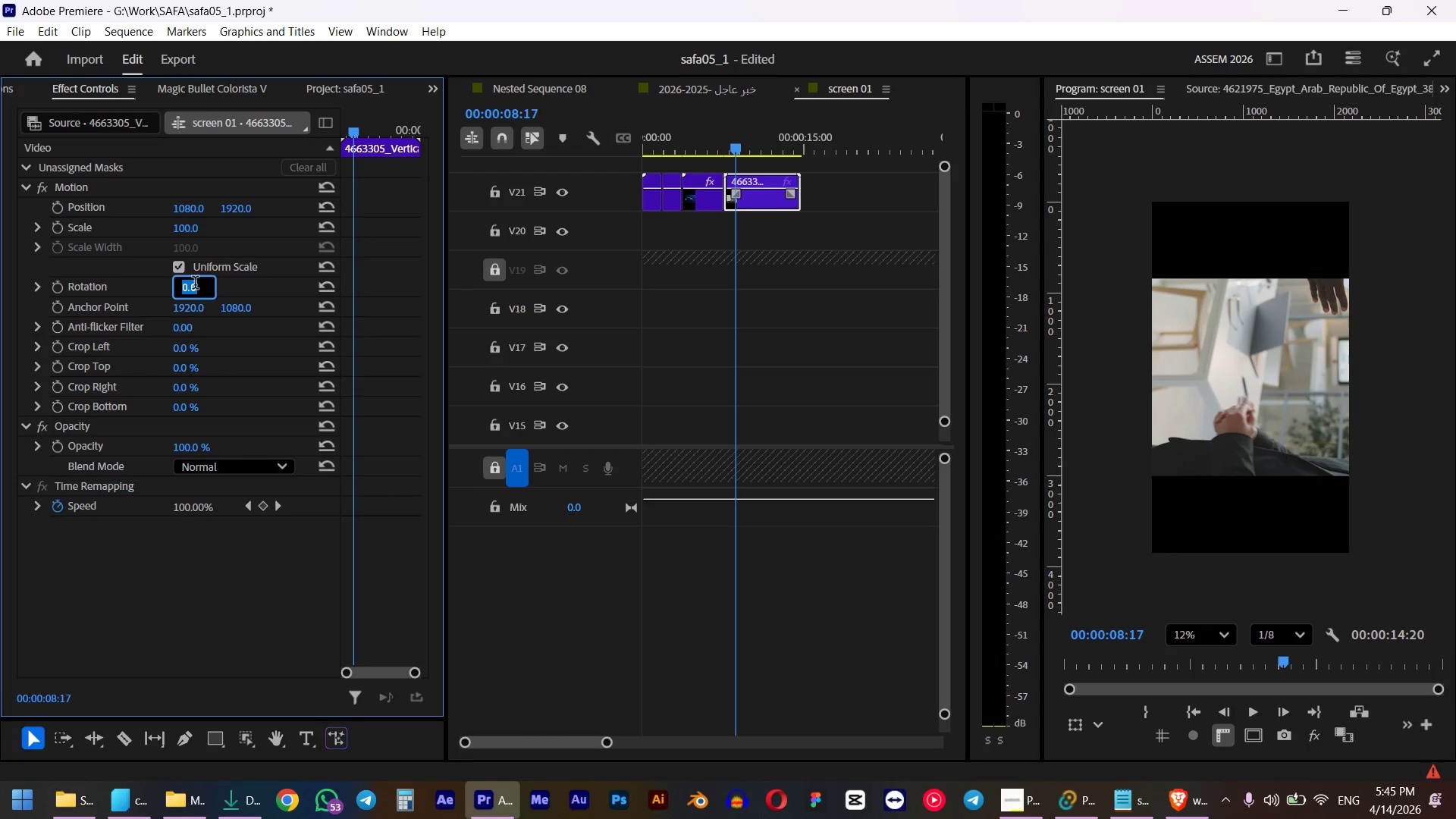 
key(Numpad9)
 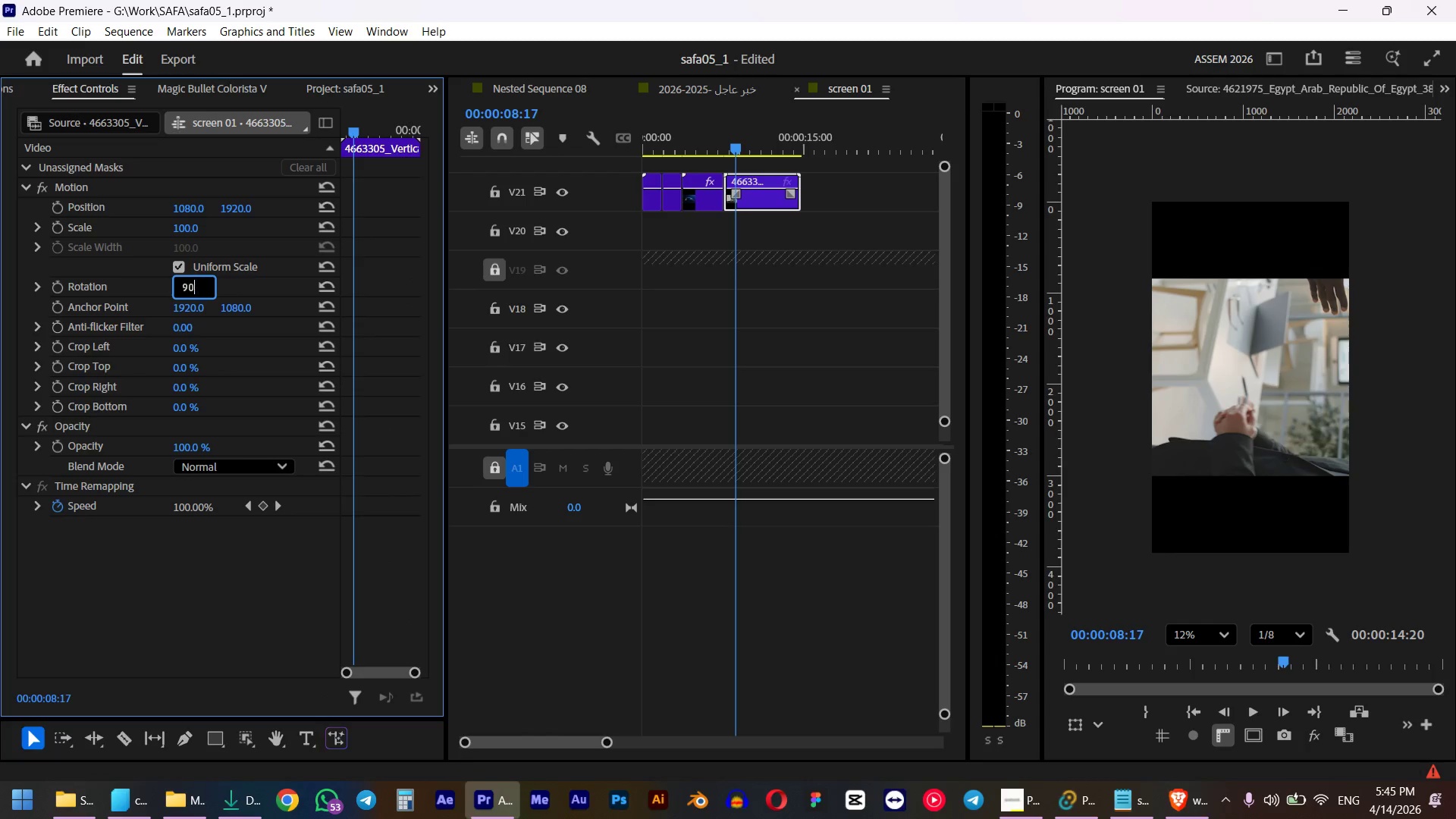 
key(Numpad0)
 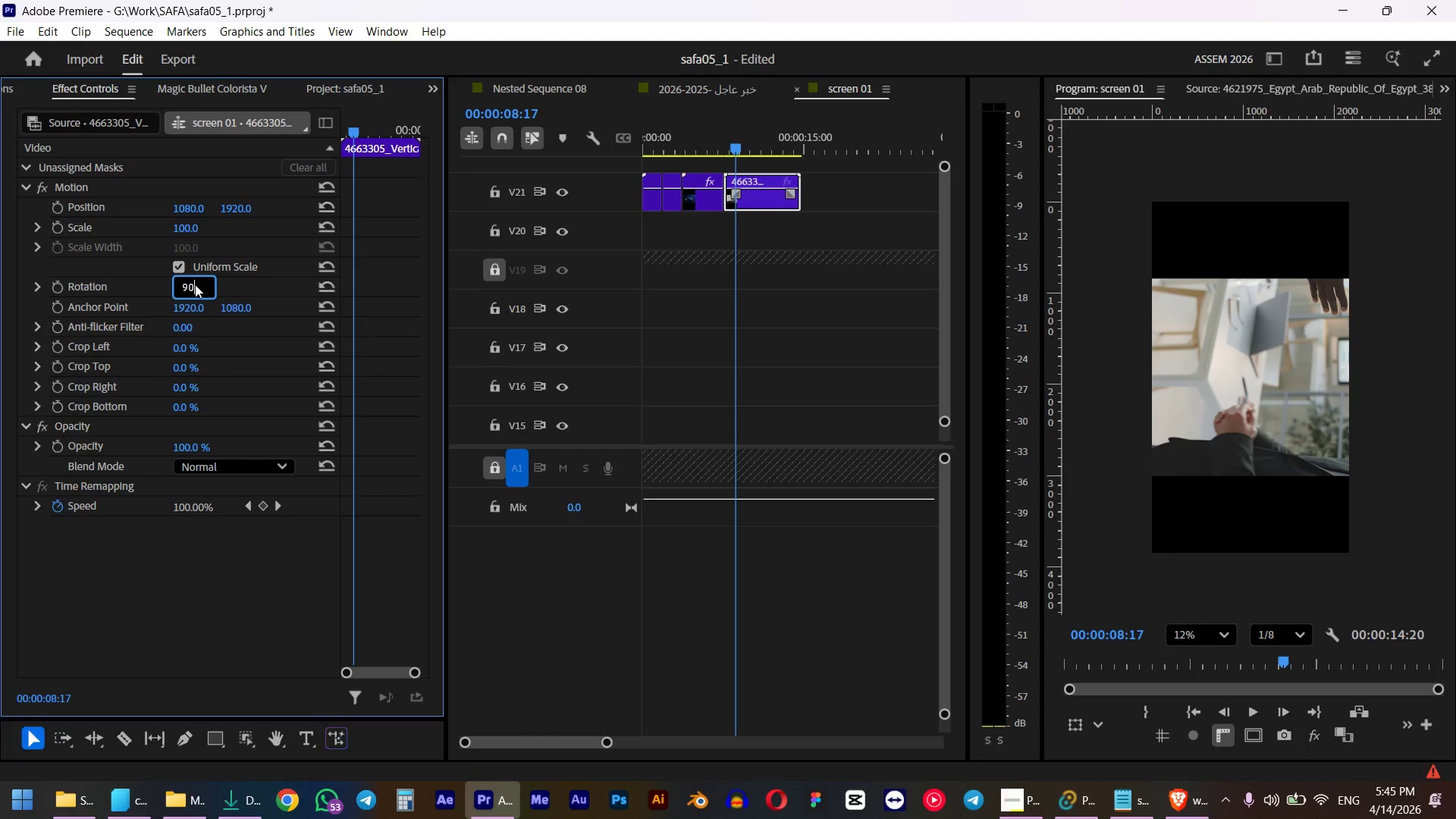 
key(NumpadEnter)
 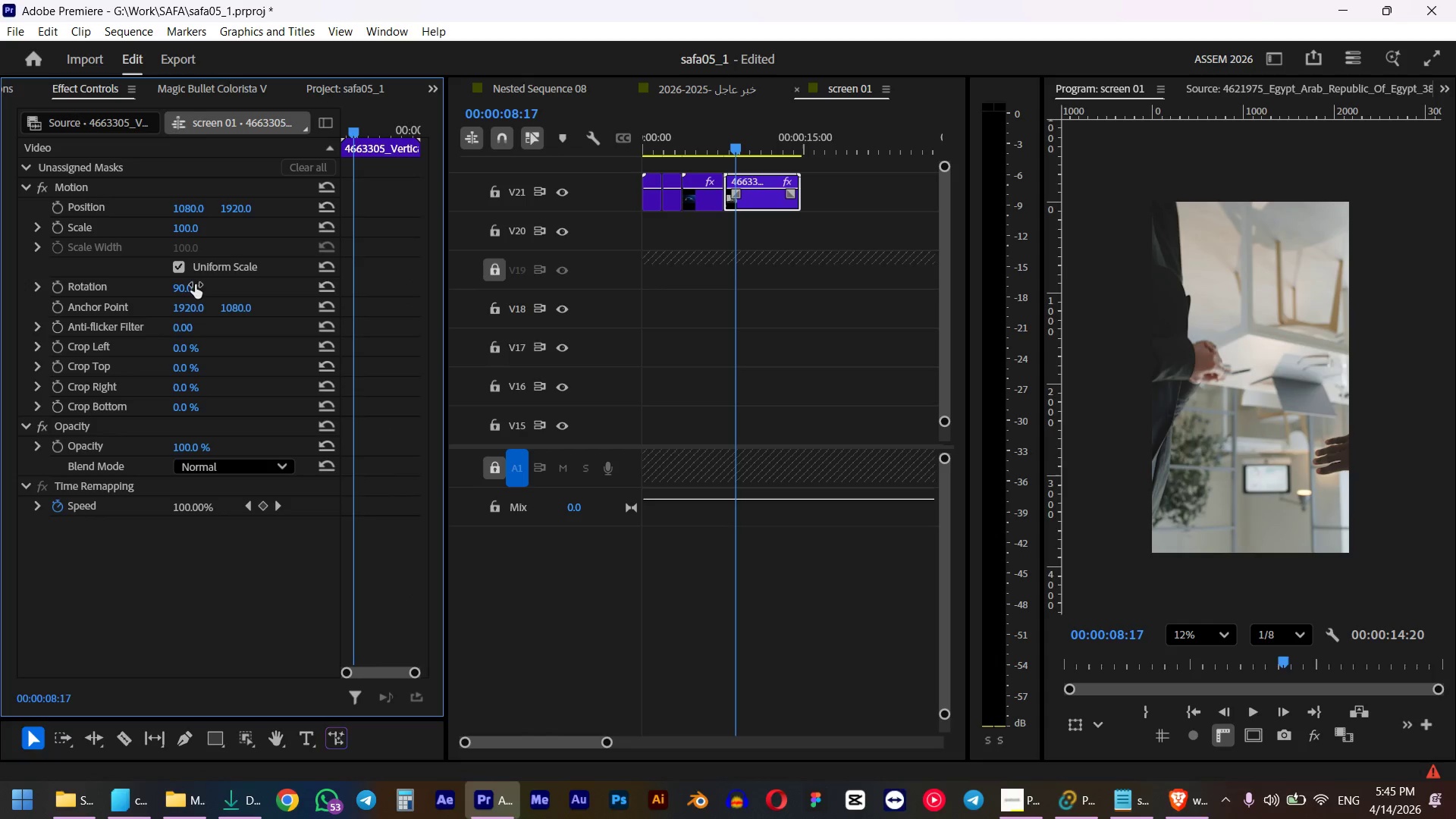 
left_click([184, 291])
 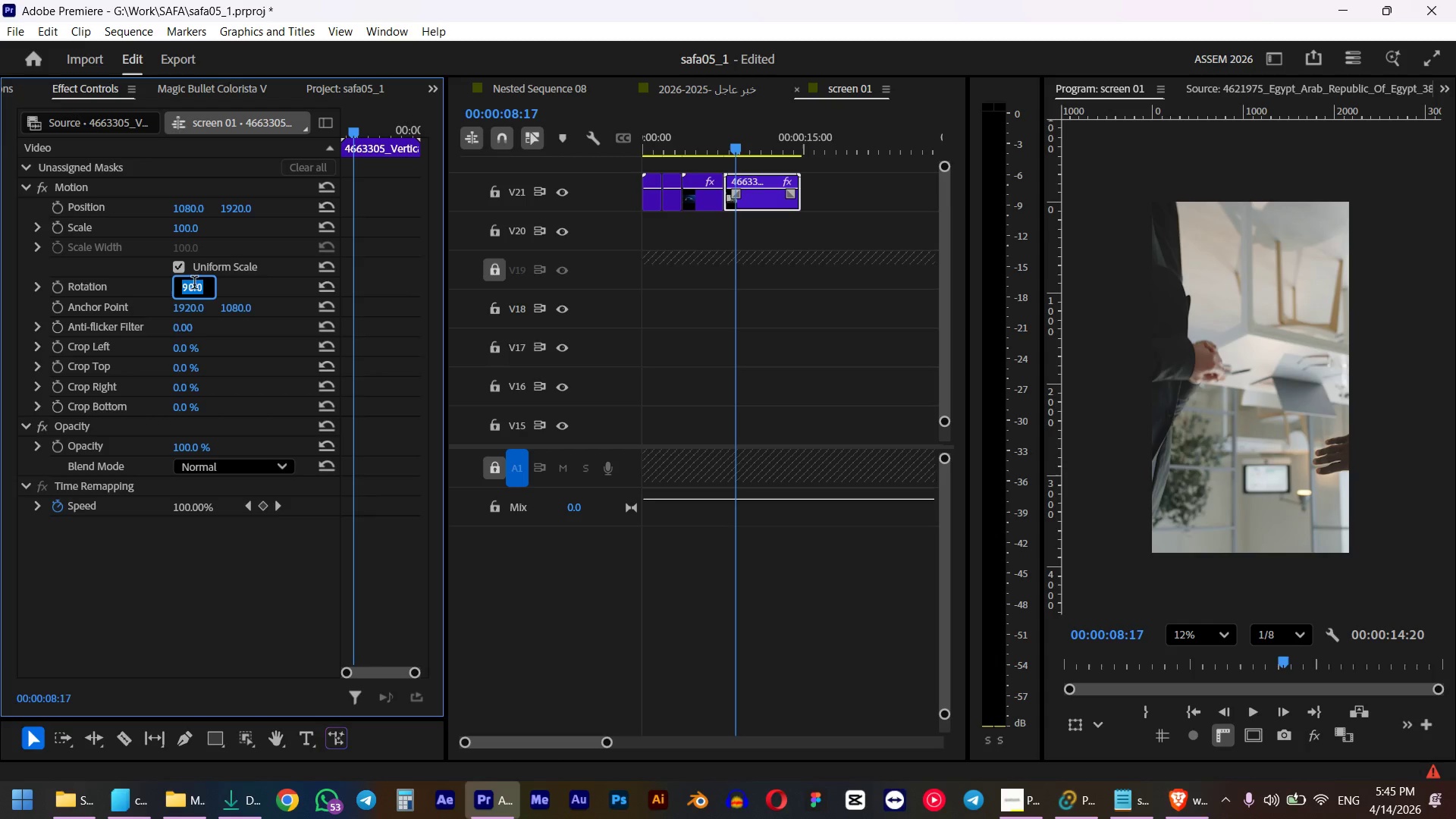 
key(ArrowLeft)
 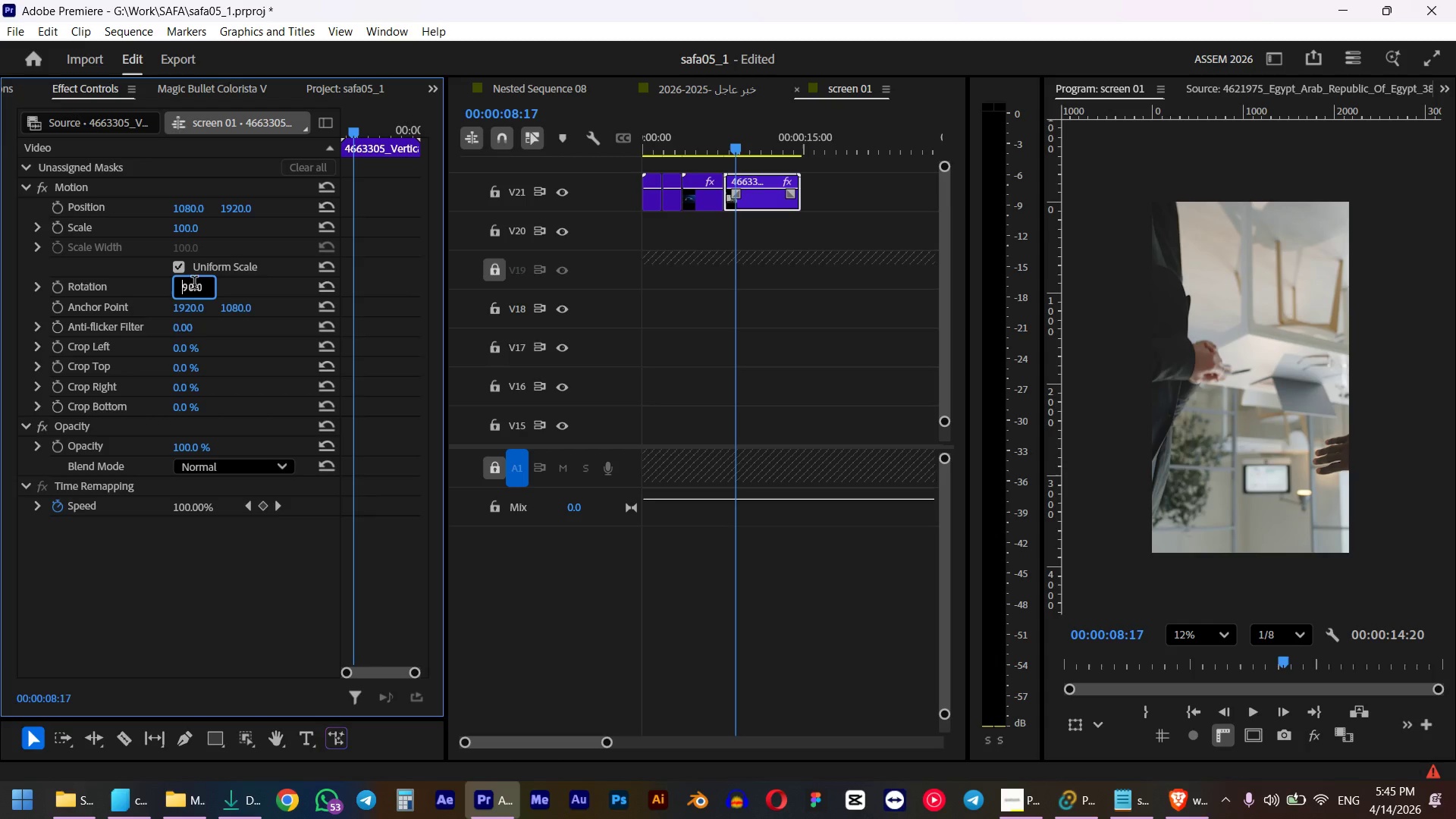 
key(NumpadSubtract)
 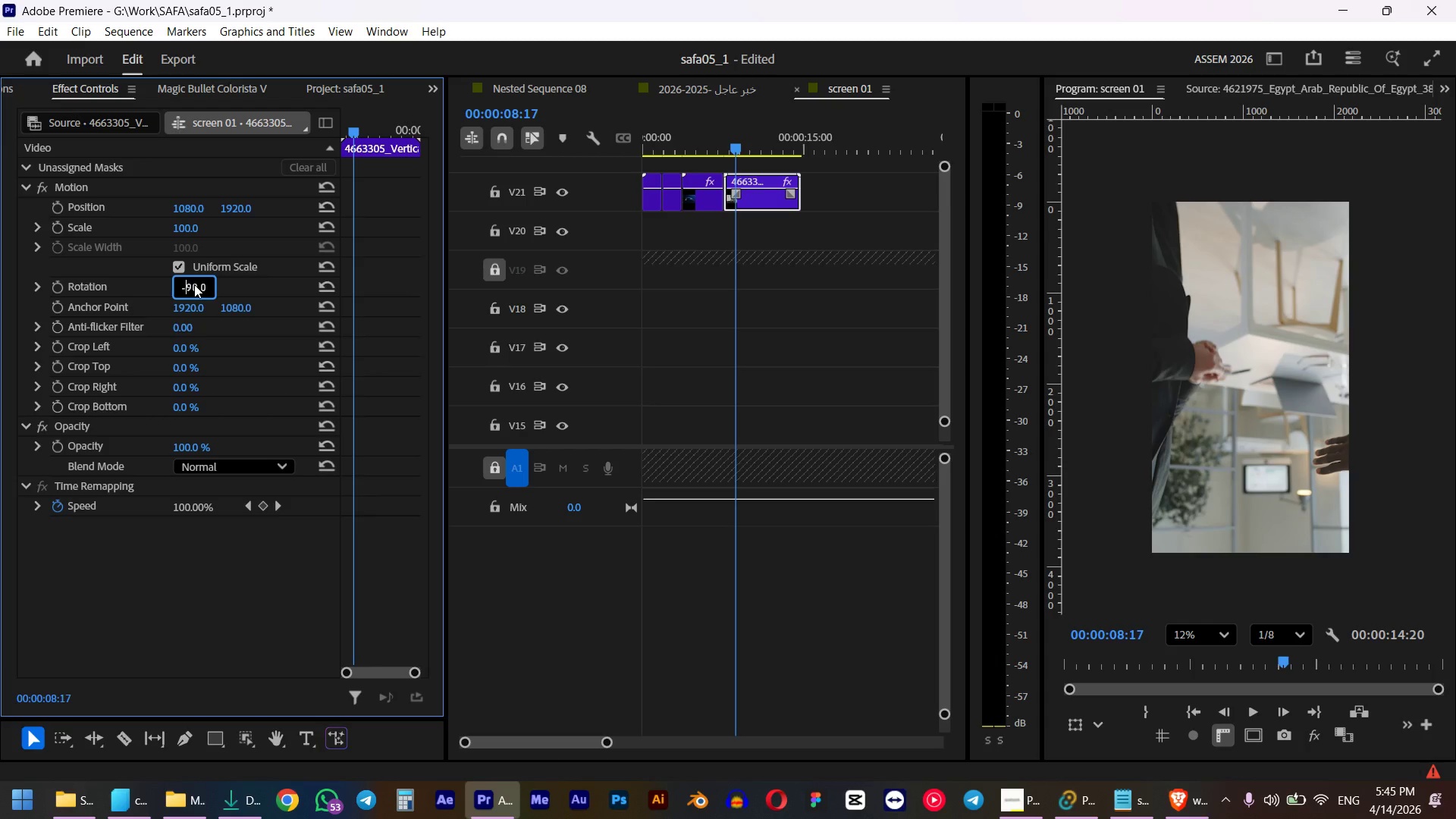 
key(NumpadEnter)
 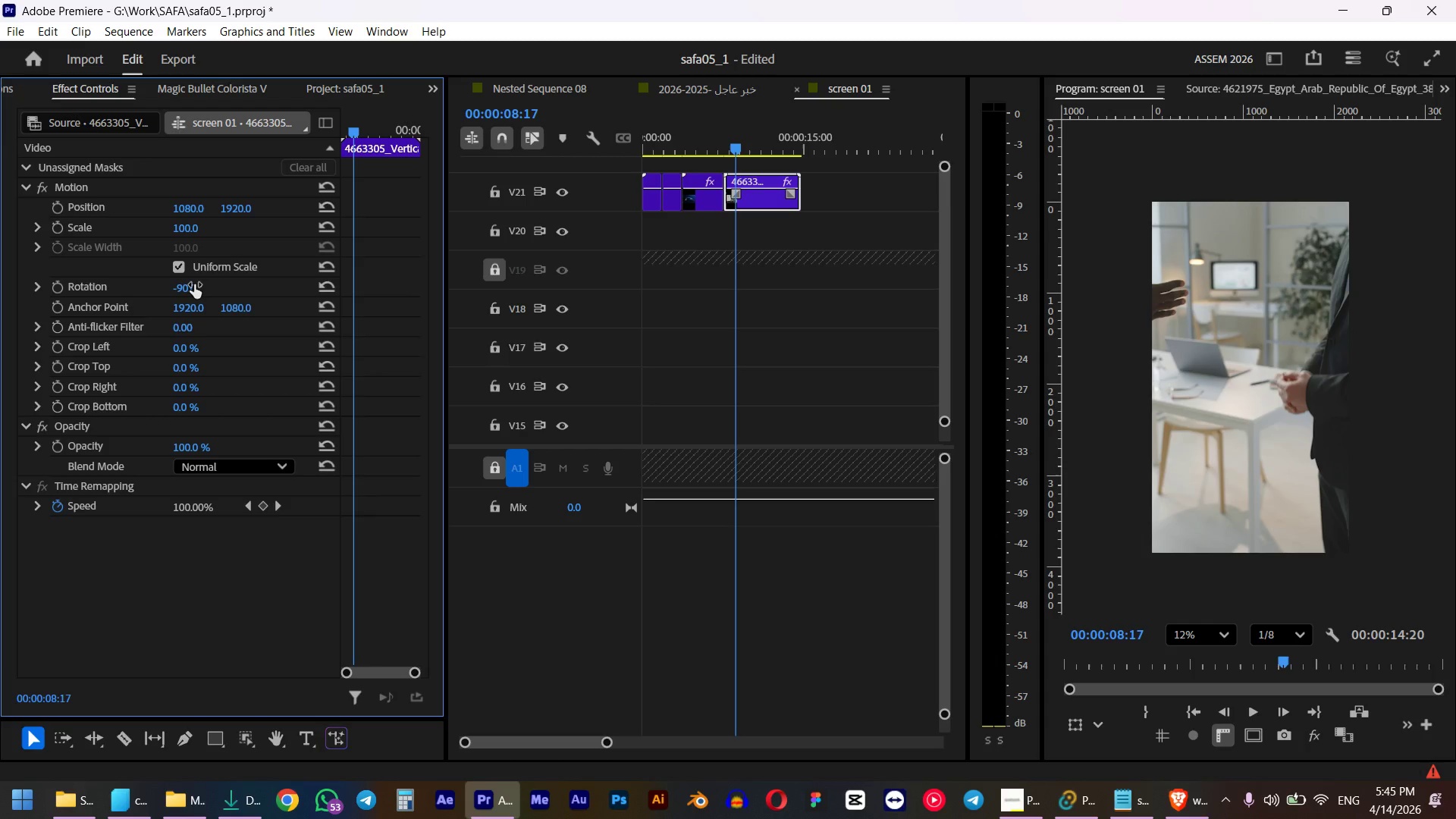 
left_click([749, 199])
 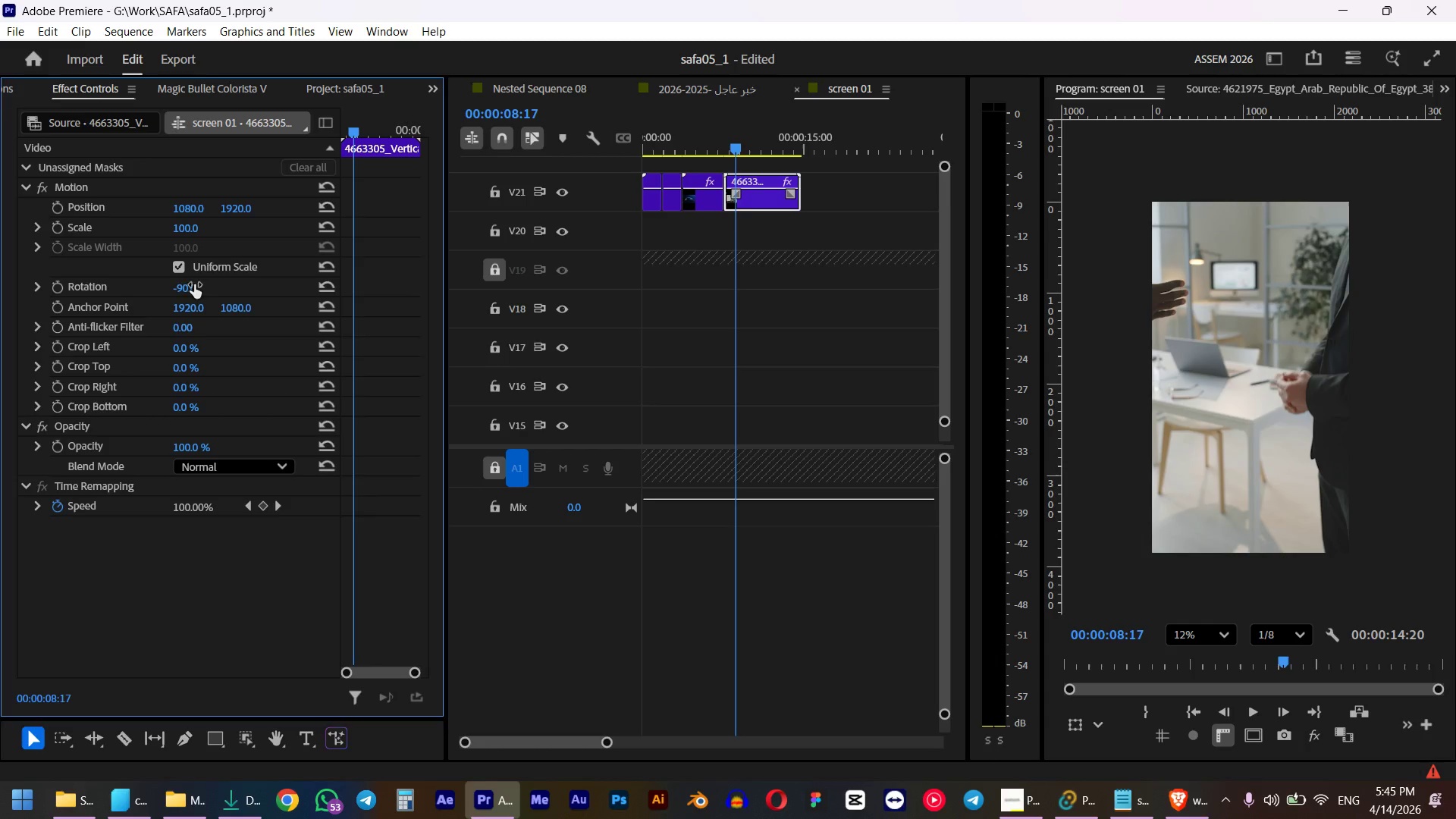 
key(Shift+F)
 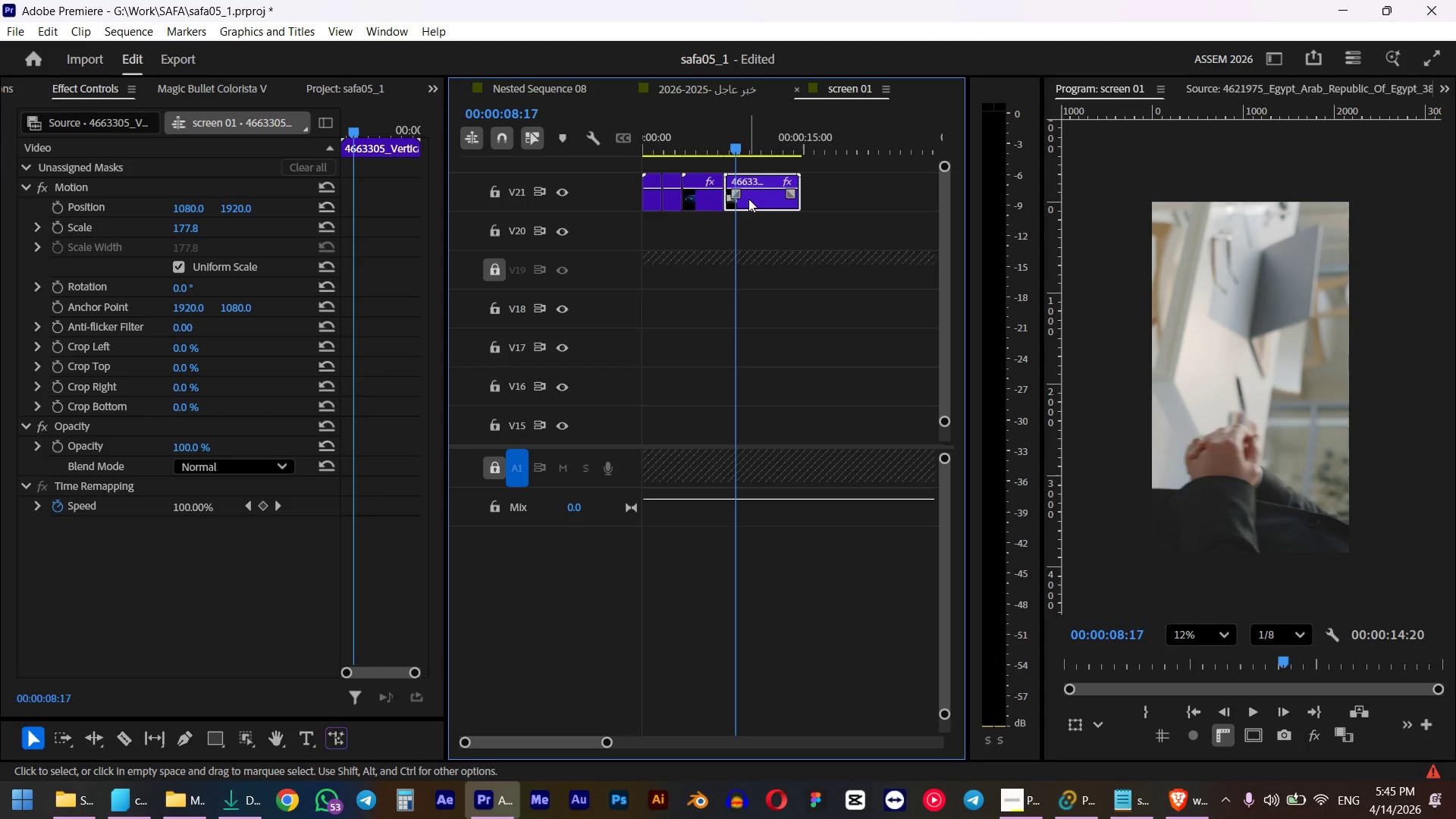 
key(Control+Z)
 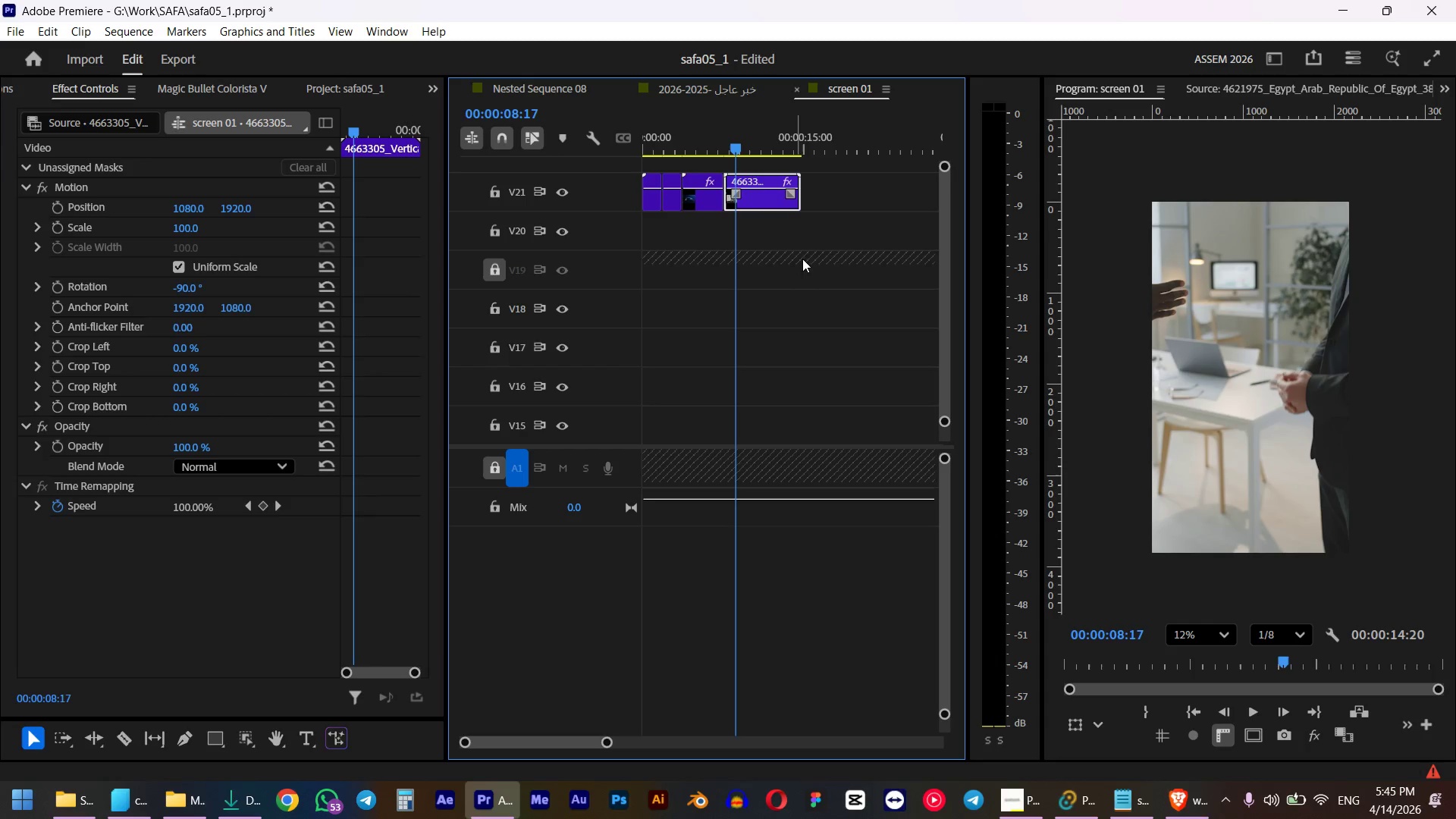 
scroll: coordinate [1186, 415], scroll_direction: up, amount: 5.0
 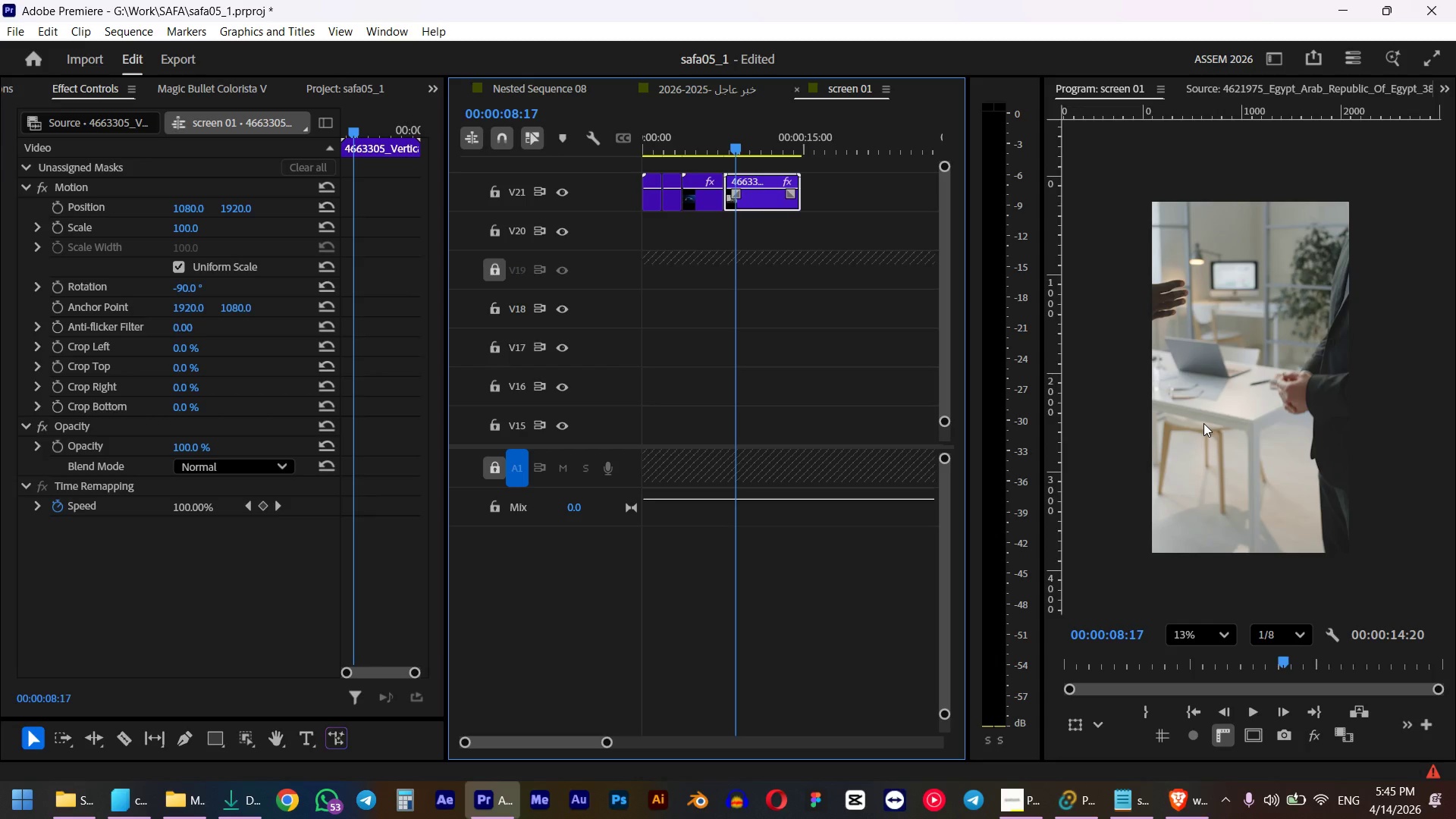 
scroll: coordinate [1109, 434], scroll_direction: down, amount: 7.0
 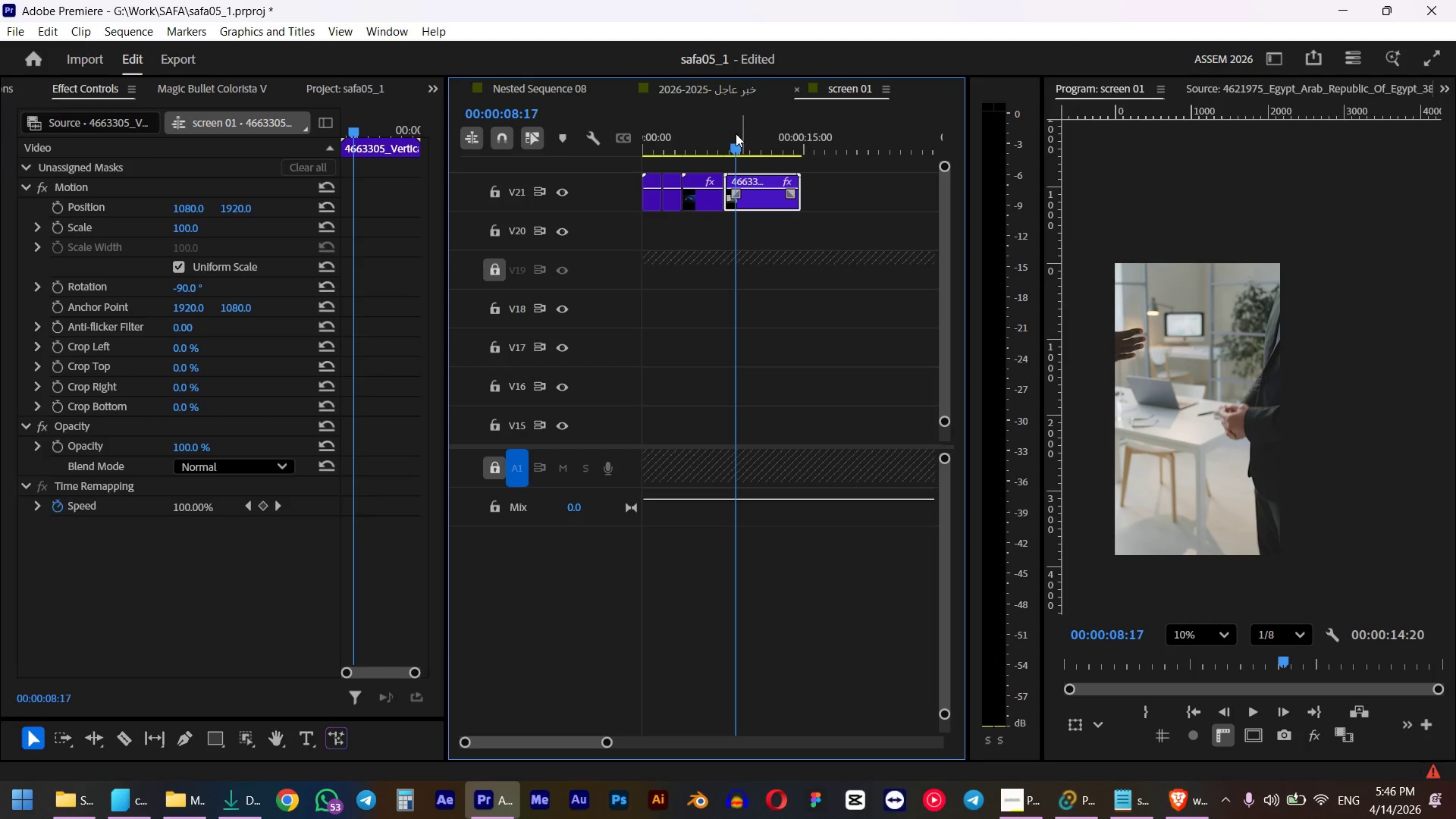 
left_click([697, 130])
 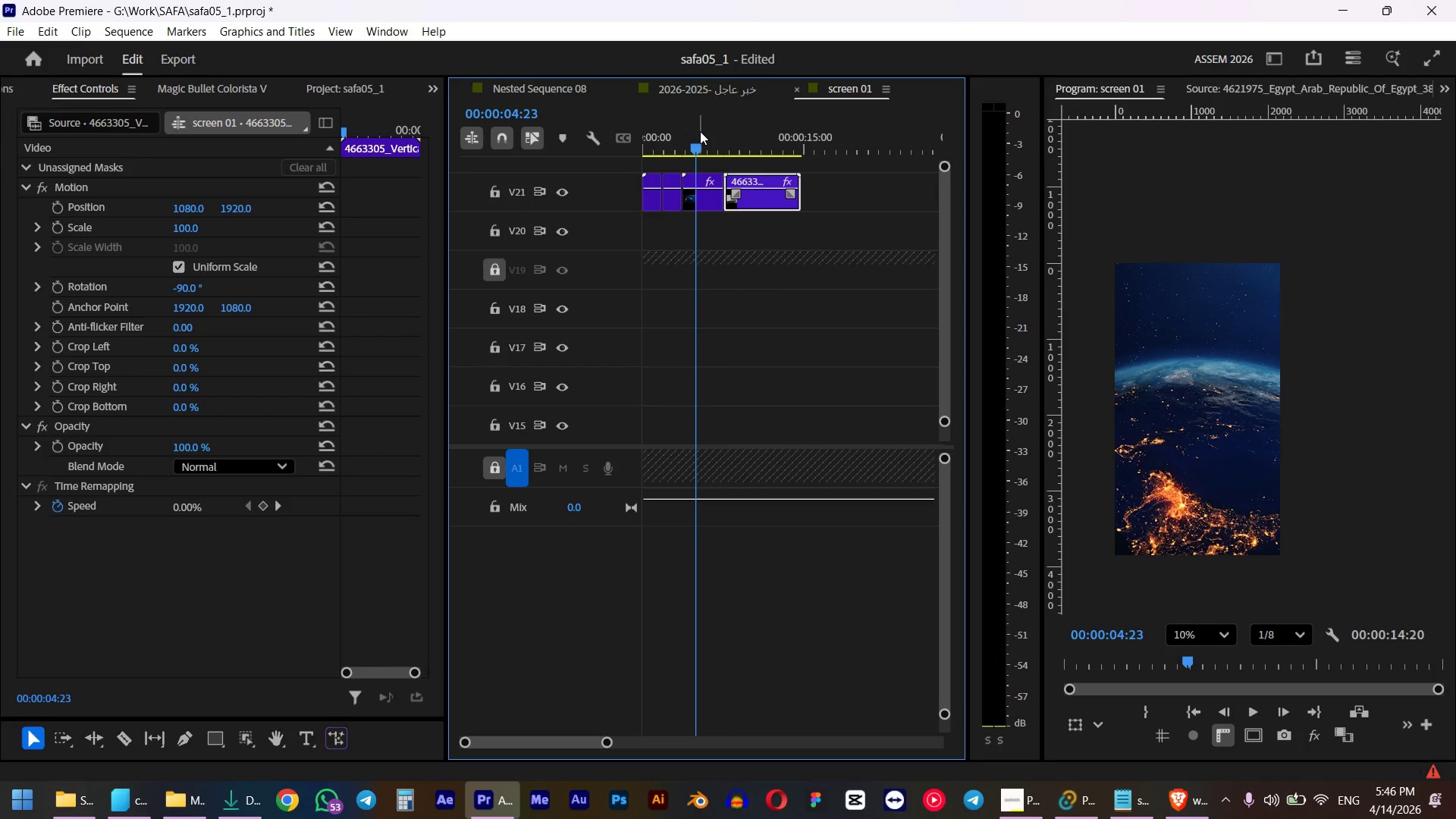 
key(Space)
 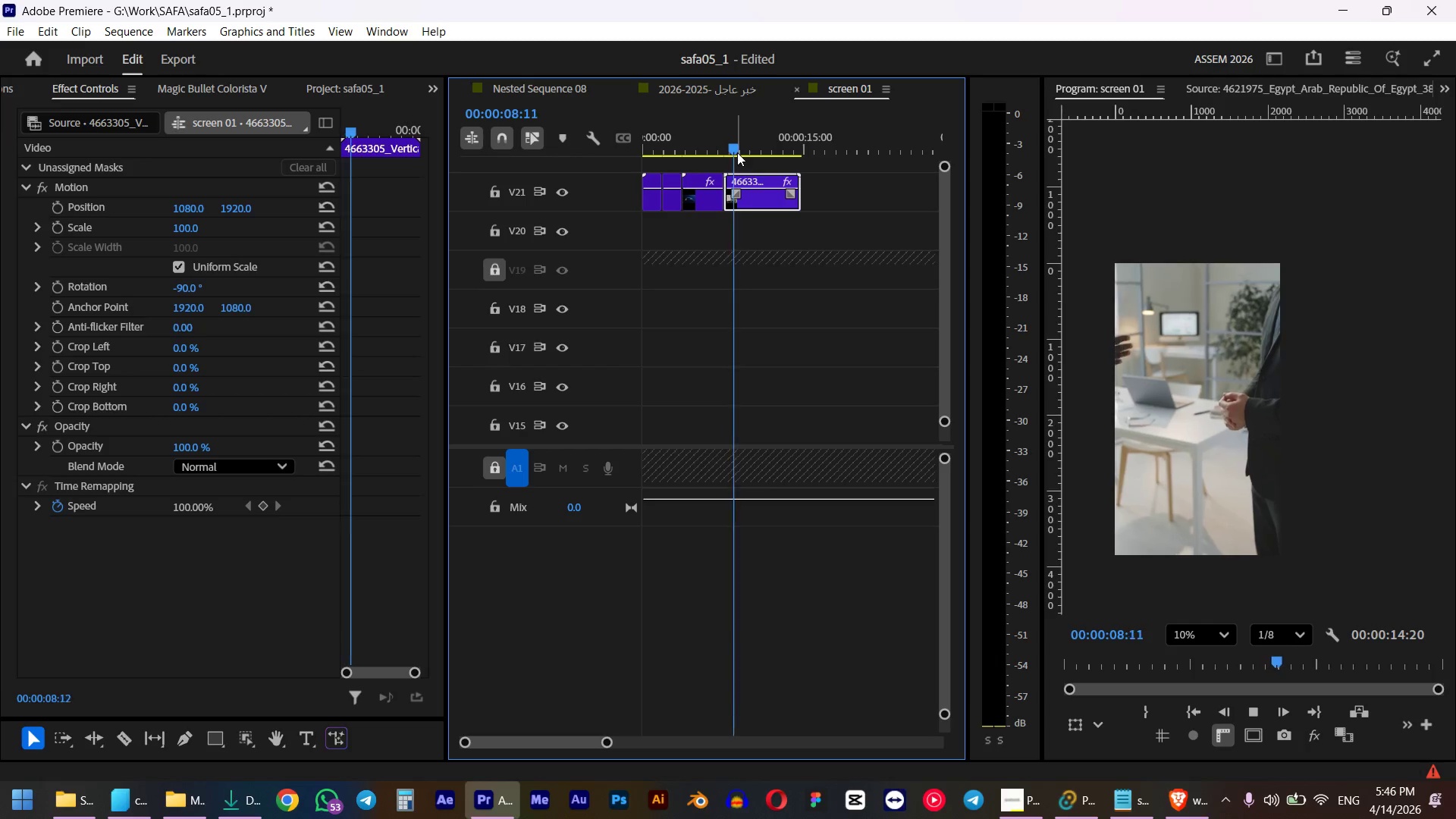 
wait(5.78)
 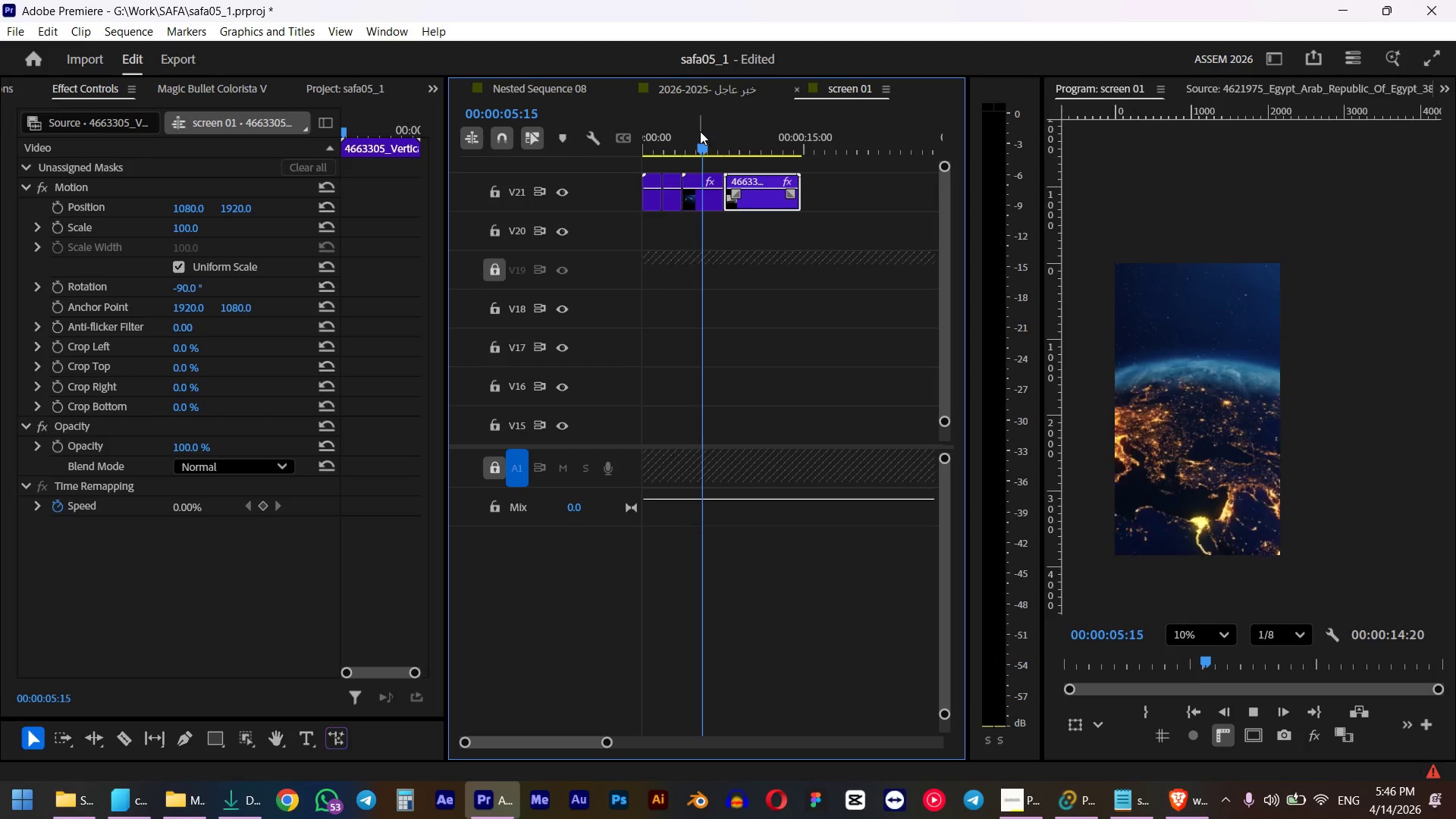 
key(Space)
 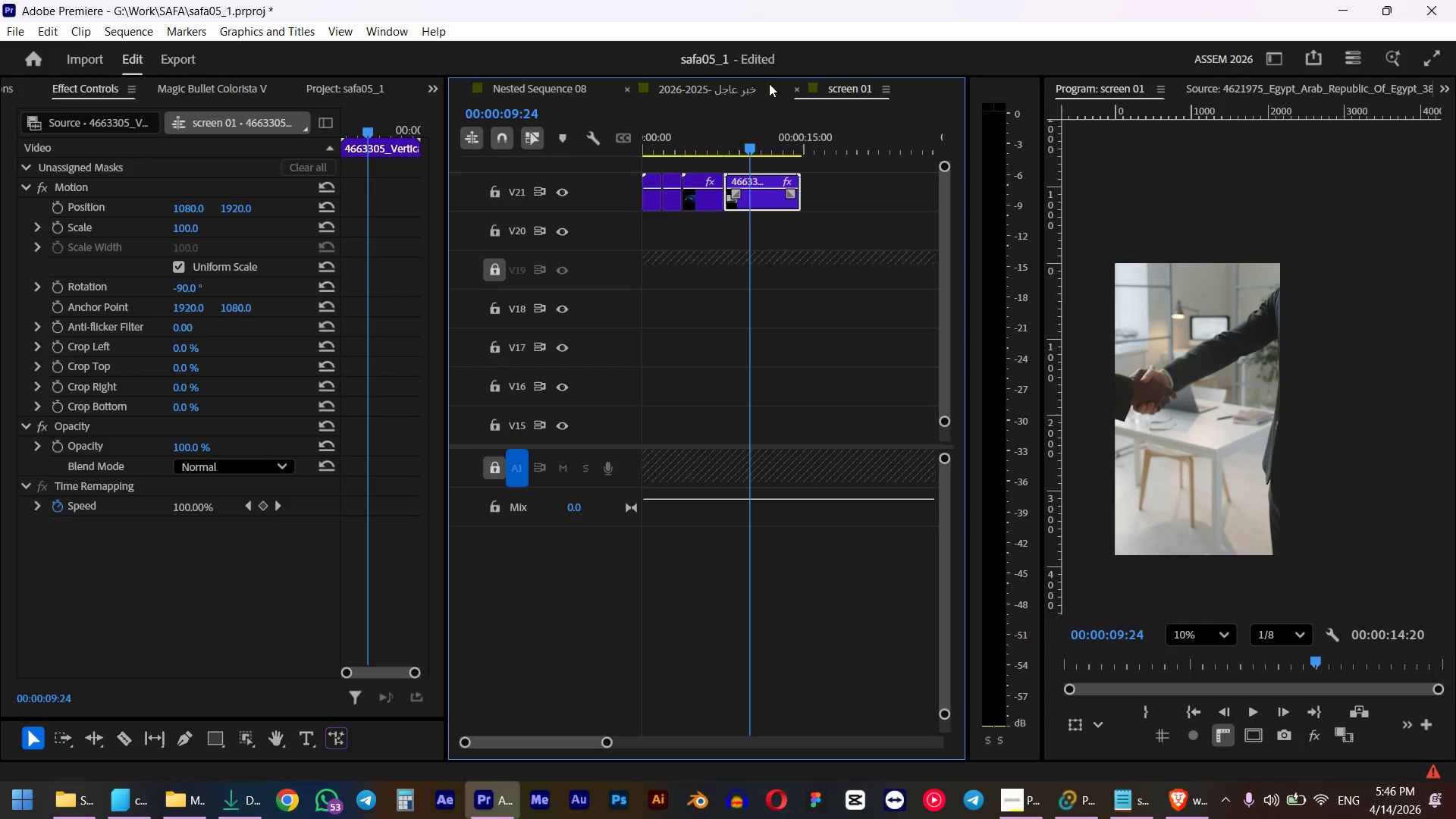 
left_click([743, 93])
 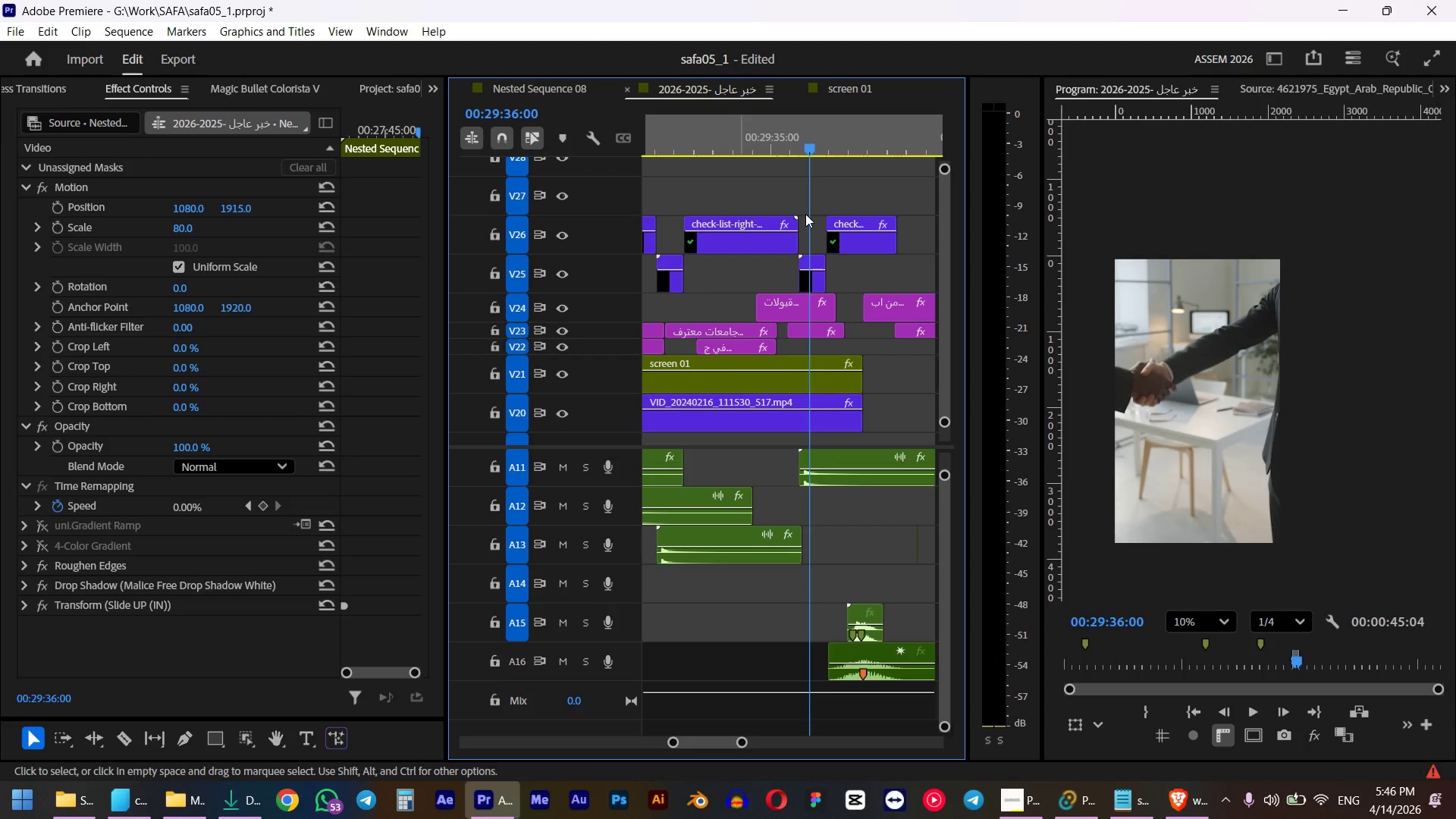 
left_click([741, 146])
 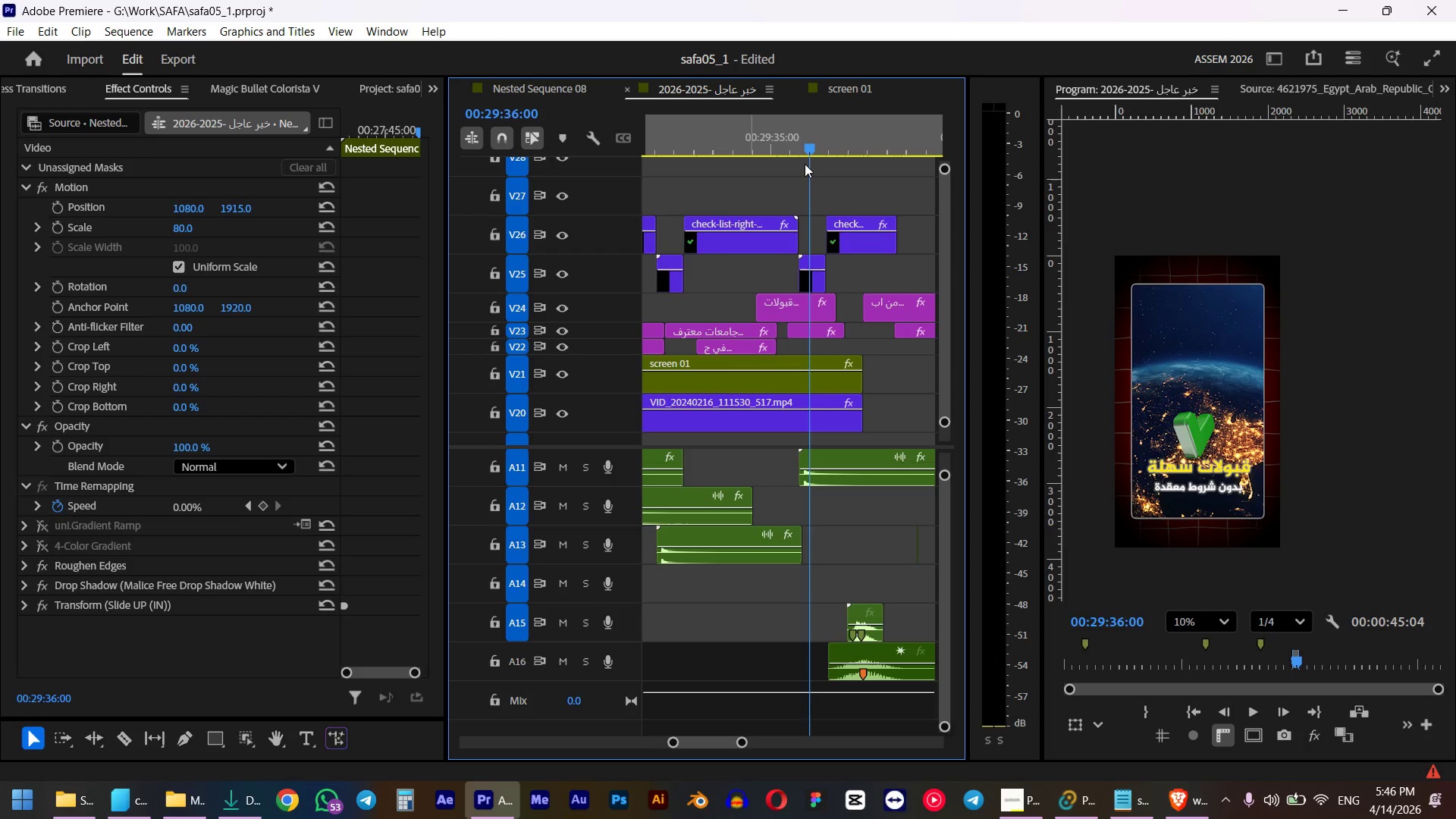 
key(Space)
 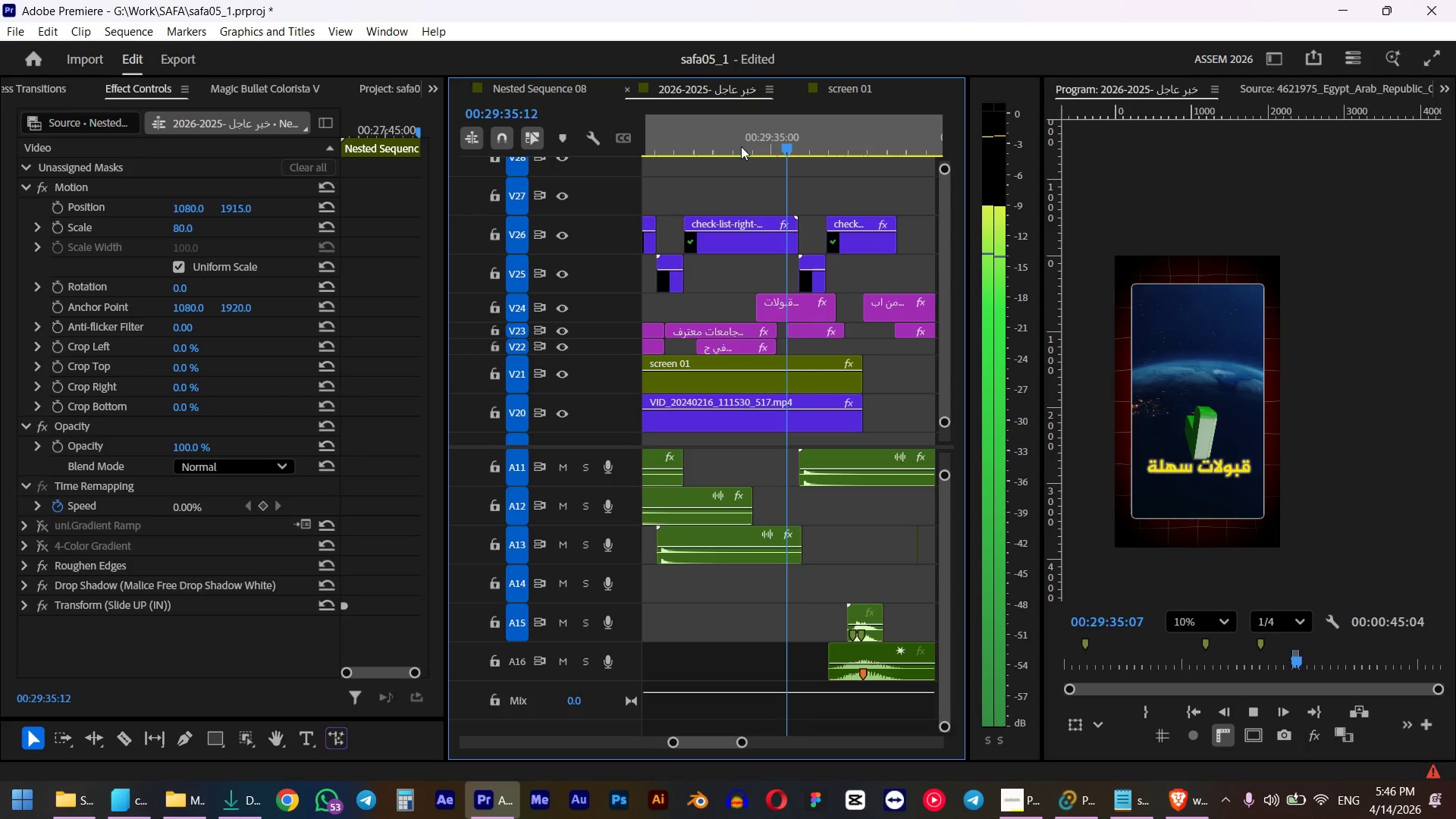 
key(Space)
 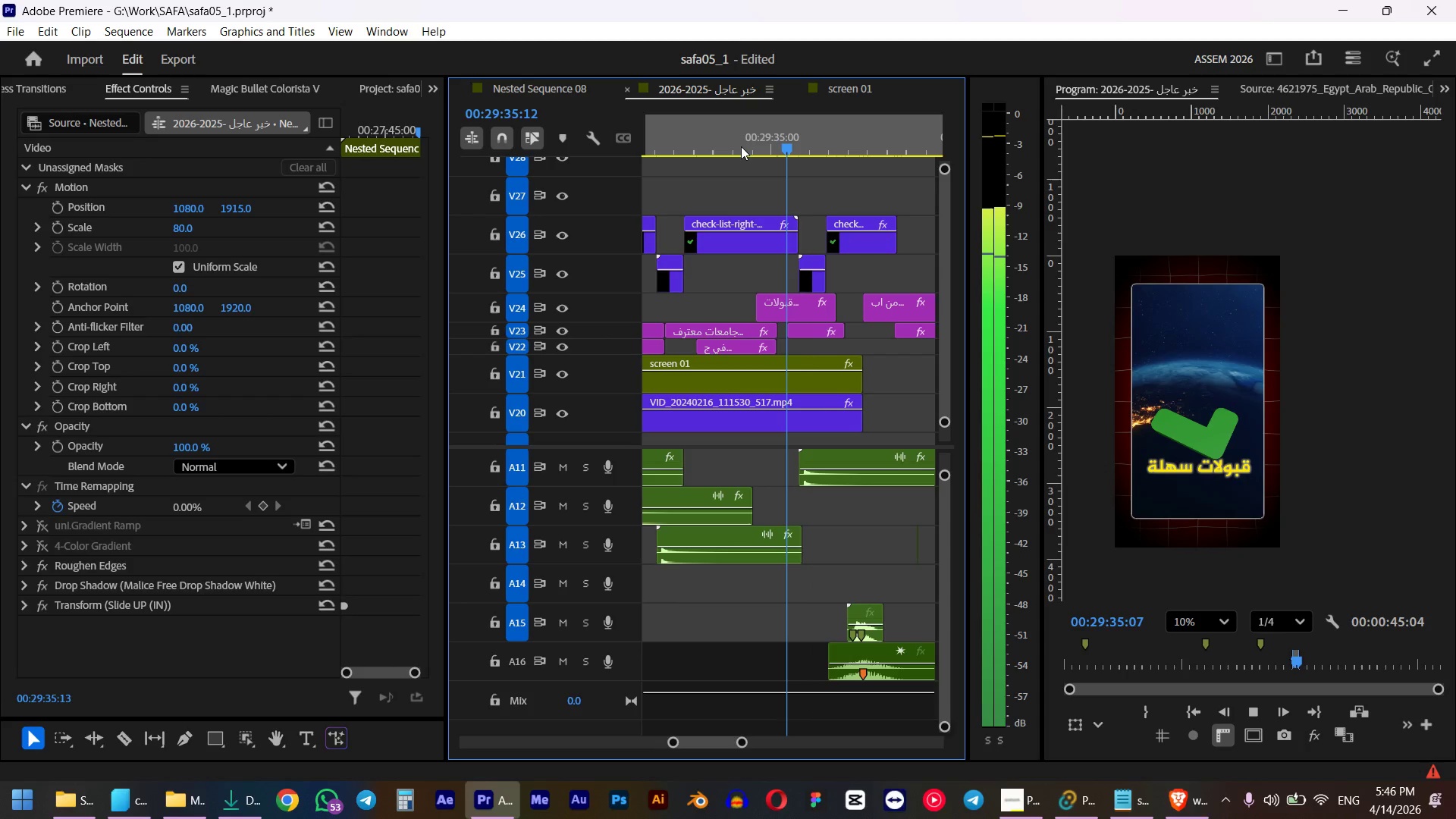 
left_click([778, 145])
 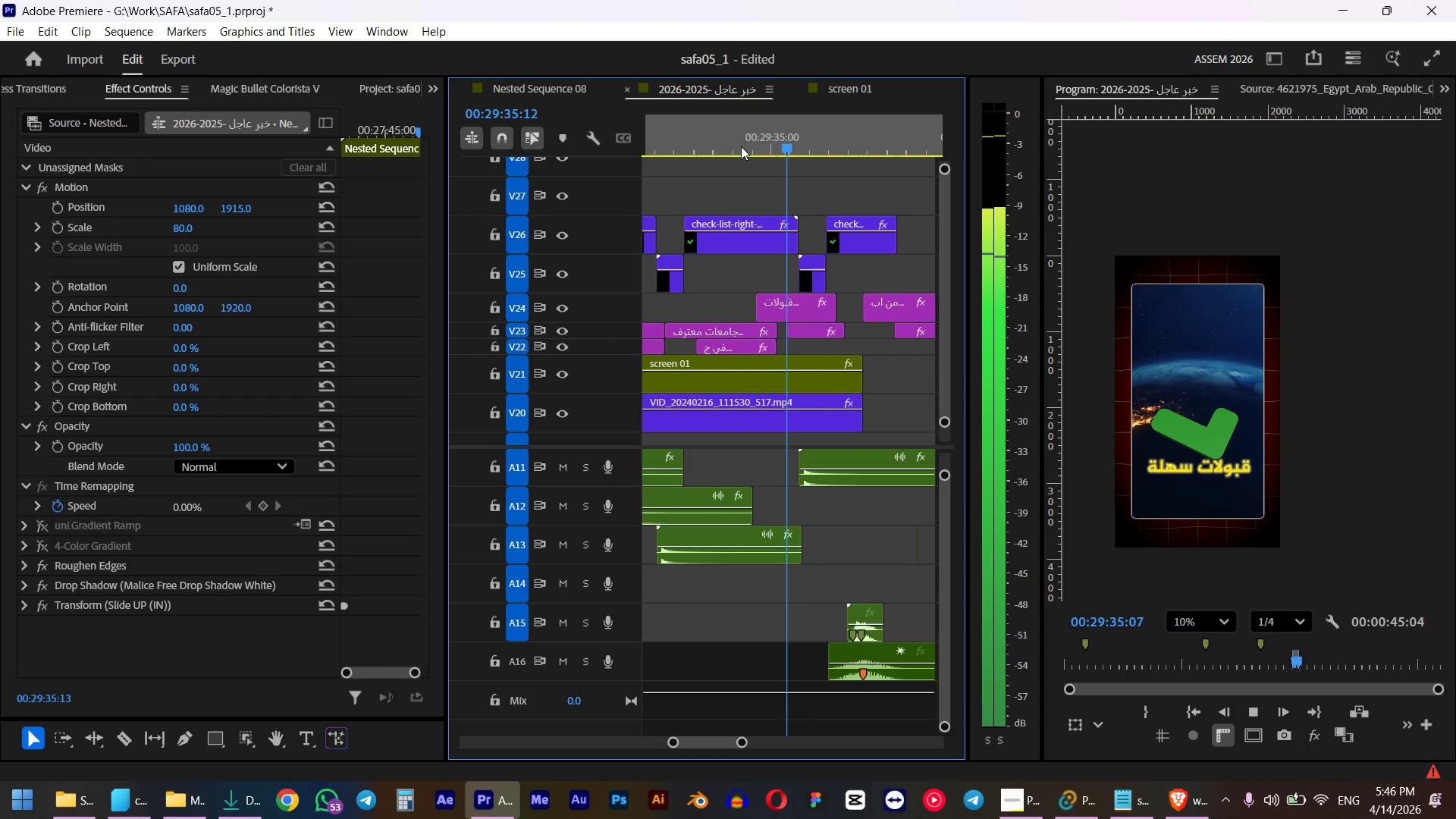 
key(Space)
 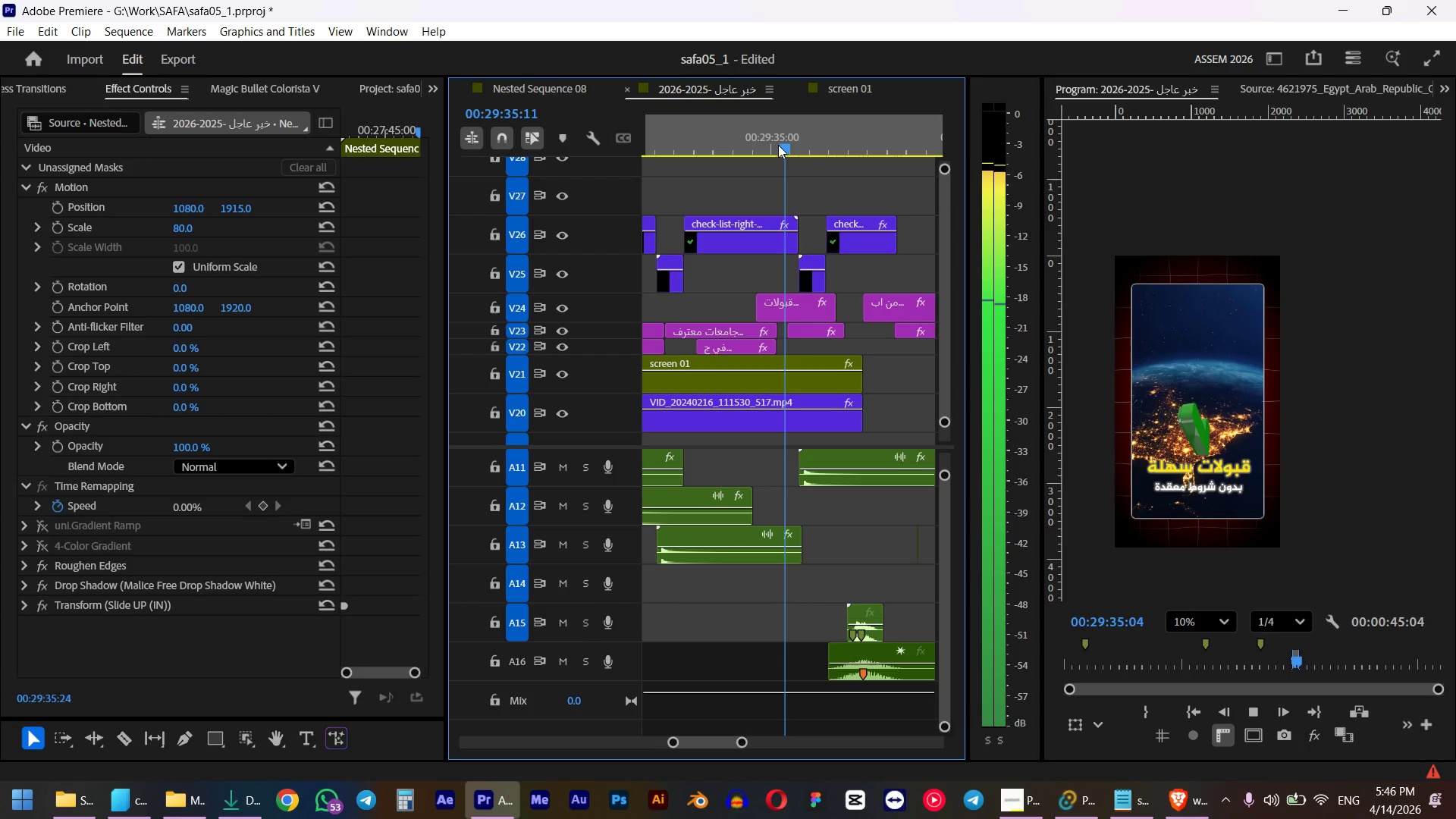 
key(Space)
 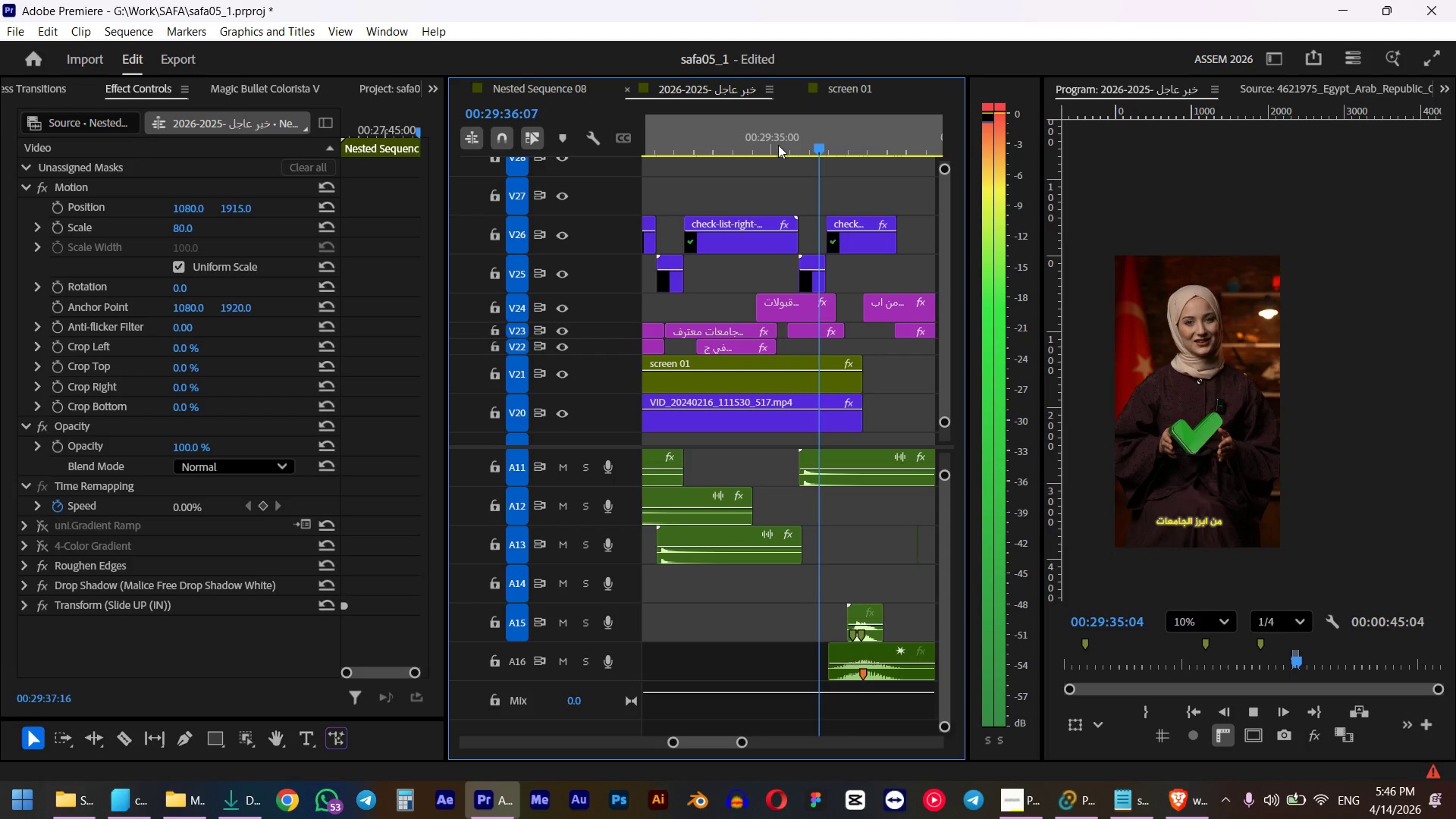 
scroll: coordinate [873, 250], scroll_direction: down, amount: 2.0
 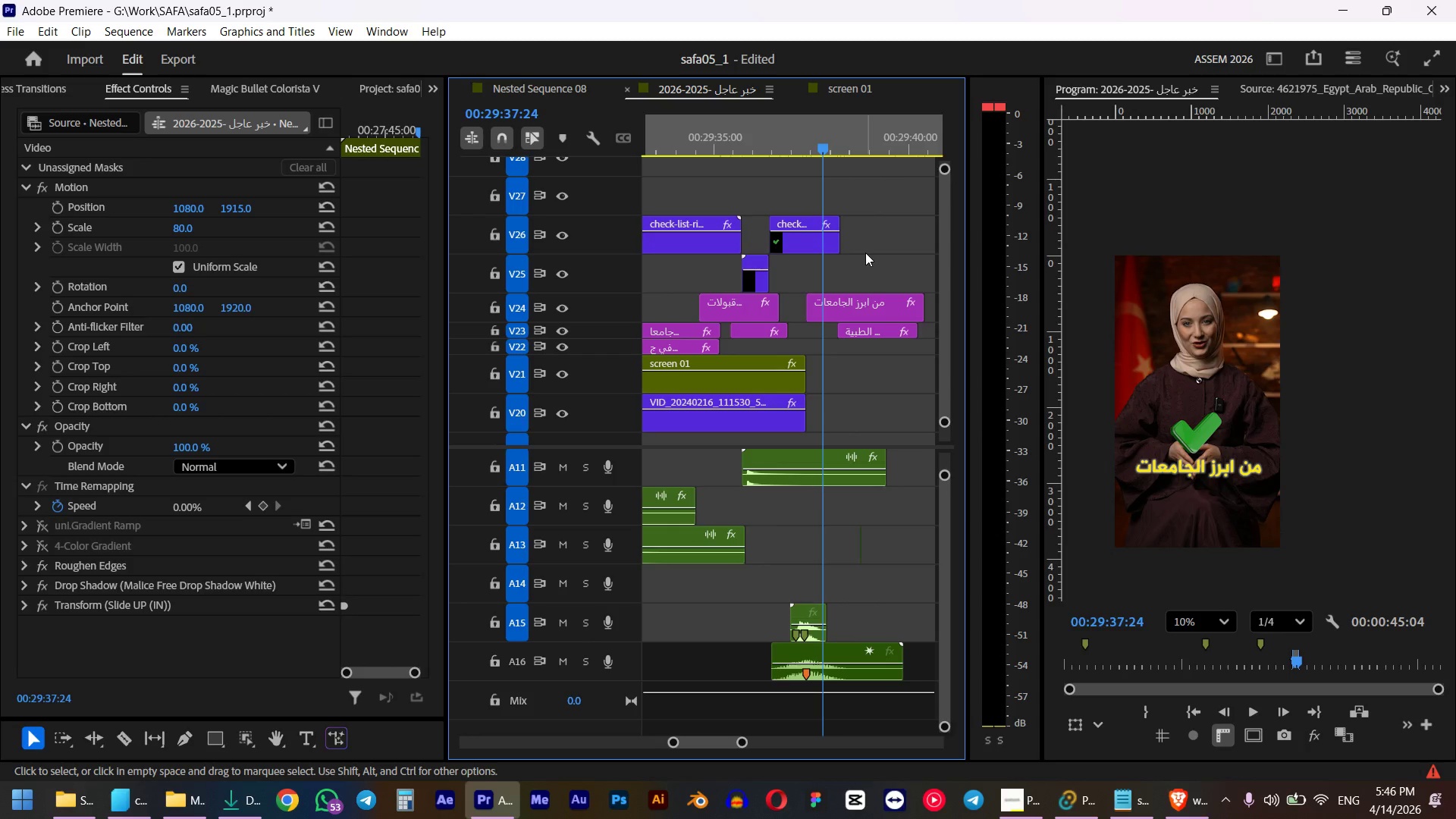 
key(Space)
 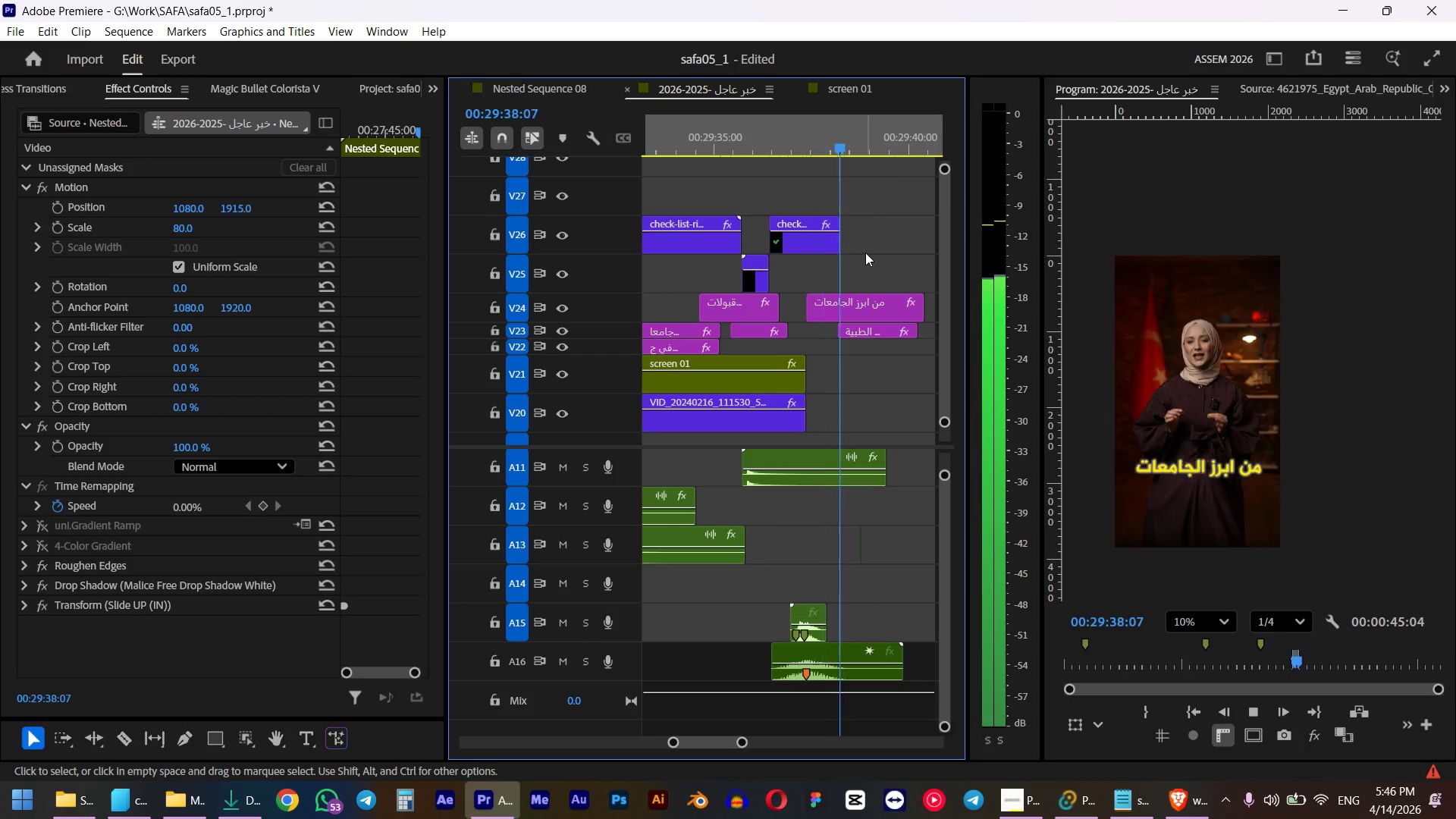 
key(Space)
 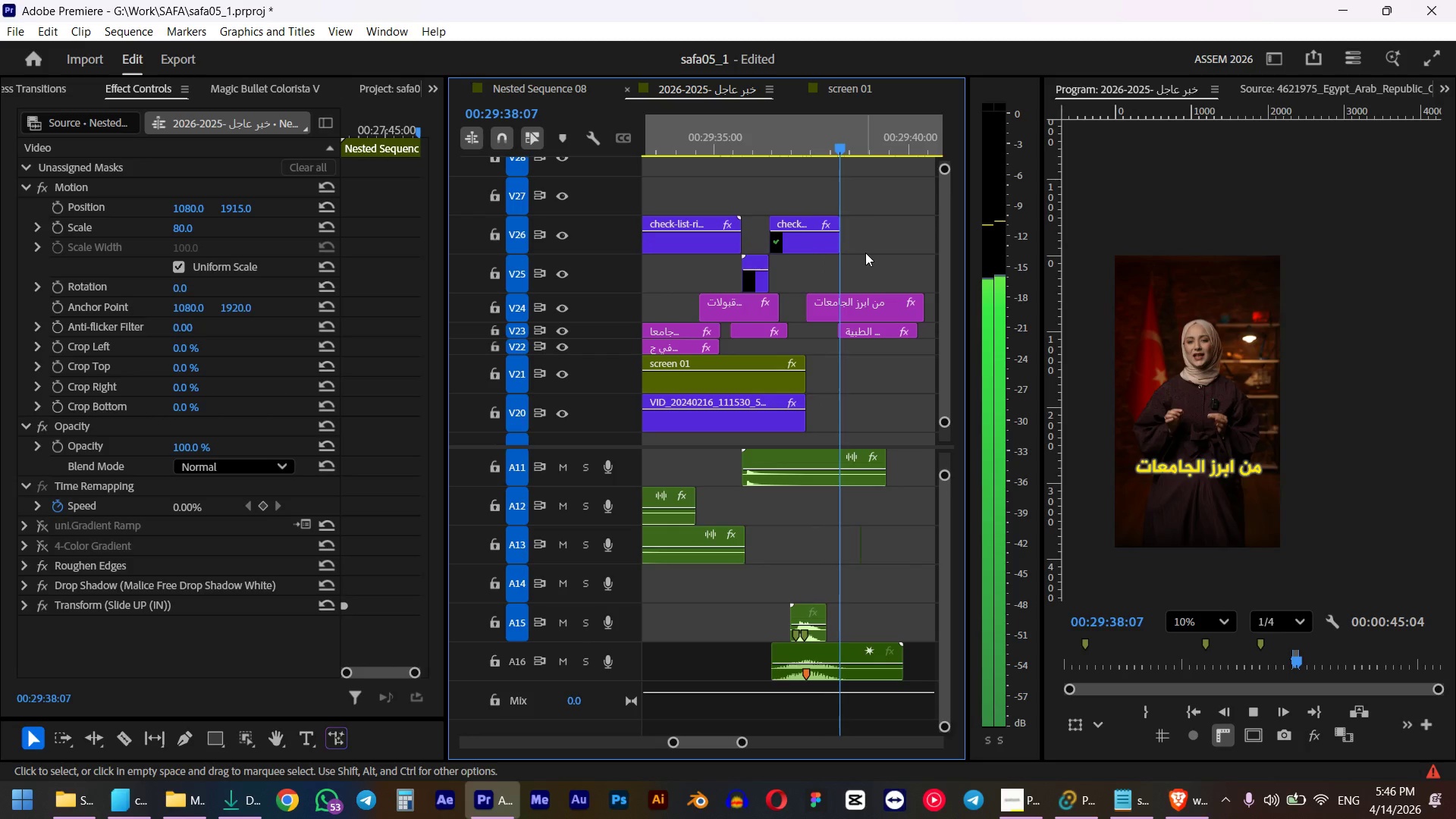 
hold_key(key=ControlLeft, duration=2.94)
scroll: coordinate [827, 300], scroll_direction: down, amount: 48.0
 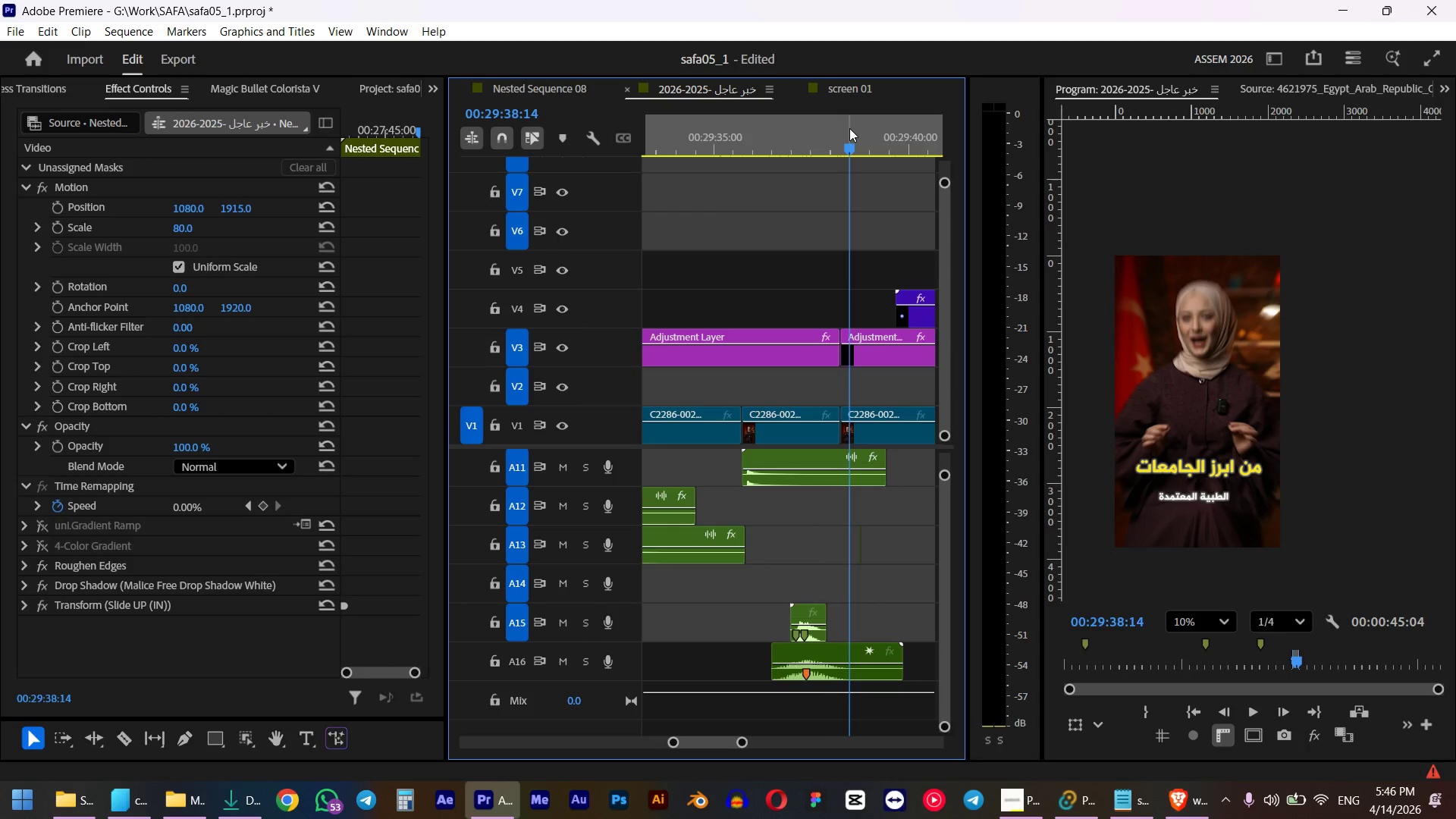 
left_click_drag(start_coordinate=[846, 144], to_coordinate=[837, 147])
 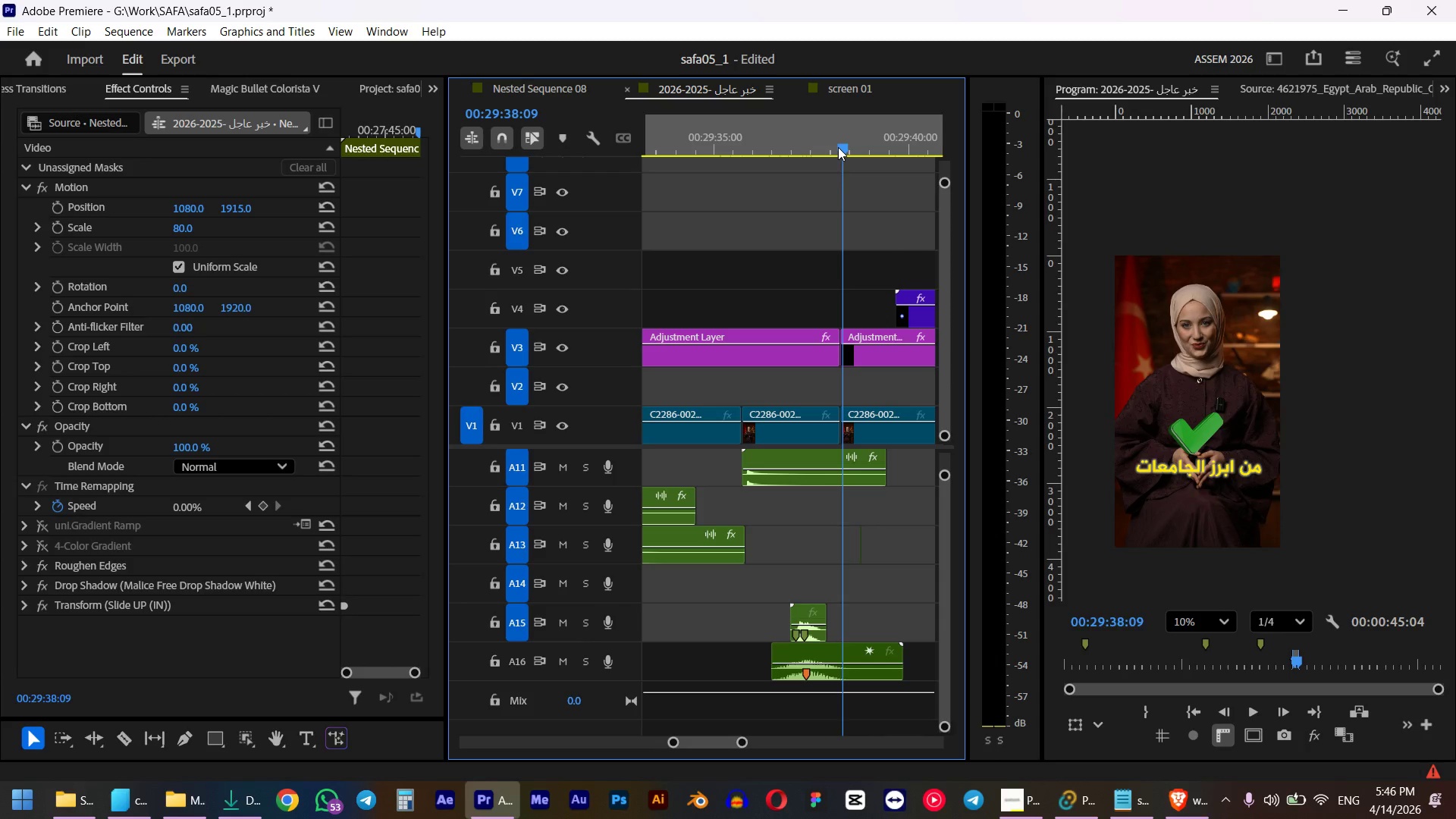 
hold_key(key=ShiftLeft, duration=2.55)
 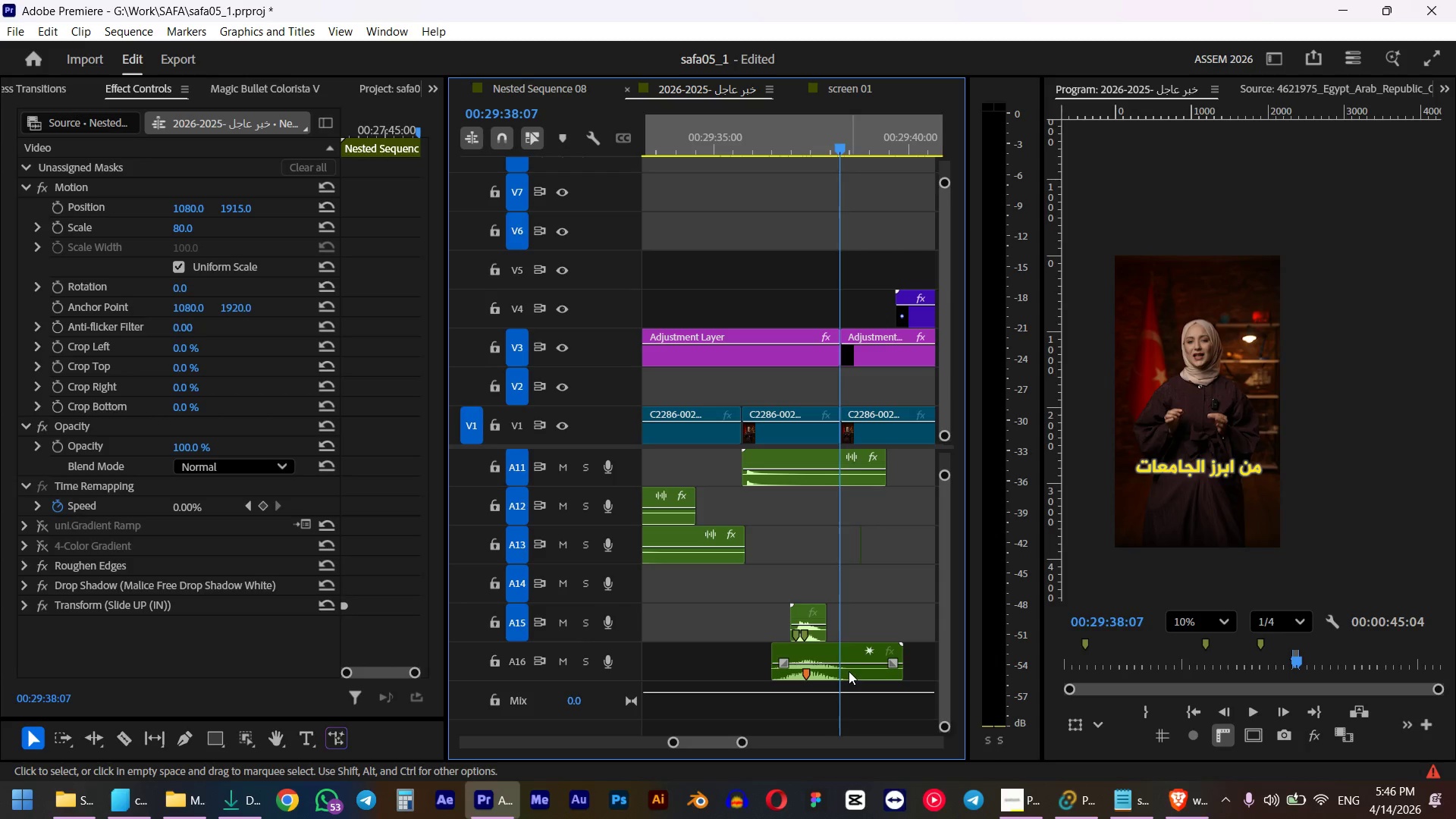 
left_click_drag(start_coordinate=[843, 679], to_coordinate=[877, 674])
 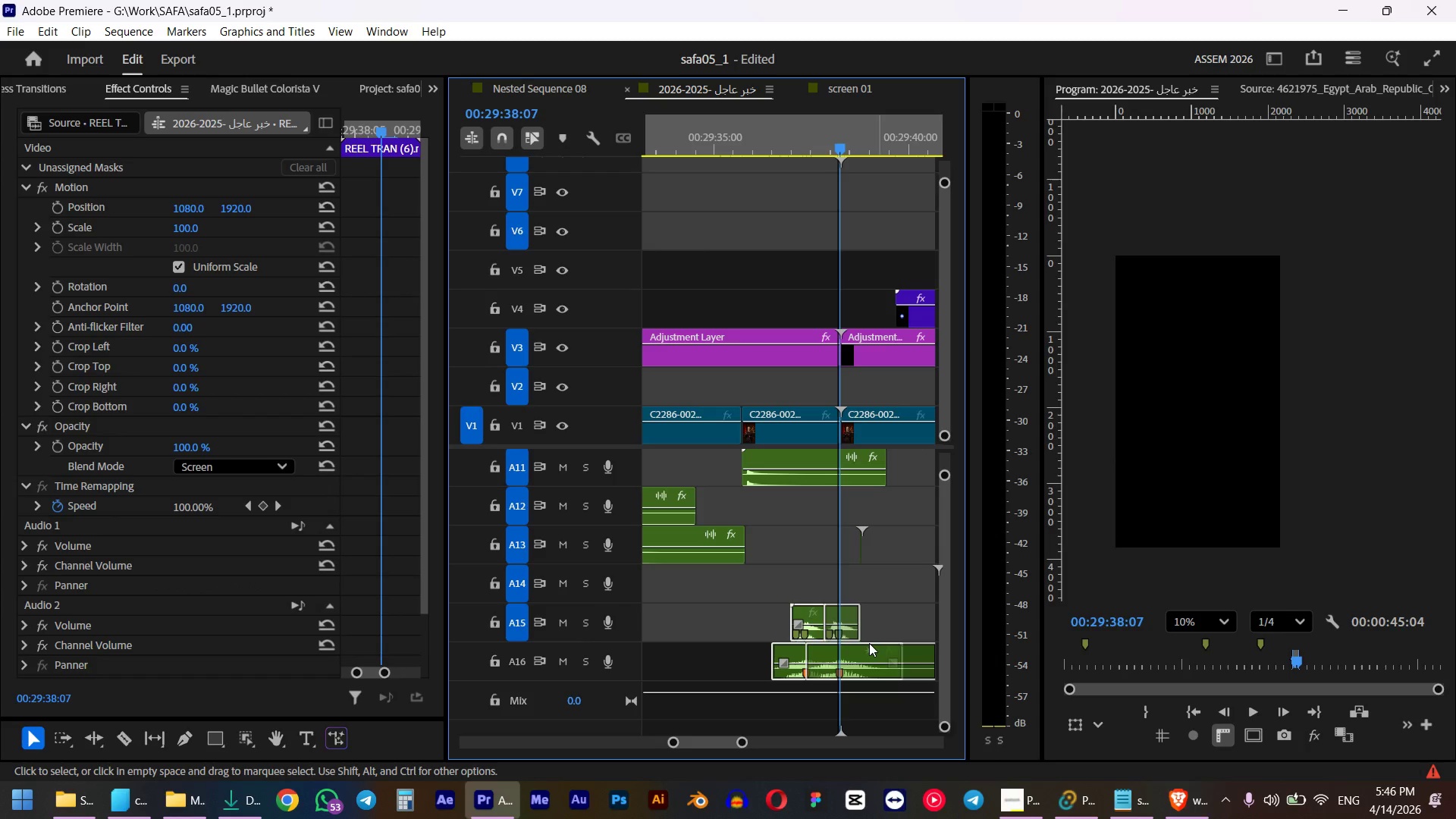 
hold_key(key=ControlLeft, duration=8.42)
scroll: coordinate [836, 341], scroll_direction: up, amount: 61.0
 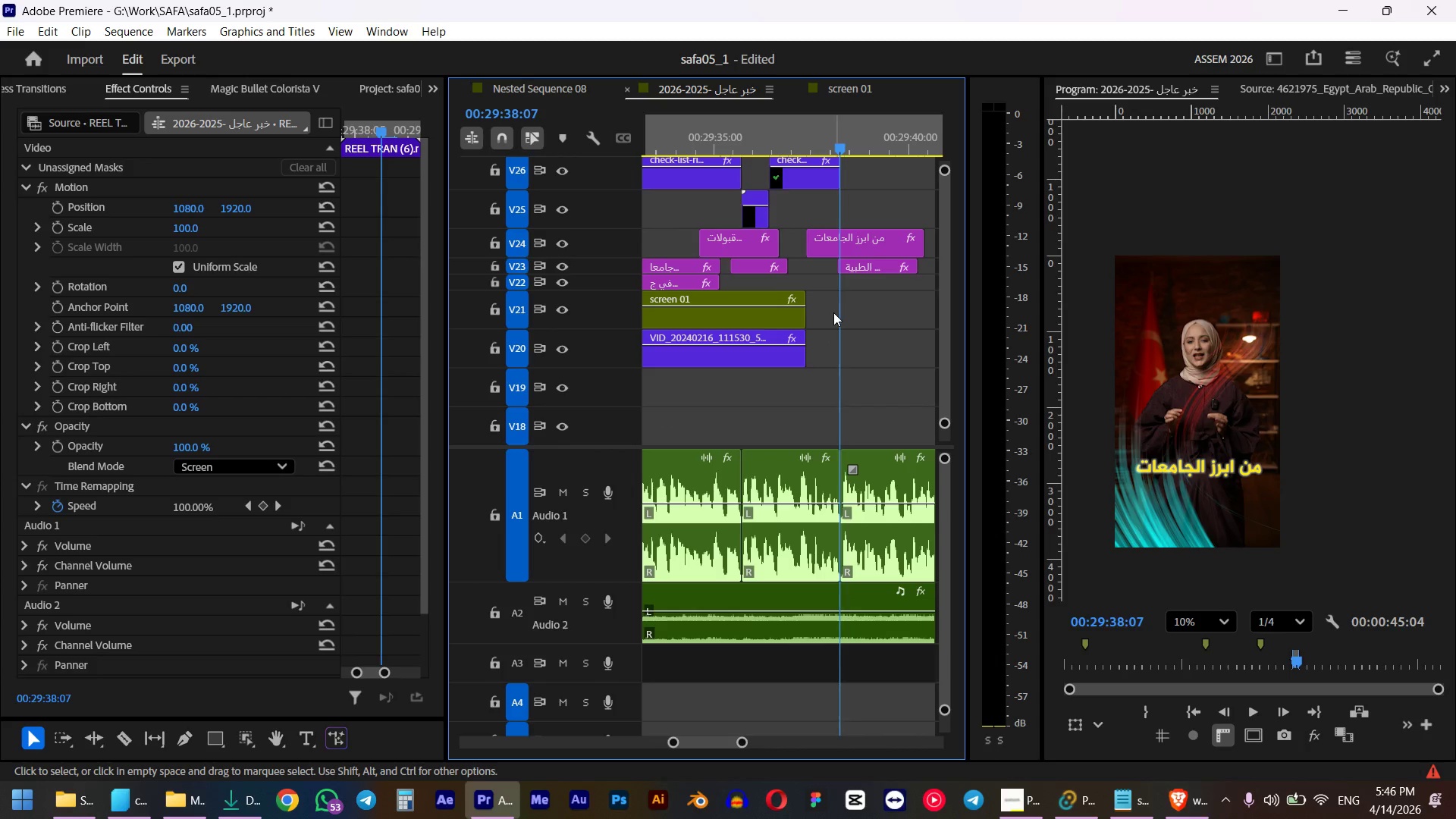 
left_click_drag(start_coordinate=[824, 313], to_coordinate=[786, 345])
 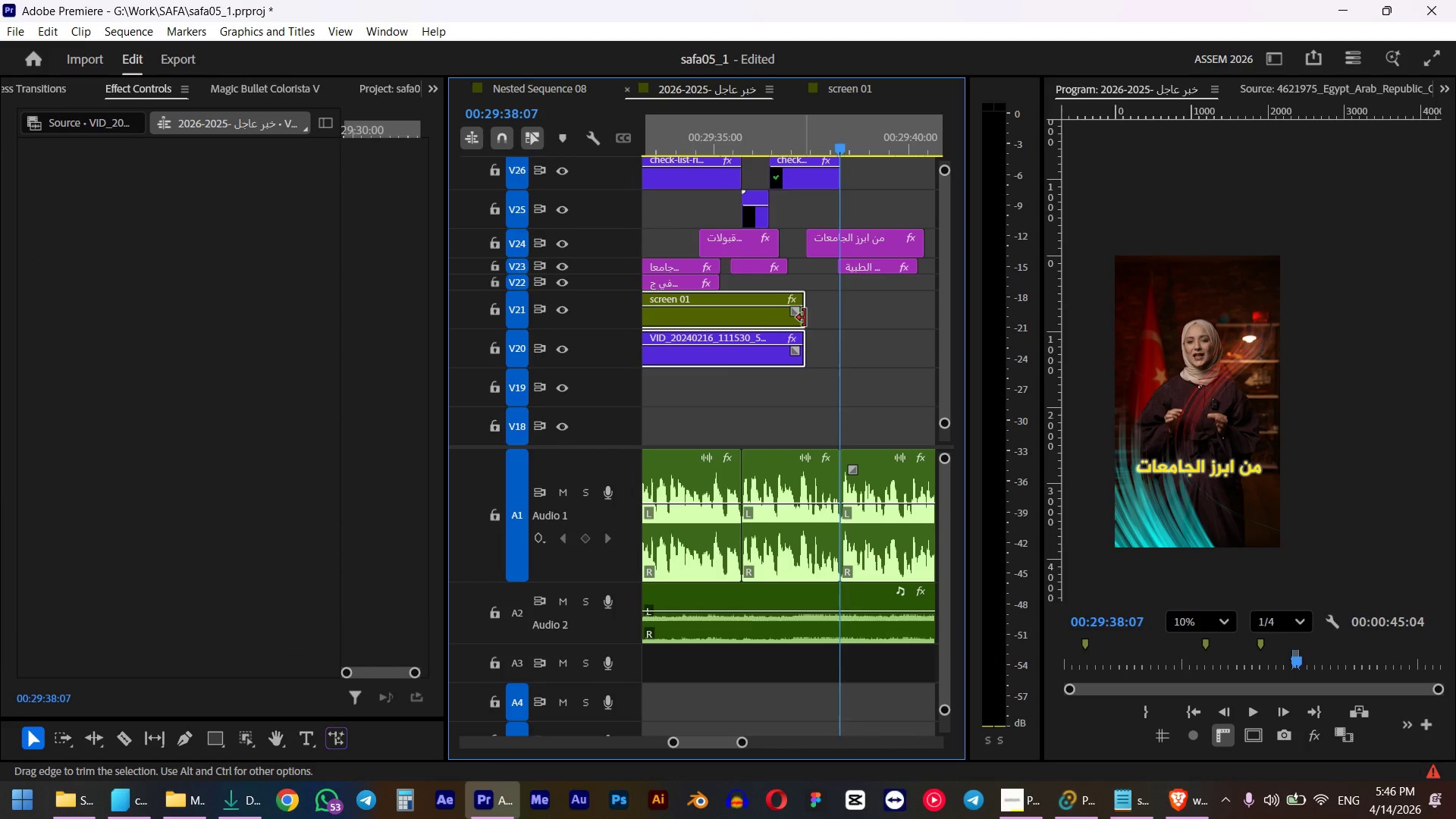 
left_click_drag(start_coordinate=[805, 316], to_coordinate=[839, 312])
 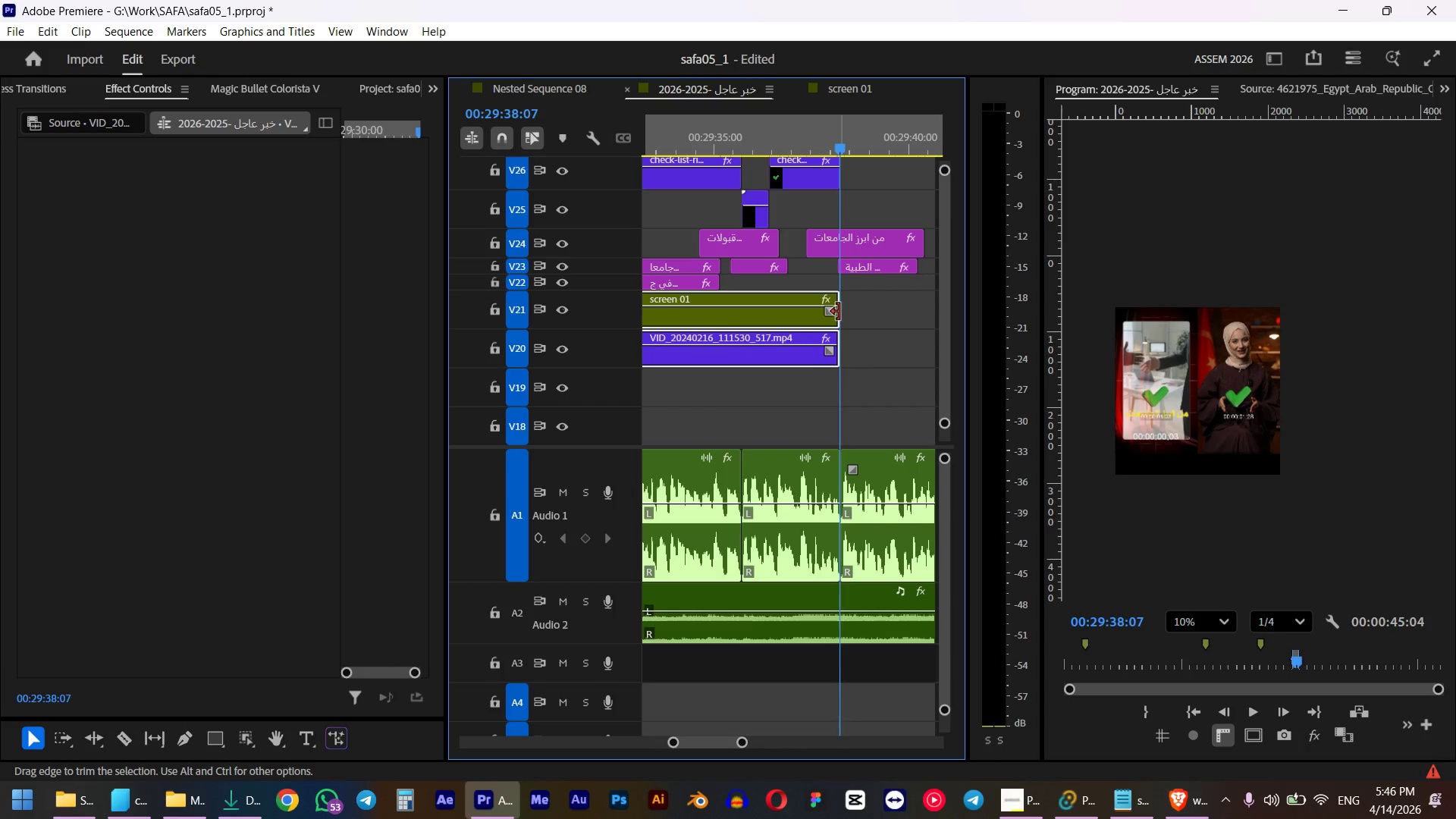 
scroll: coordinate [813, 318], scroll_direction: up, amount: 4.0
 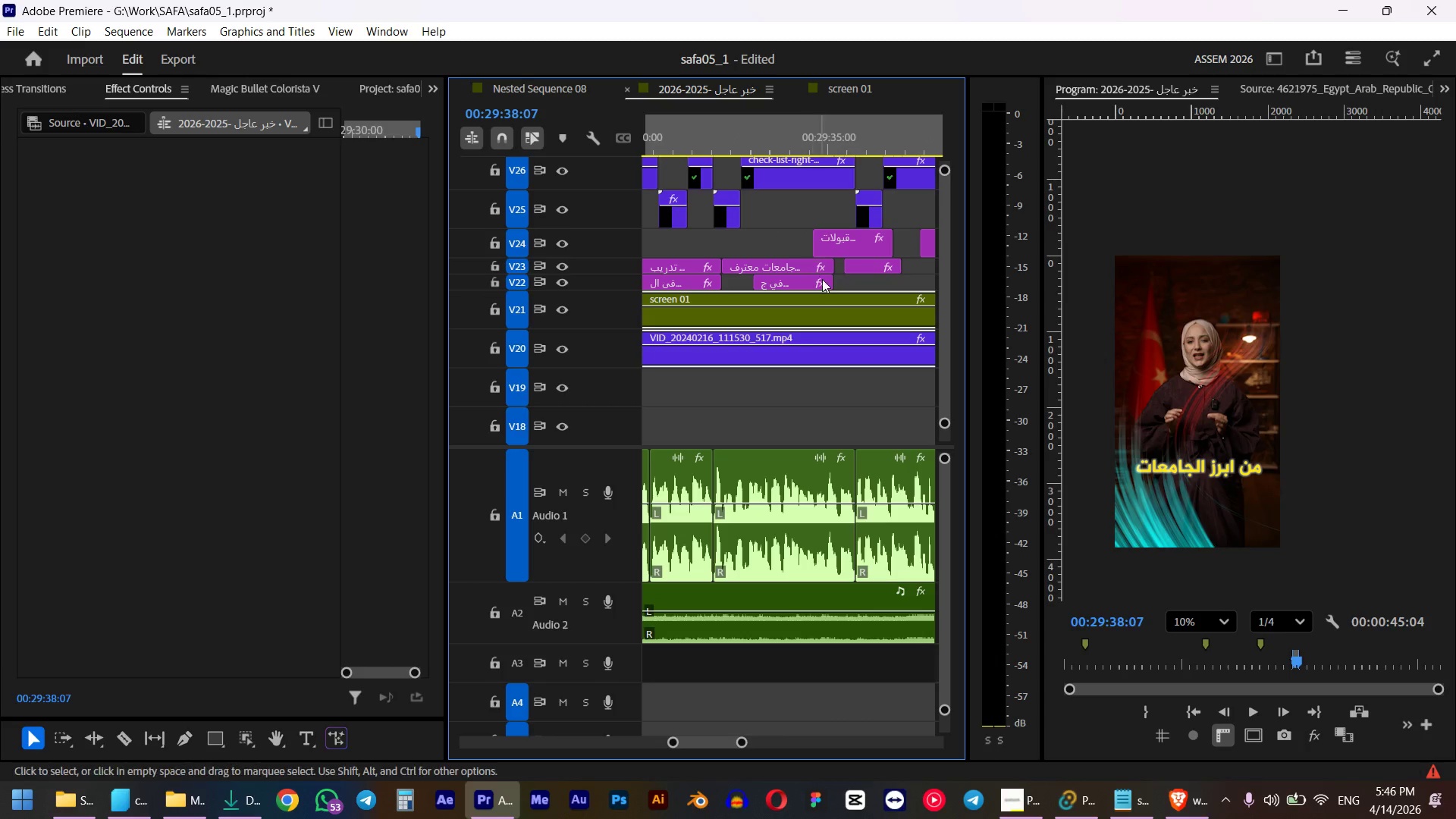 
hold_key(key=AltLeft, duration=0.34)
scroll: coordinate [822, 279], scroll_direction: down, amount: 5.0
 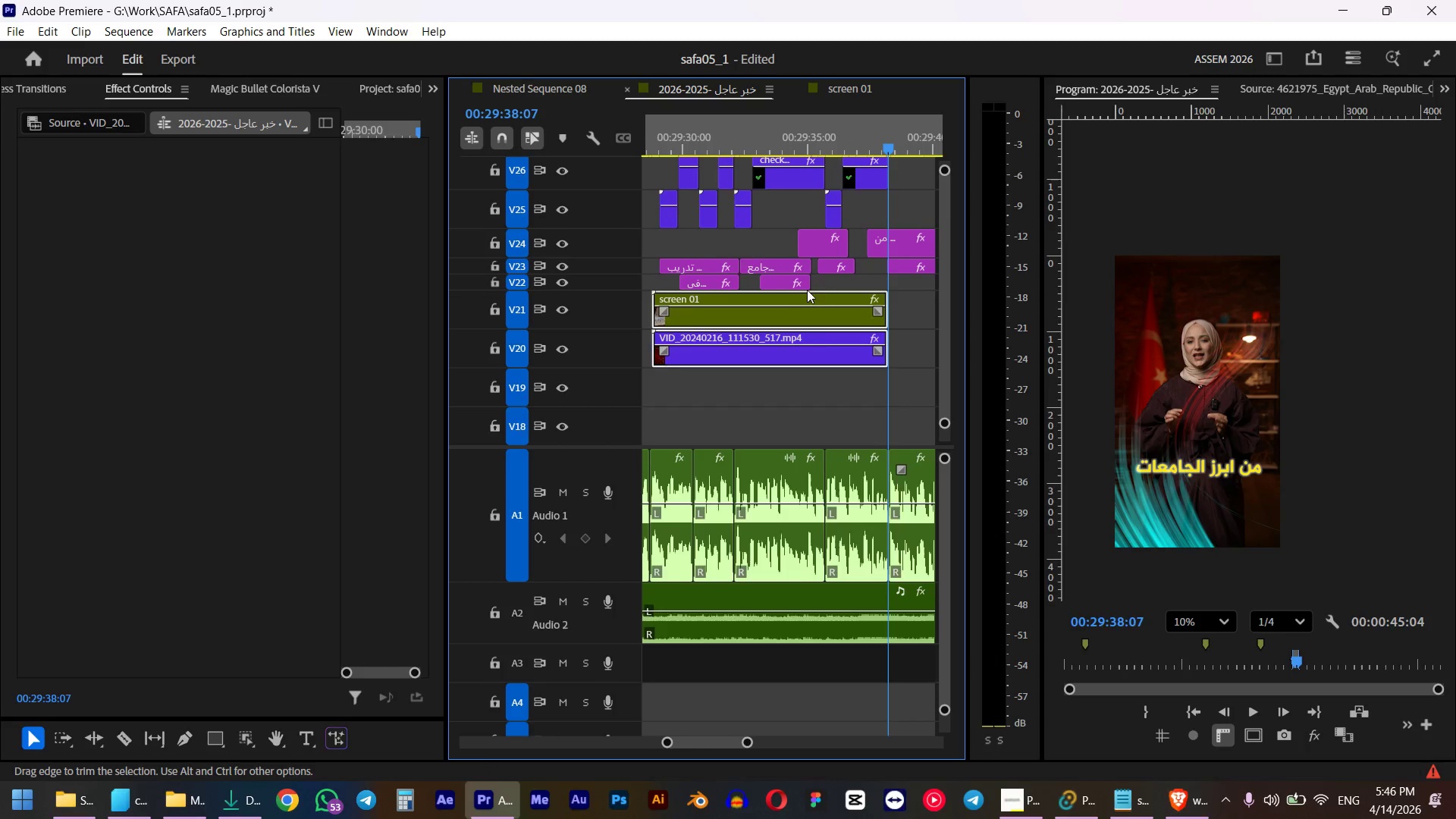 
scroll: coordinate [792, 293], scroll_direction: up, amount: 2.0
 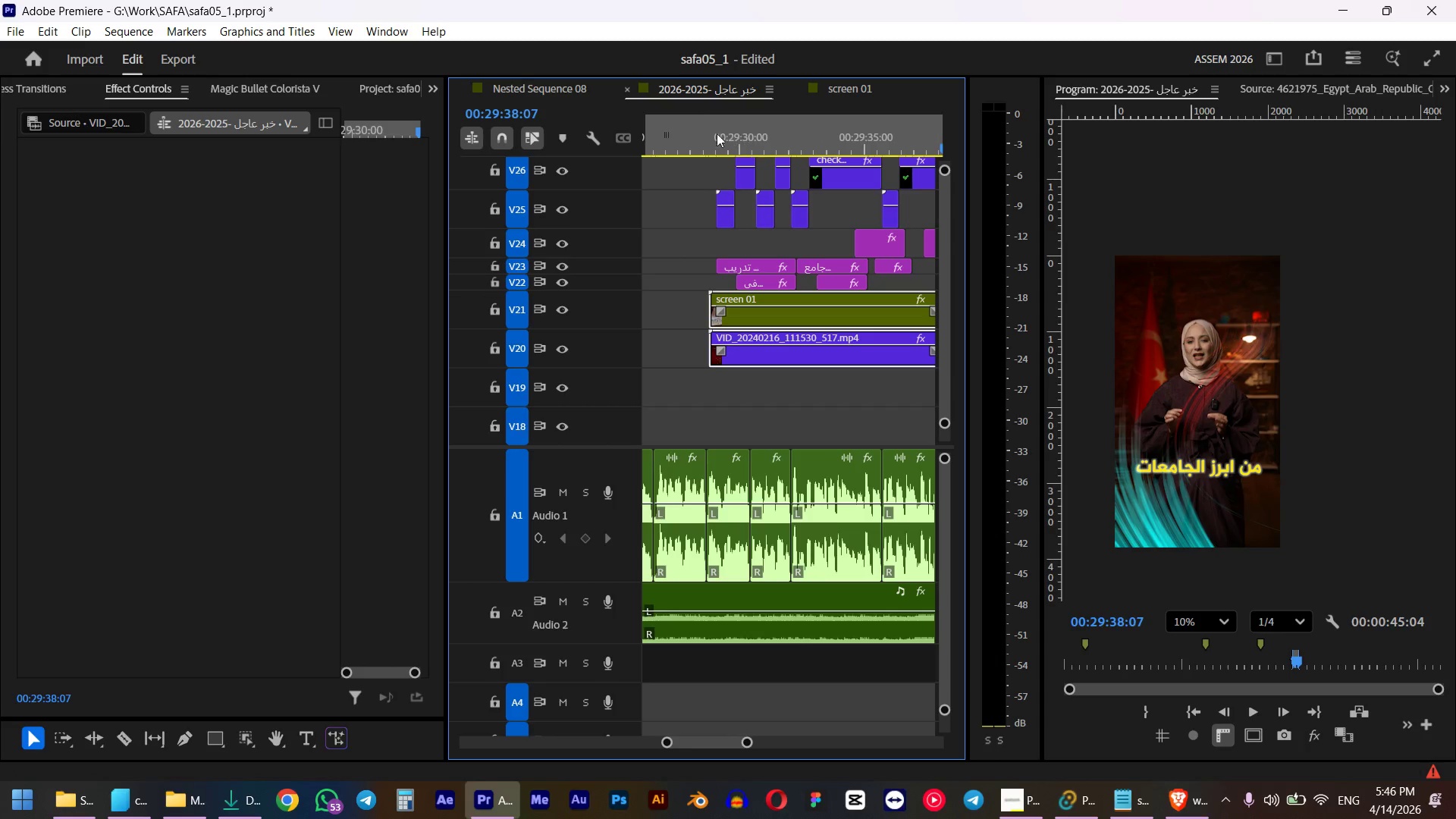 
left_click([700, 137])
 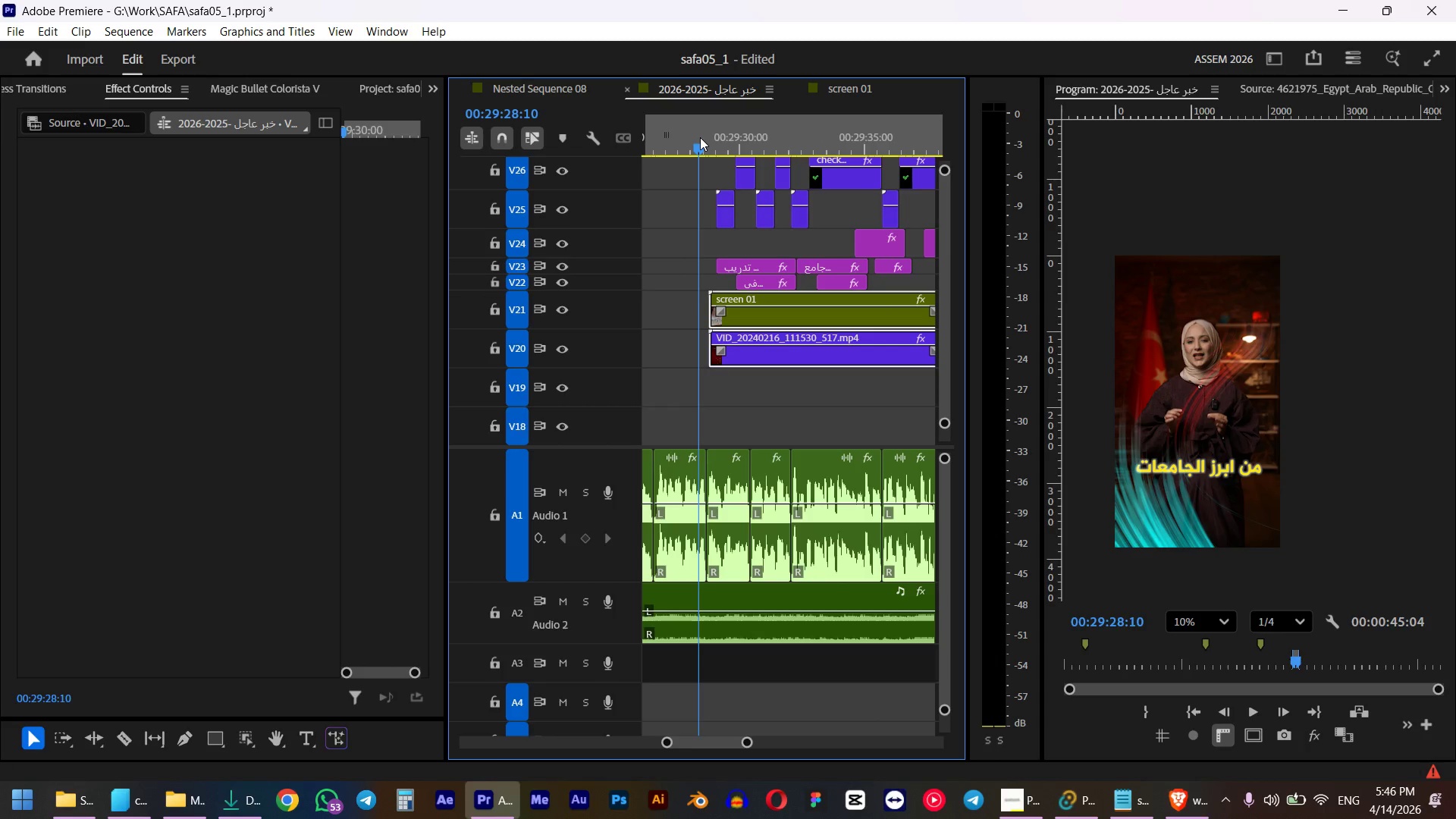 
key(Space)
 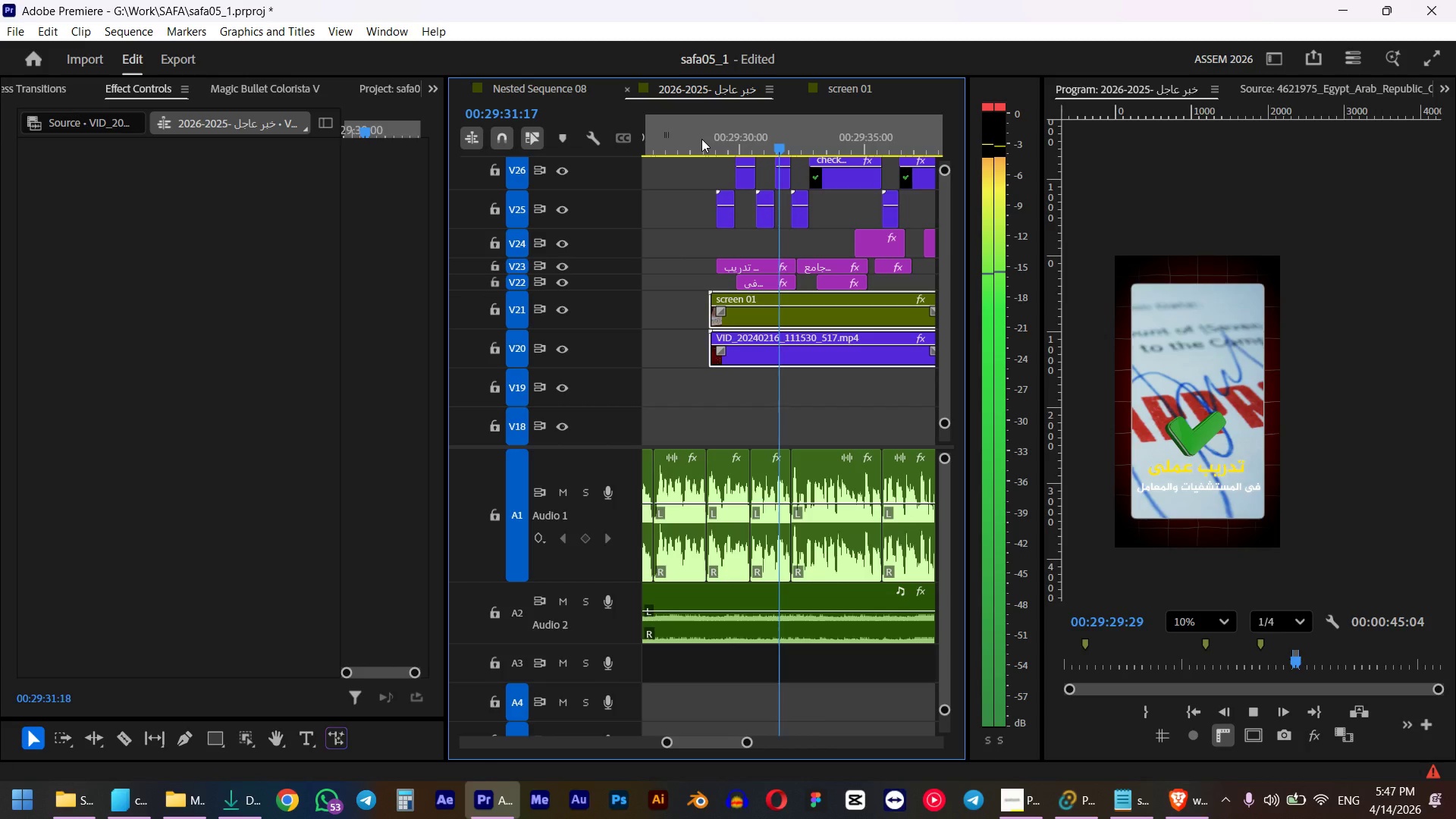 
wait(10.27)
 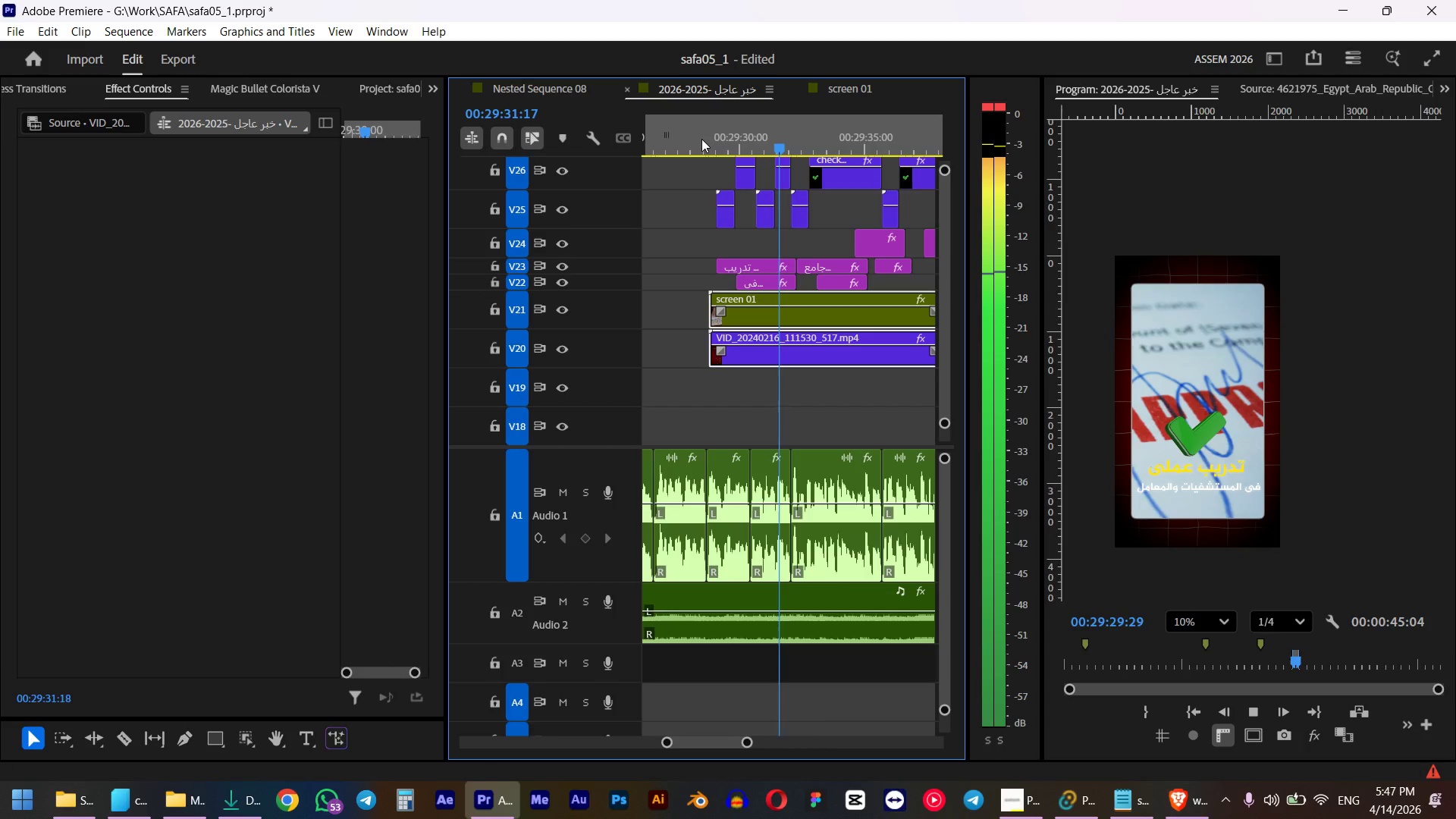 
key(Space)
 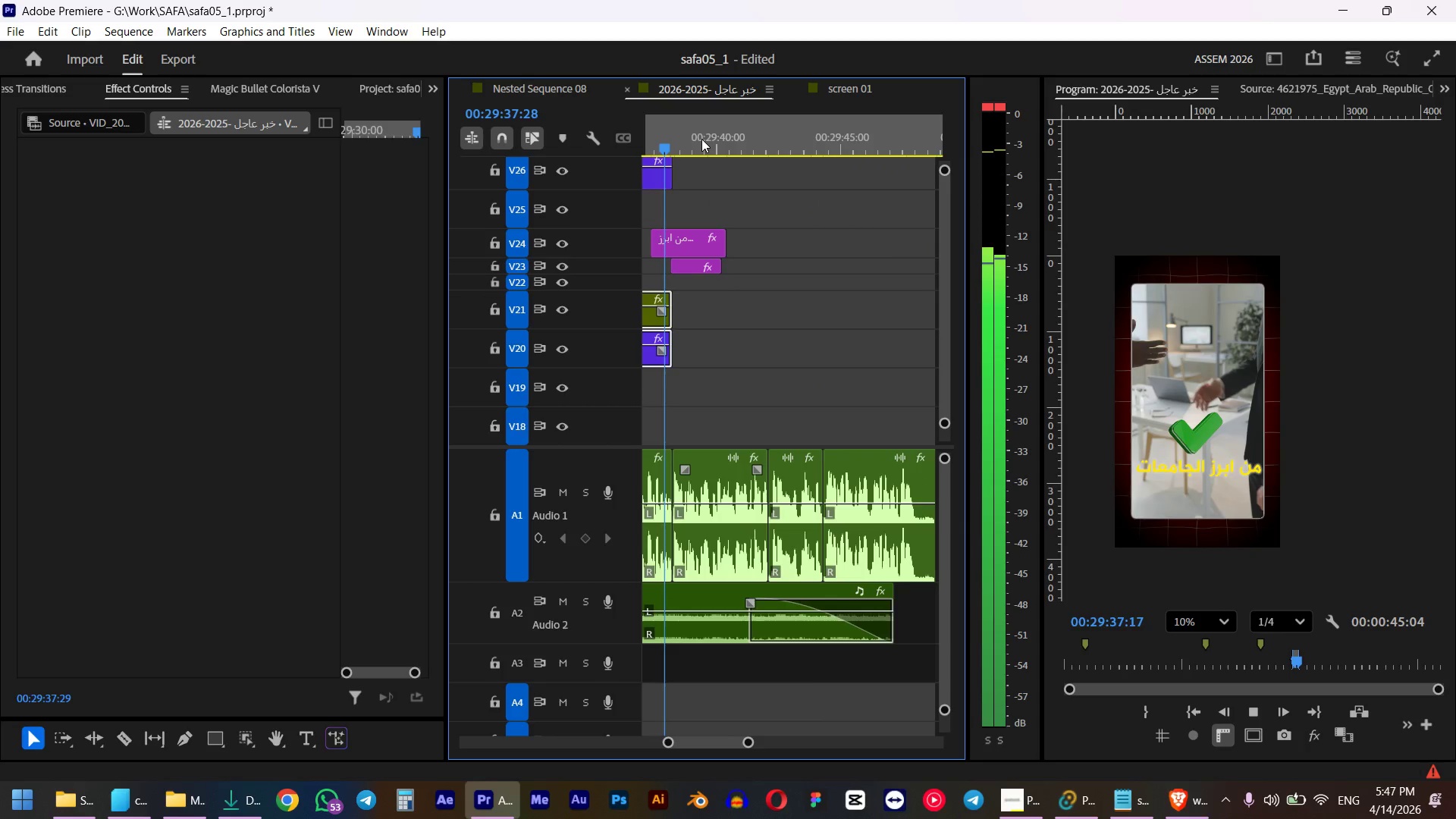 
scroll: coordinate [742, 288], scroll_direction: up, amount: 9.0
 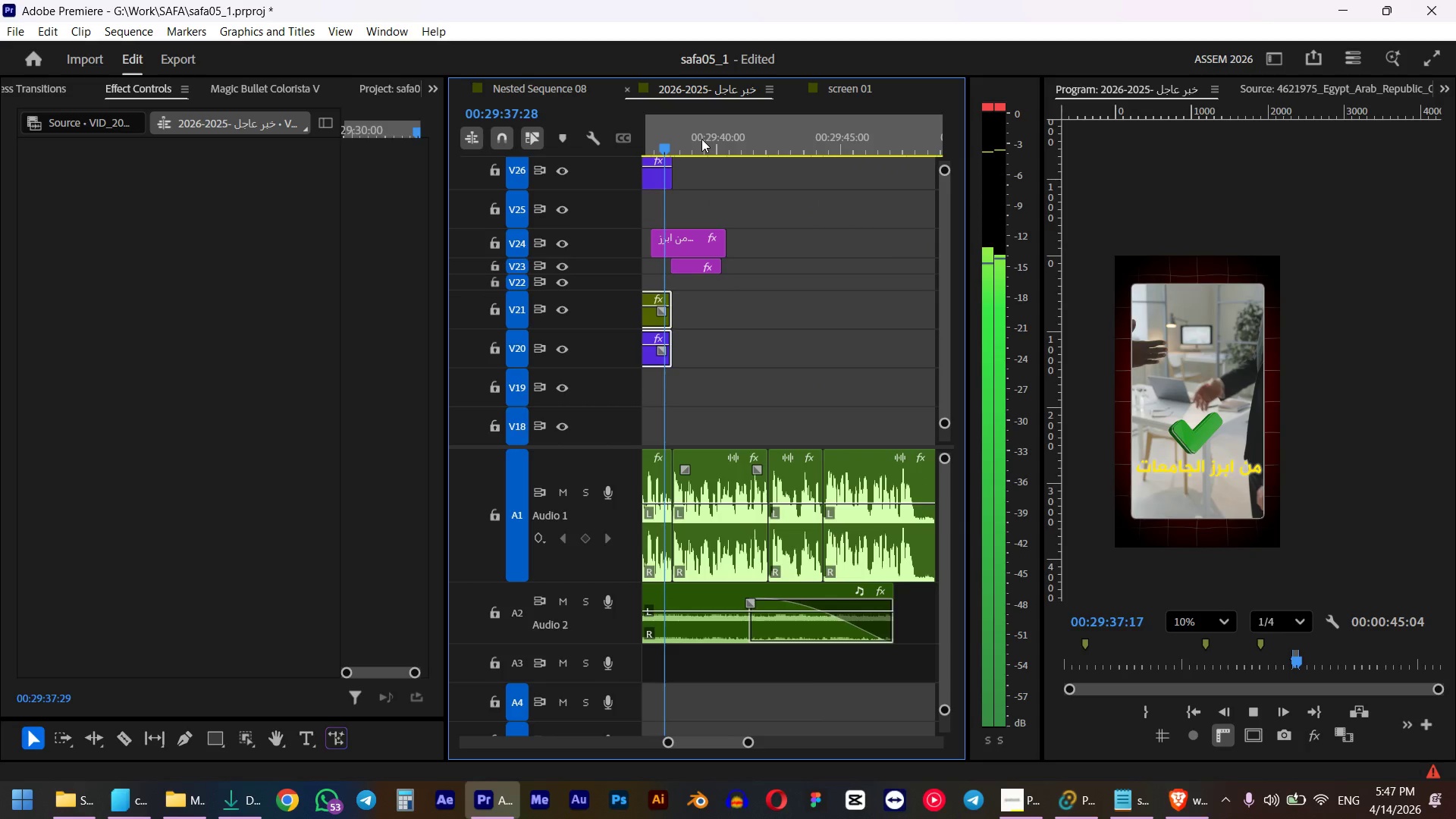 
left_click([693, 139])
 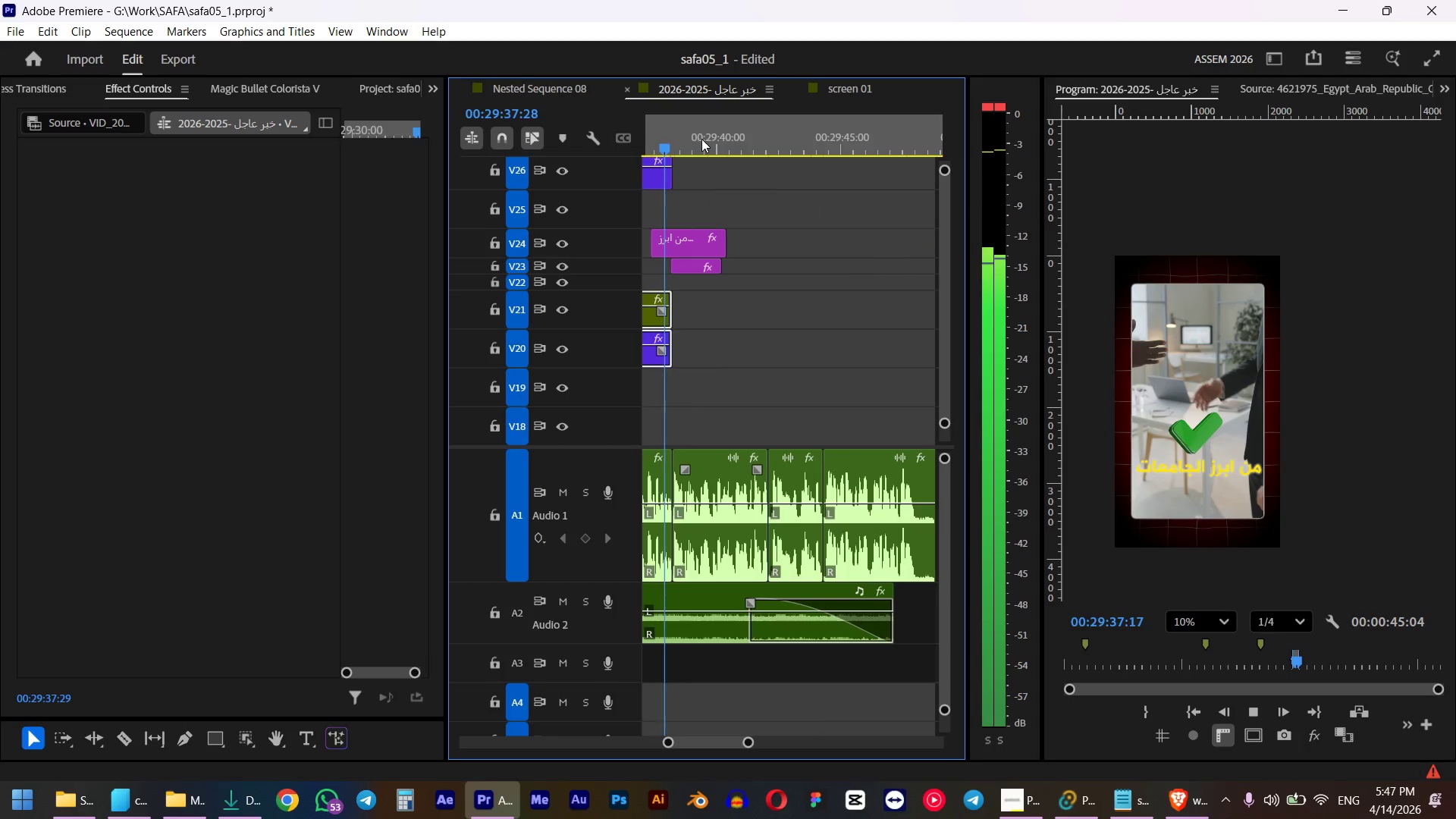 
key(Space)
 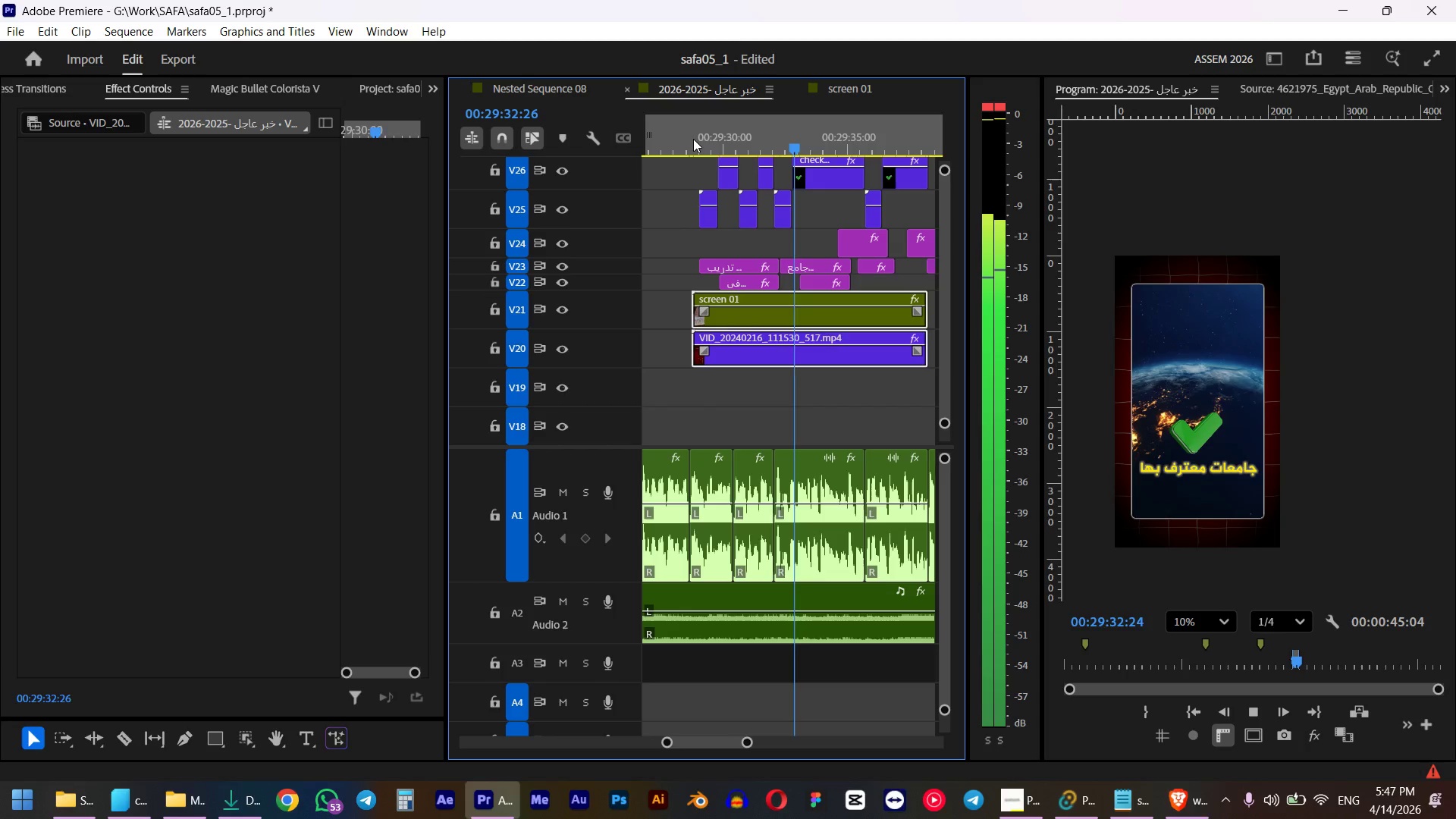 
wait(10.19)
 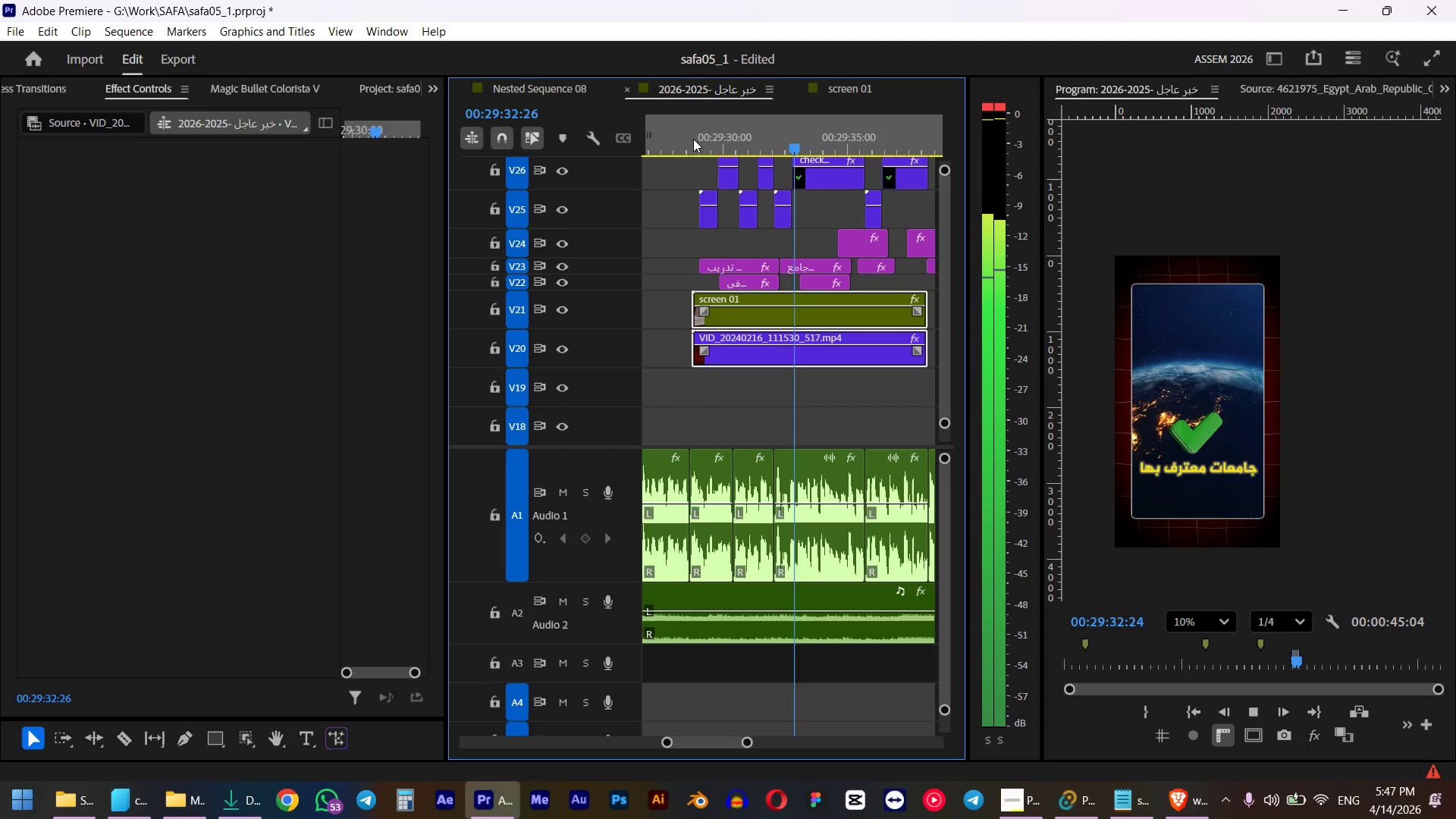 
key(Space)
 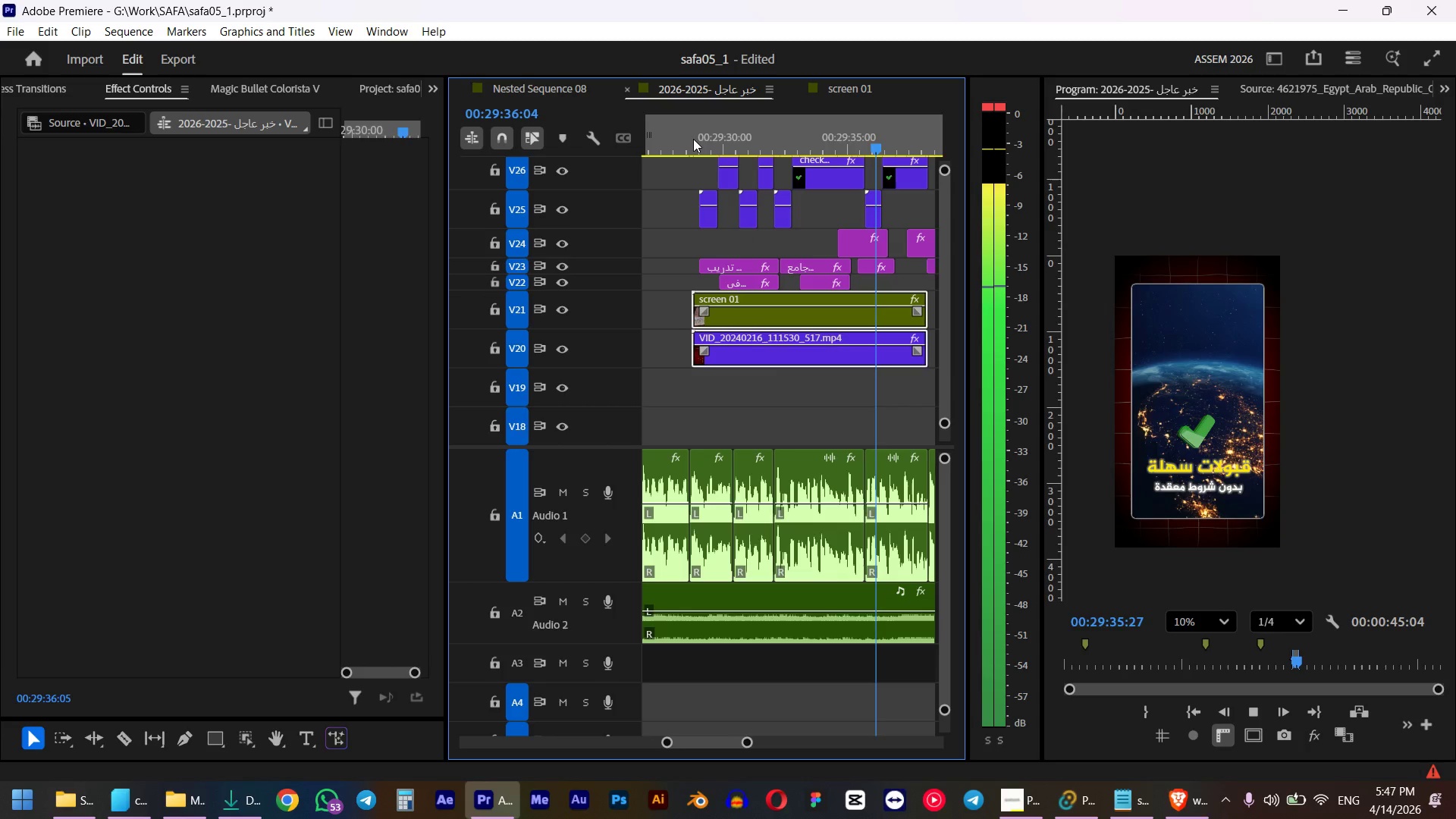 
hold_key(key=AltLeft, duration=0.81)
 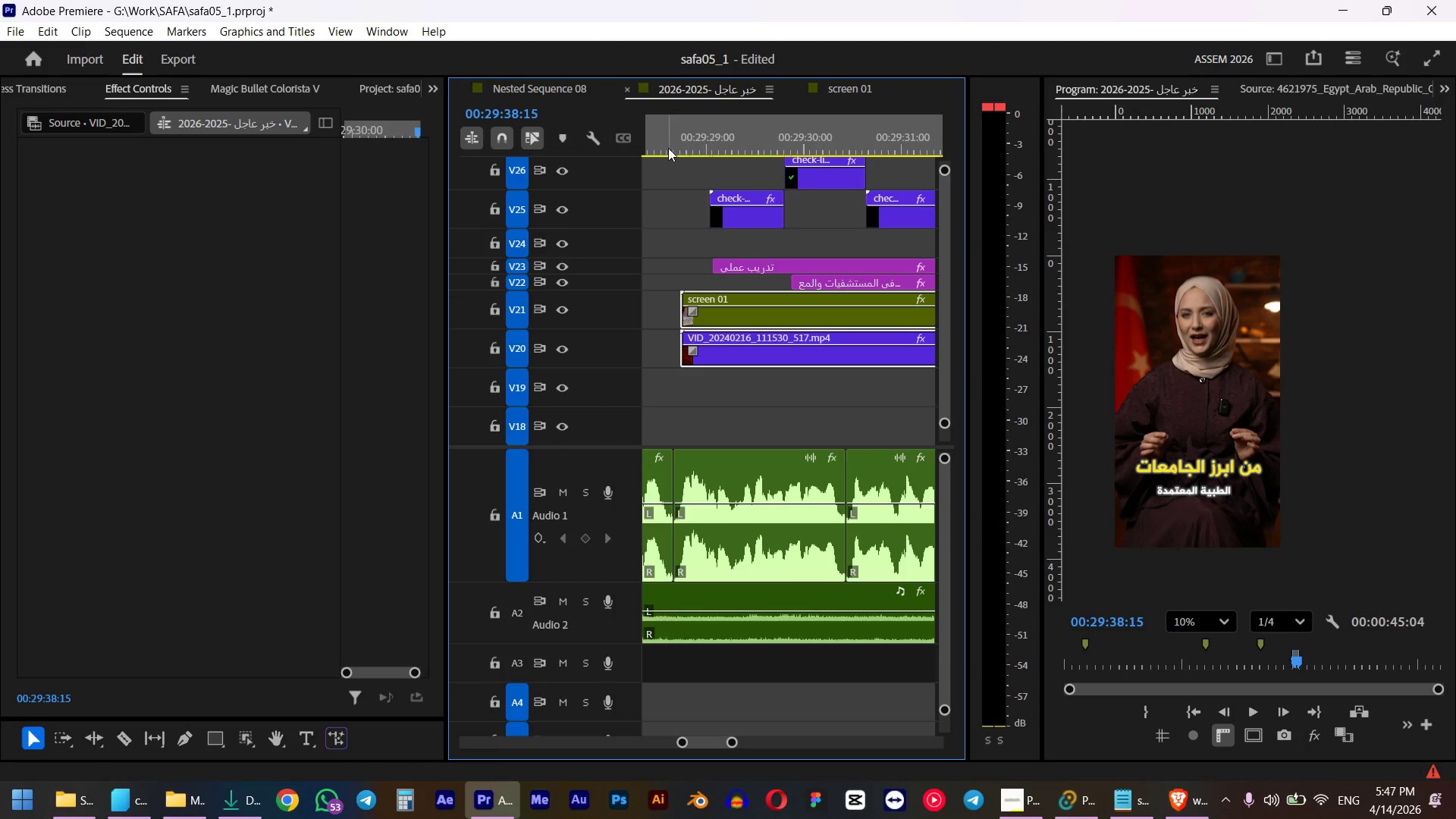 
scroll: coordinate [710, 242], scroll_direction: up, amount: 22.0
 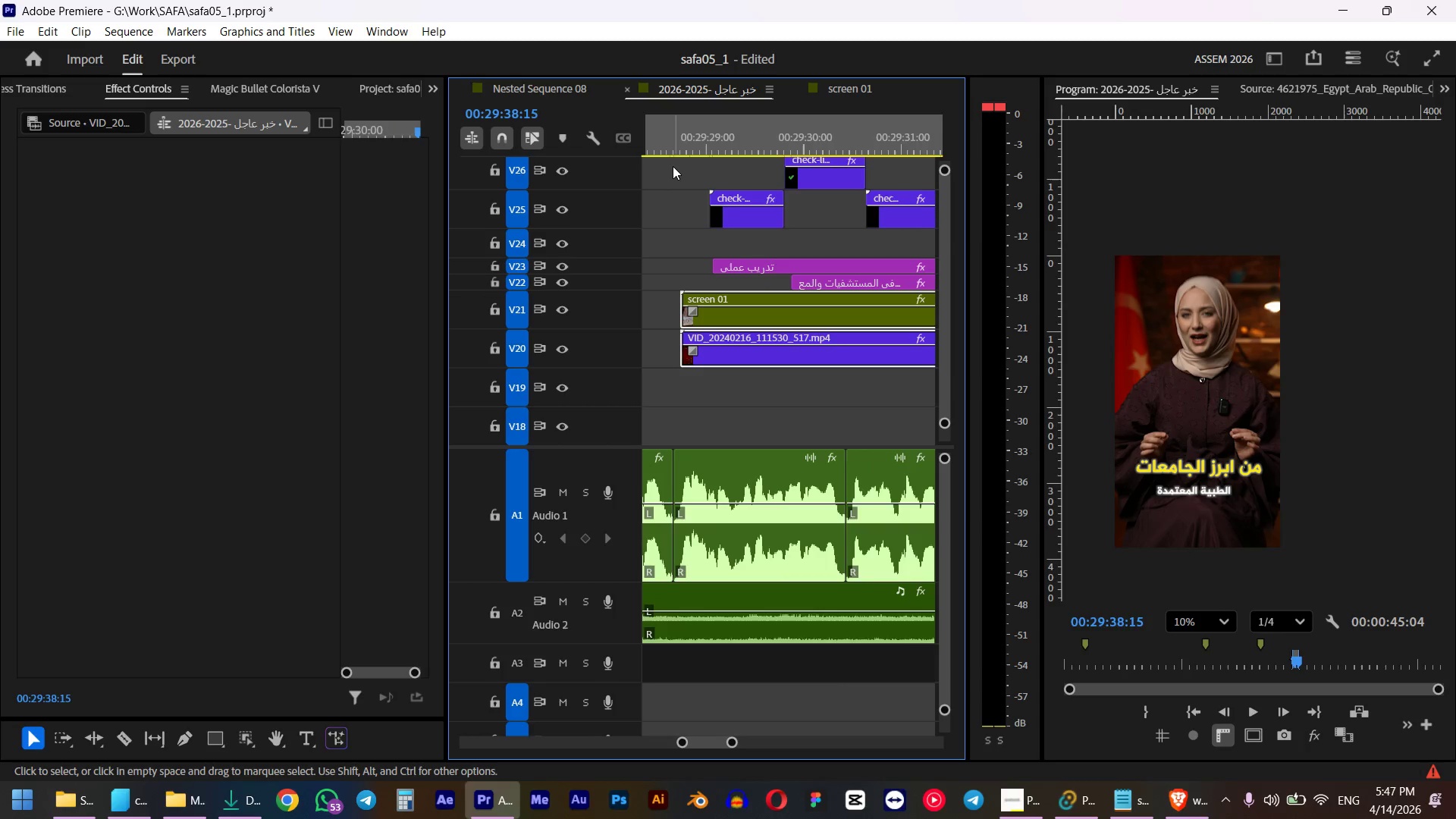 
left_click([668, 144])
 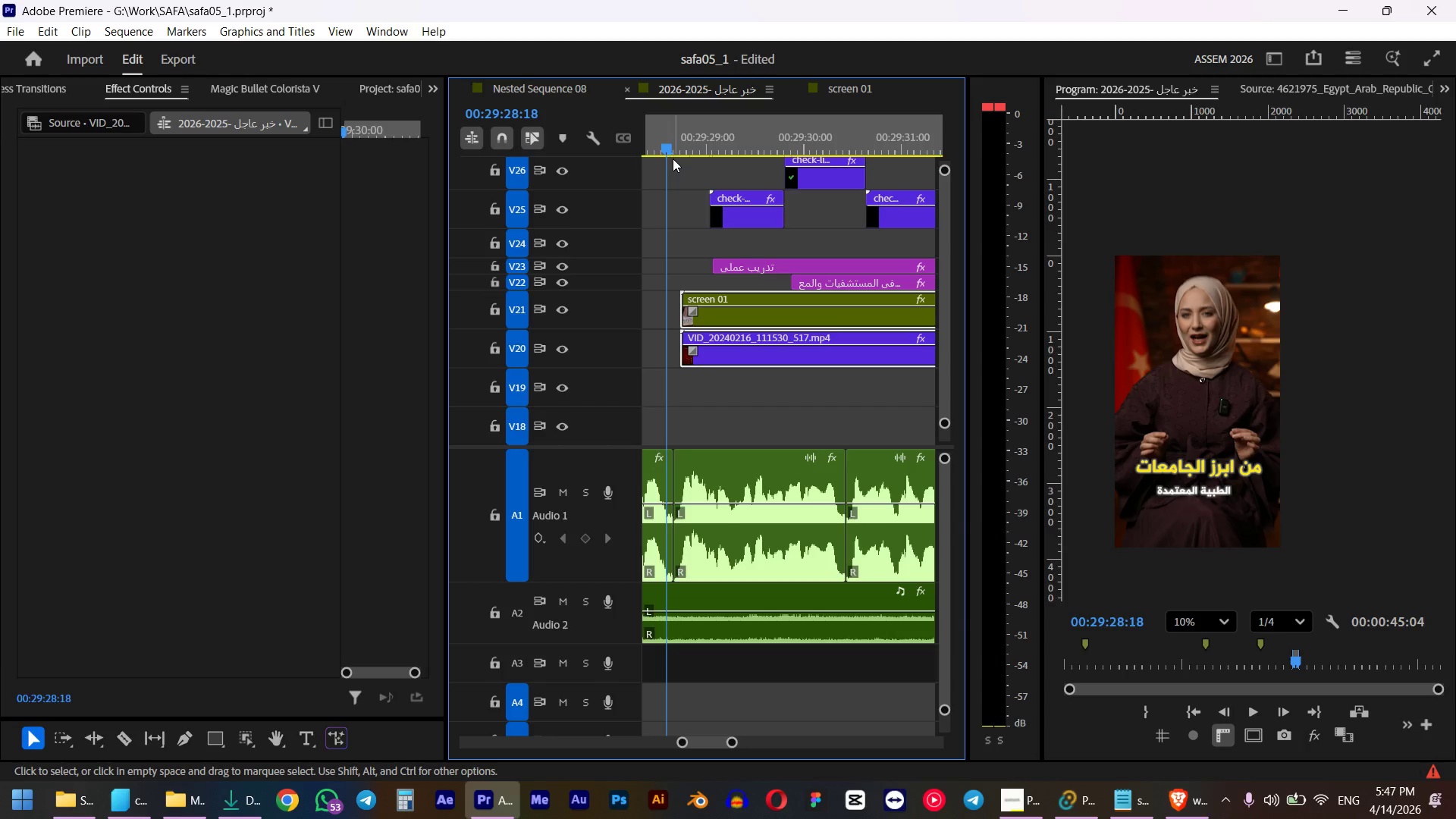 
key(Space)
 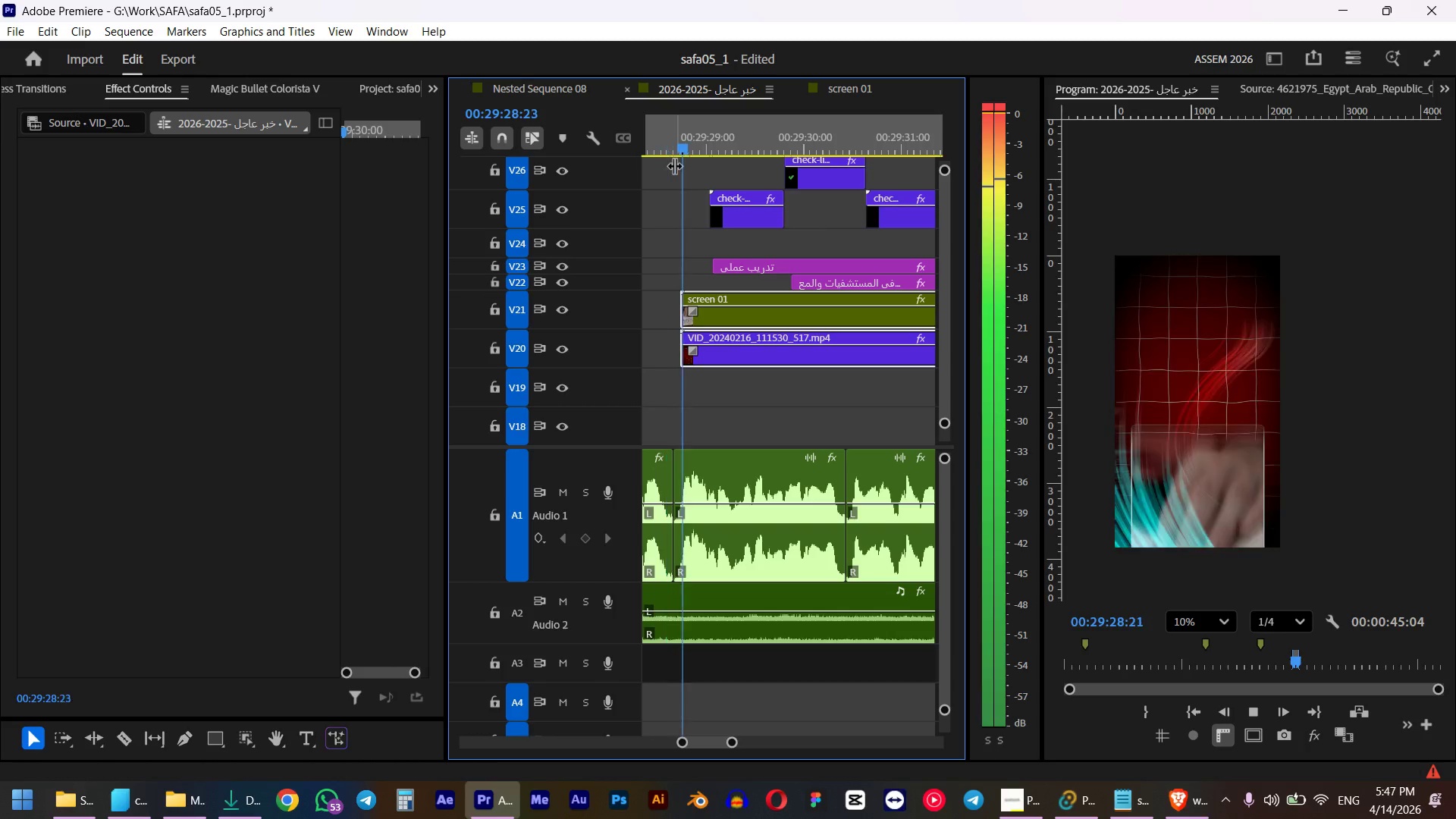 
key(Space)
 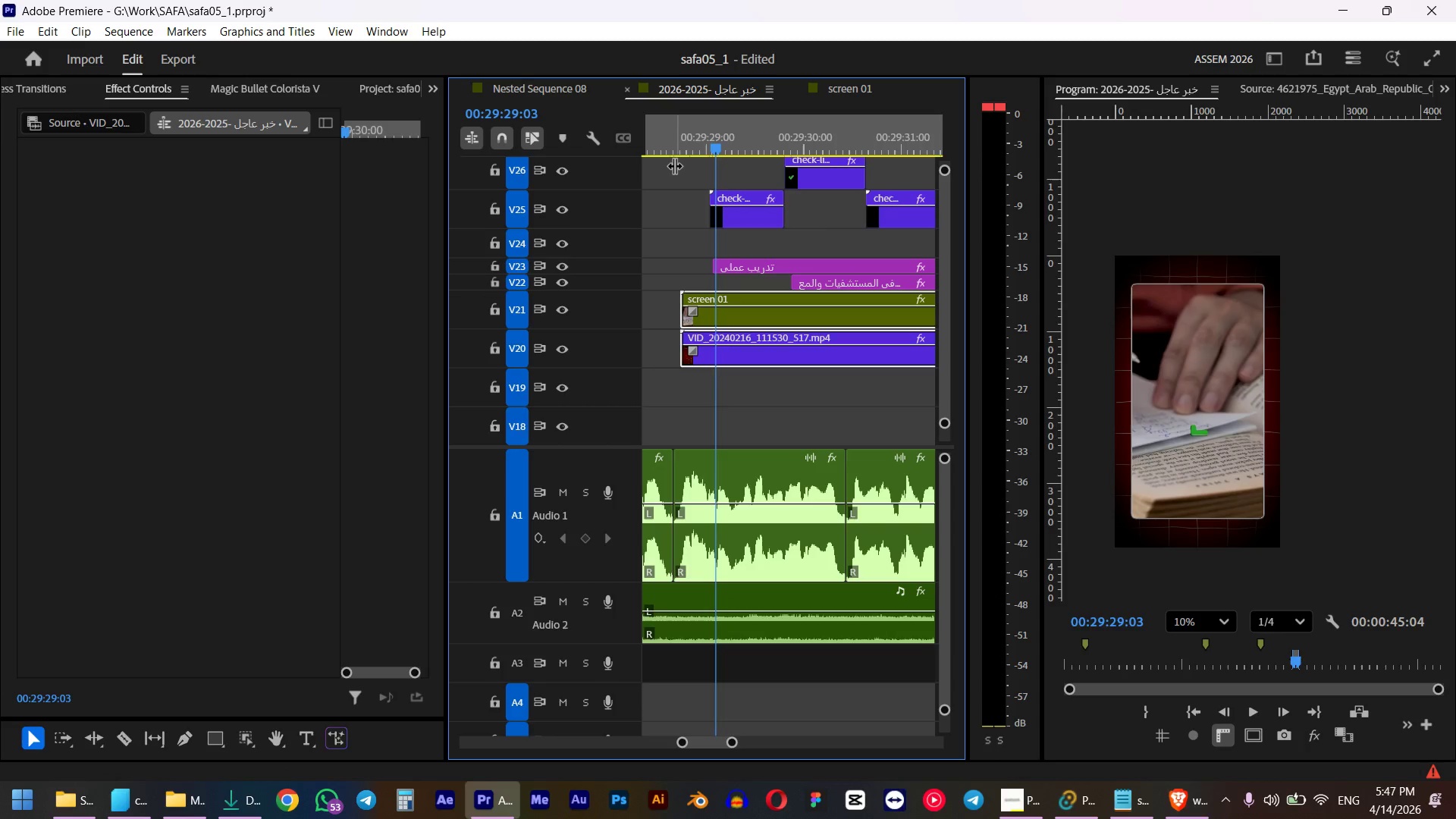 
left_click([748, 274])
 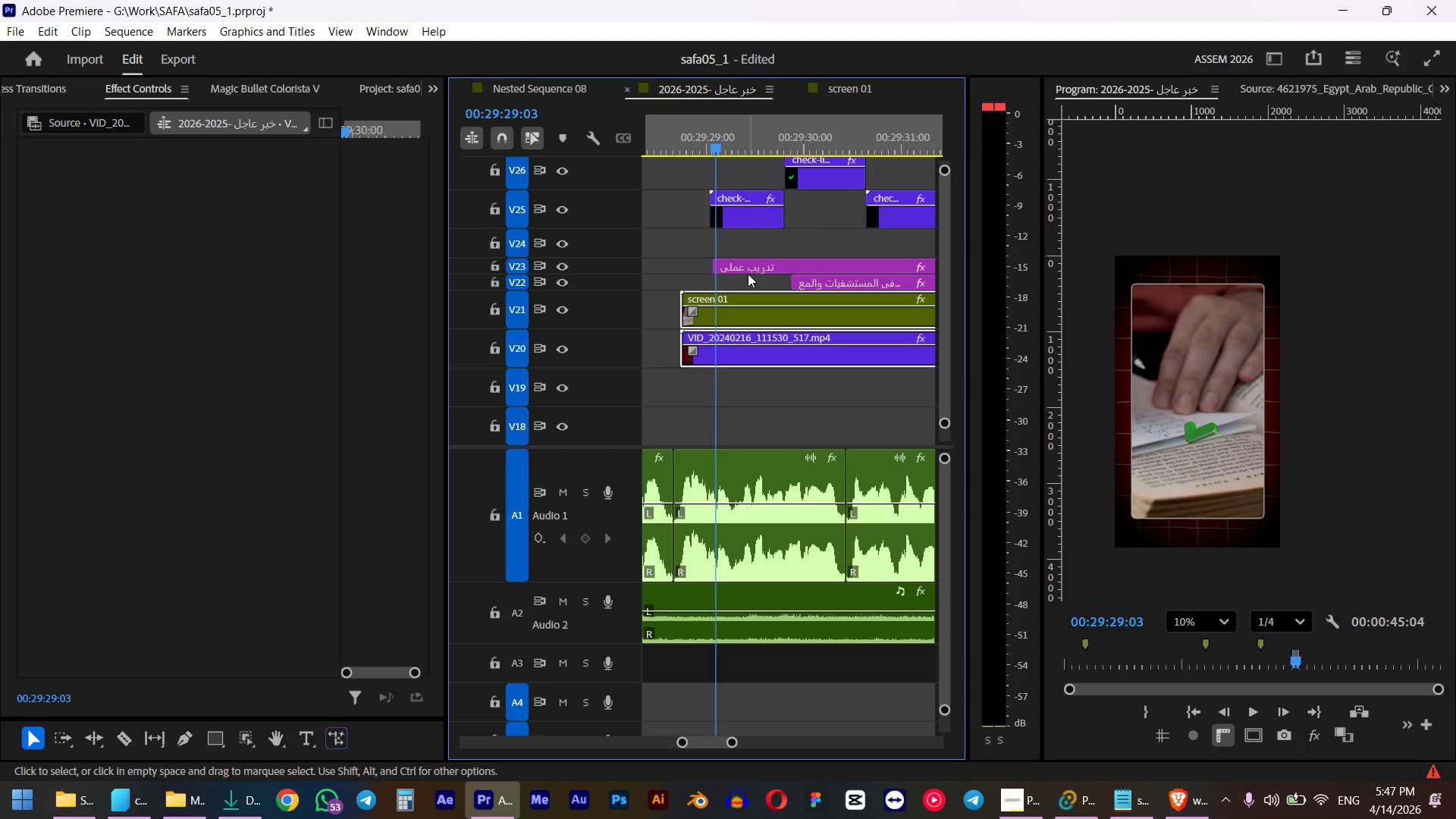 
hold_key(key=ShiftLeft, duration=0.7)
left_click([829, 285])
 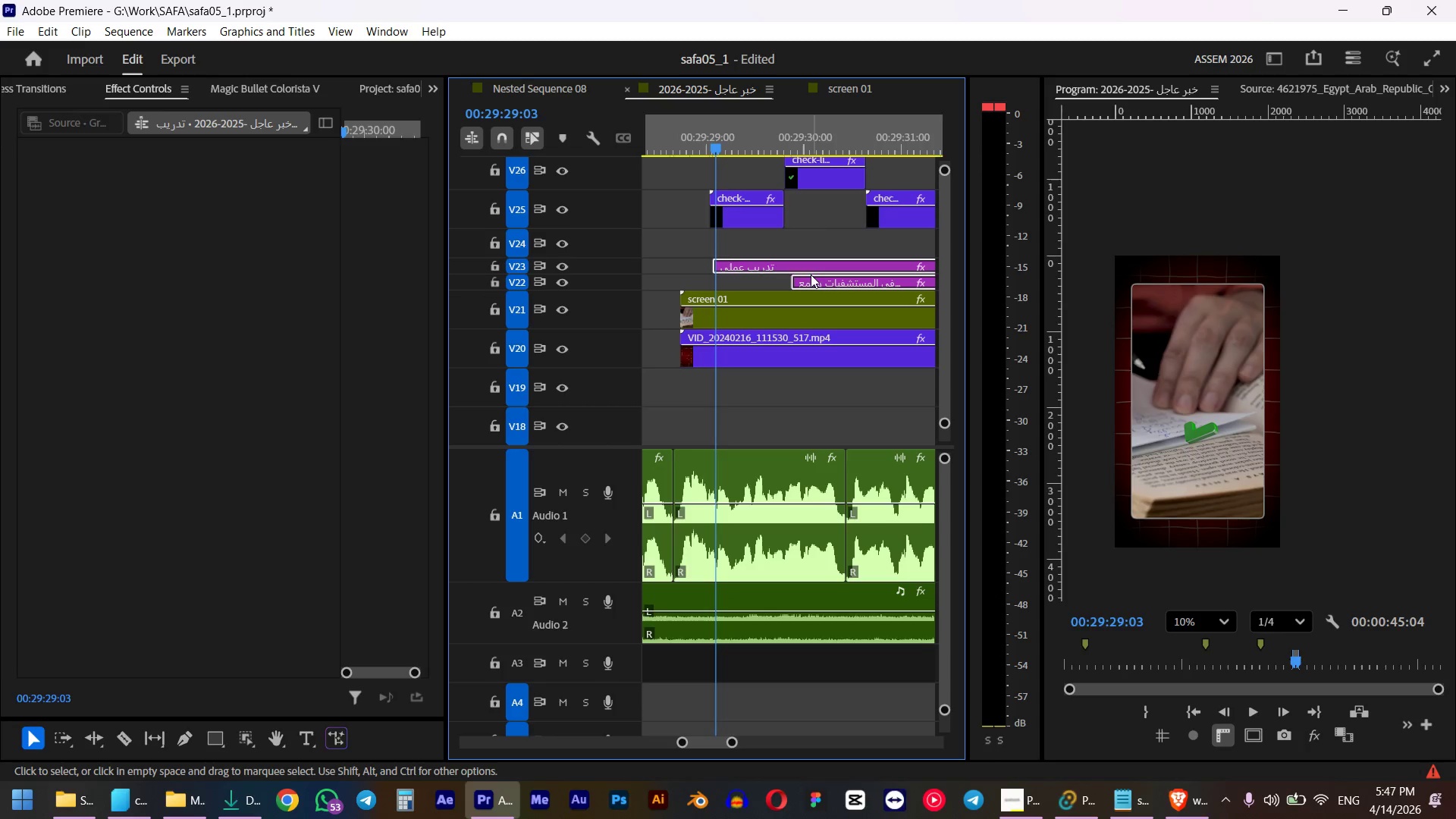 
left_click_drag(start_coordinate=[808, 268], to_coordinate=[789, 268])
 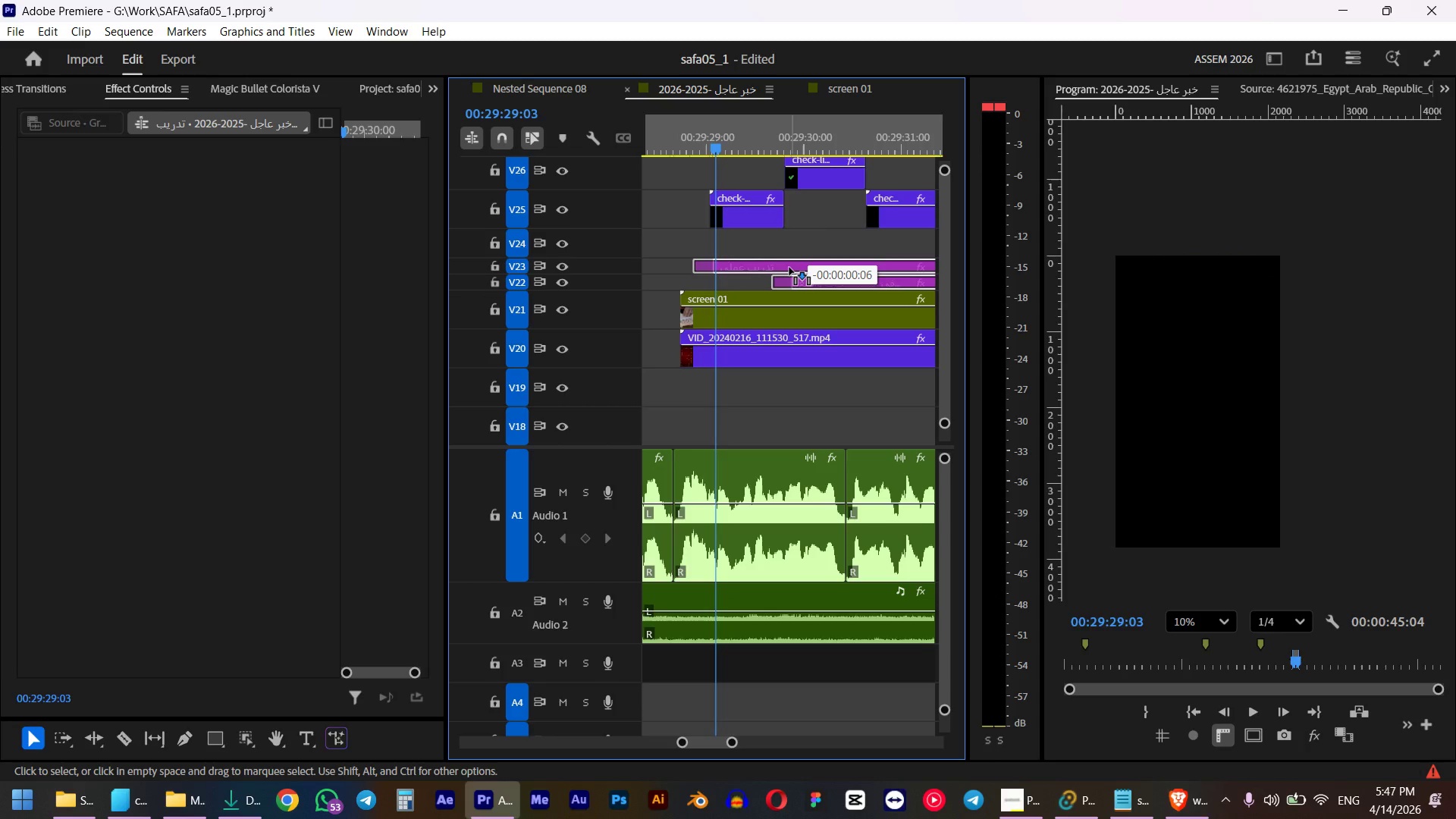 
key(Space)
 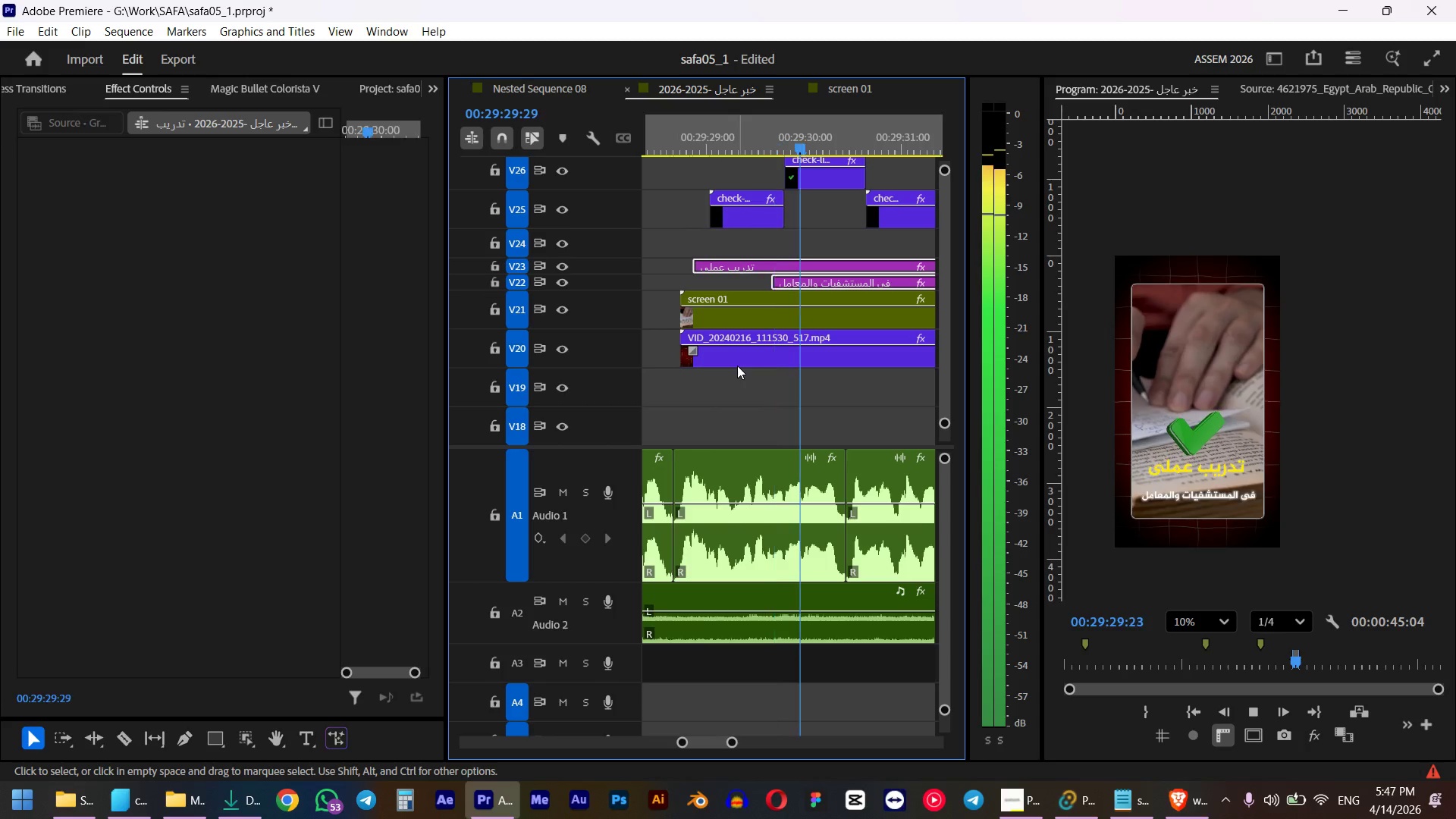 
key(Space)
 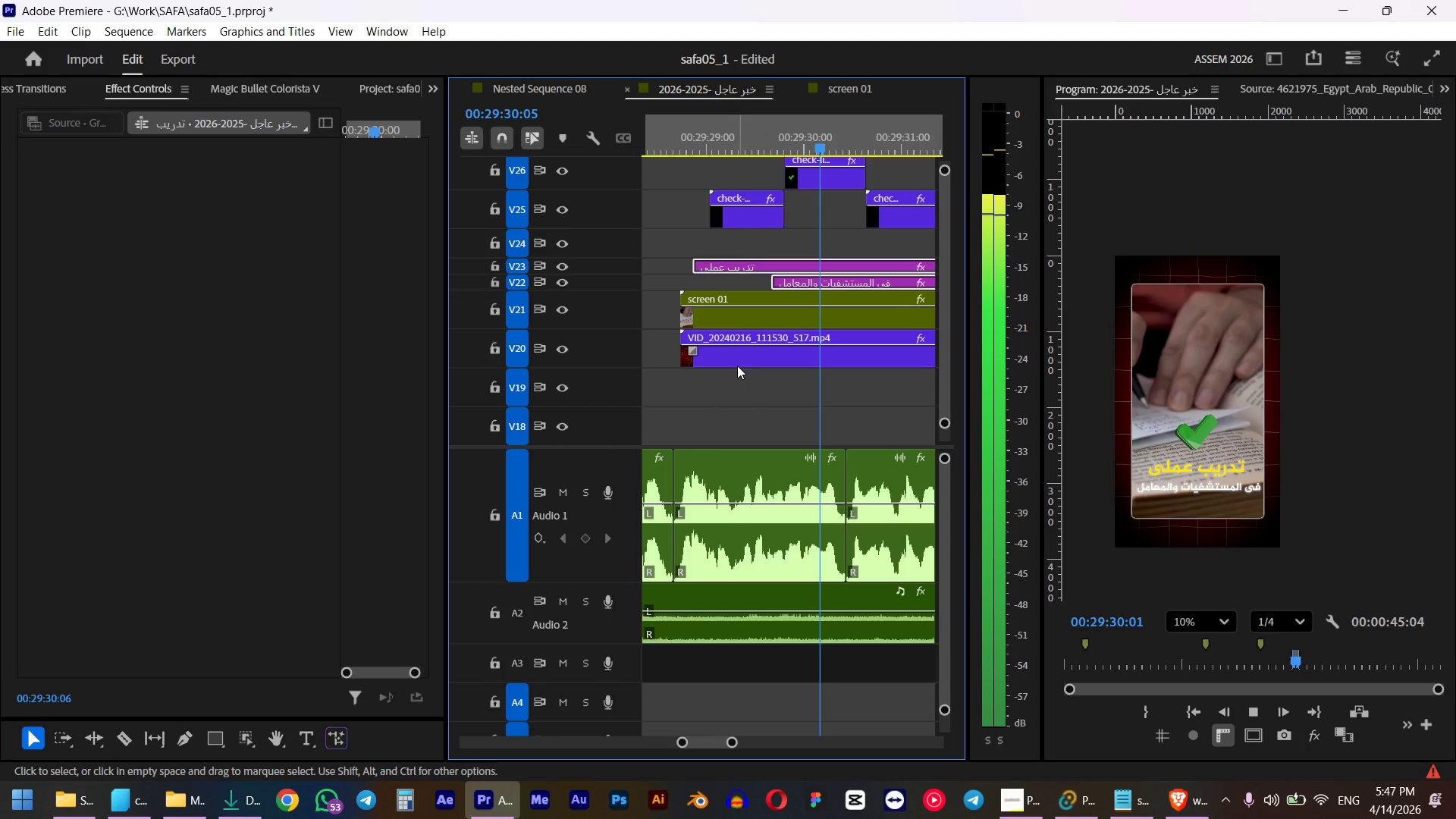 
left_click([796, 425])
 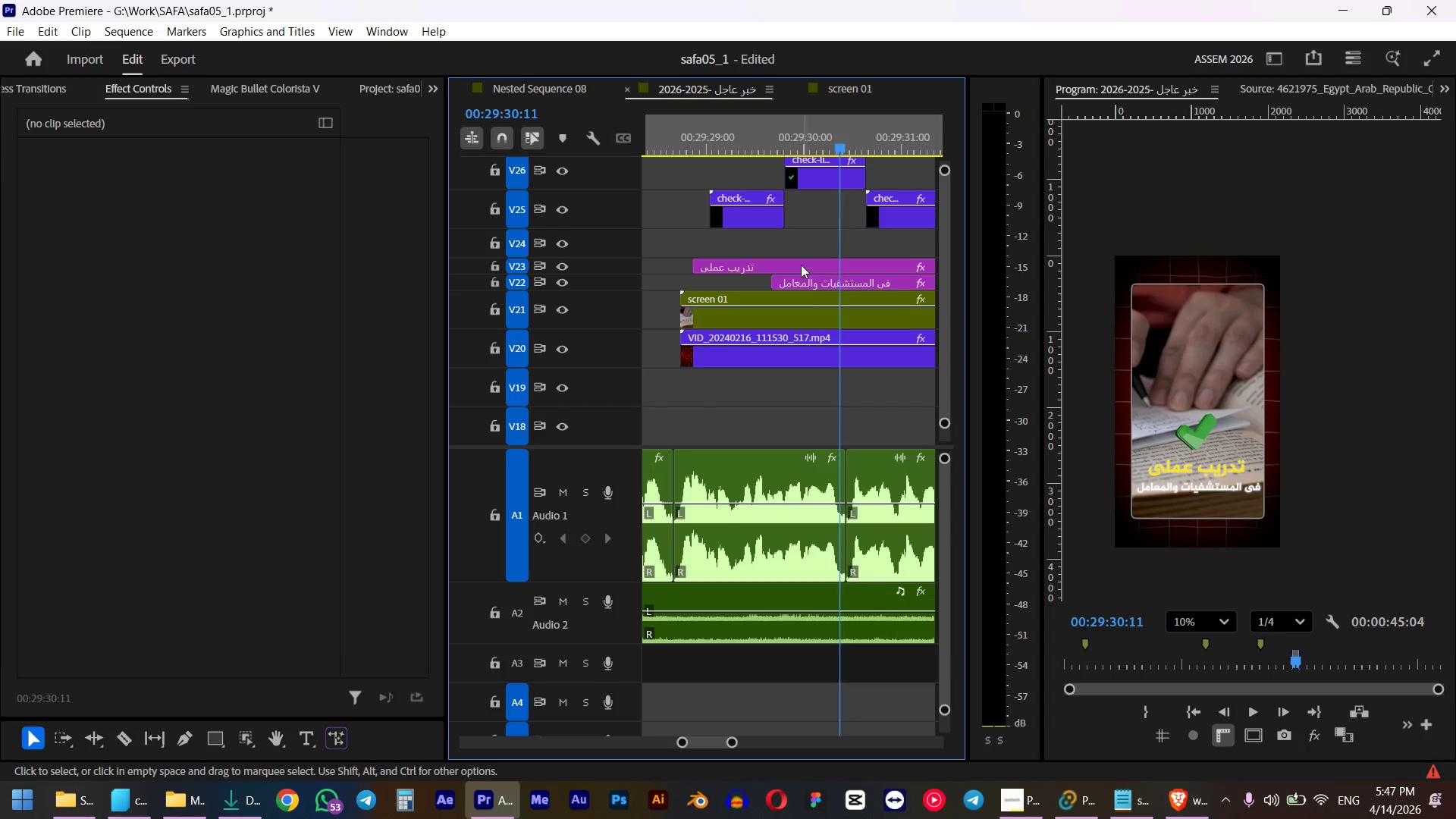 
left_click([799, 260])
 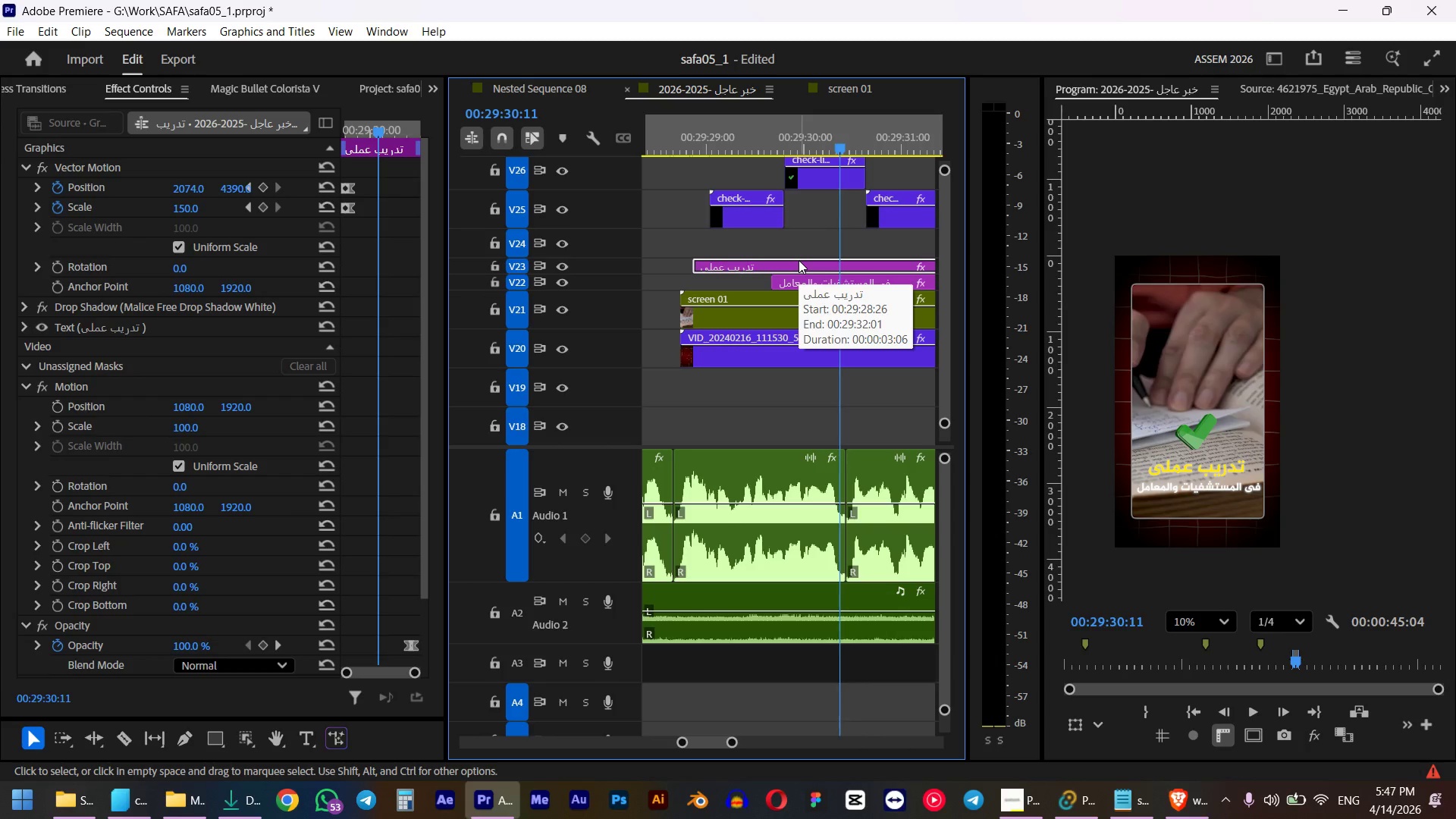 
key(Shift+0)
 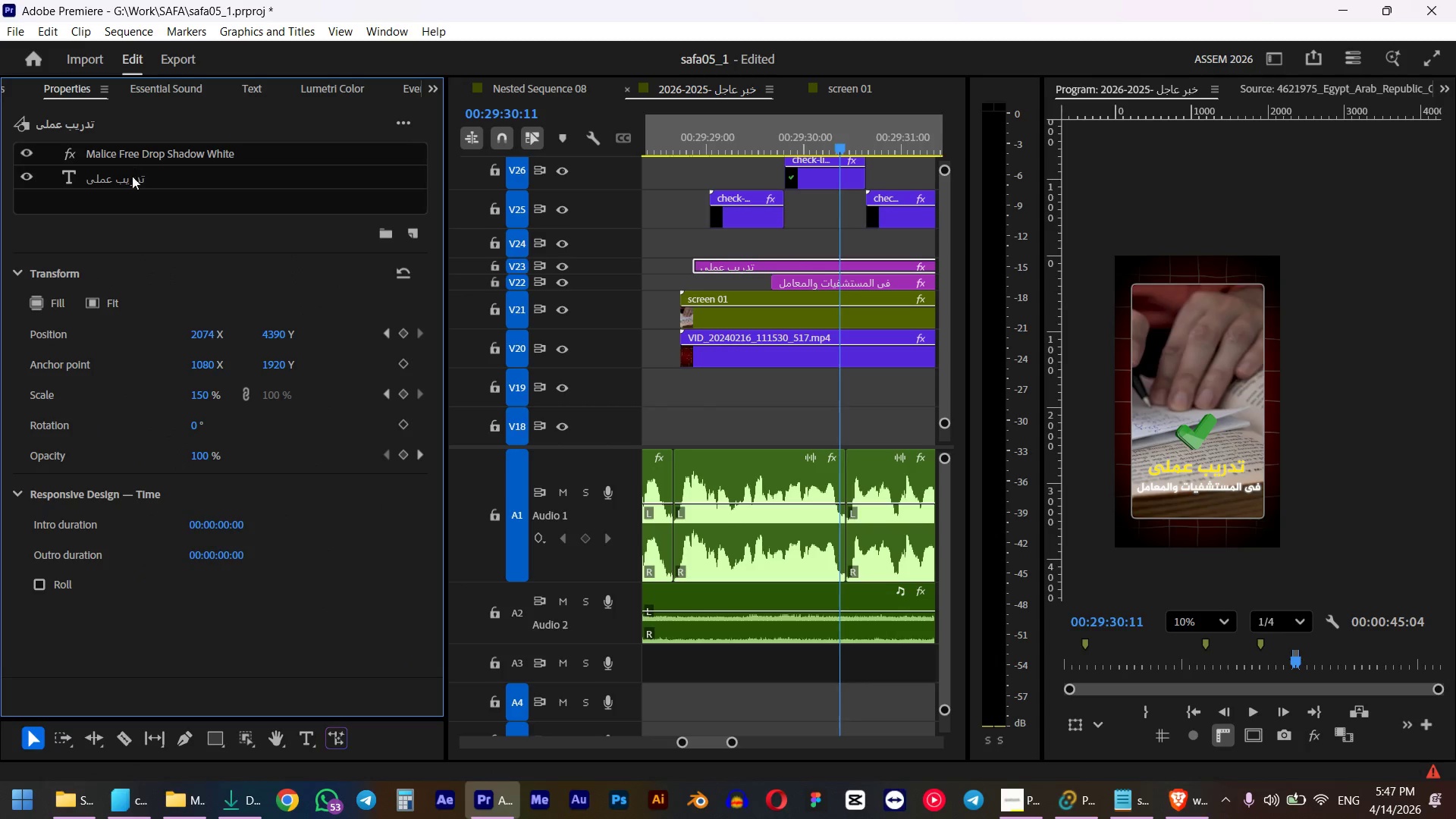 
double_click([127, 181])
 